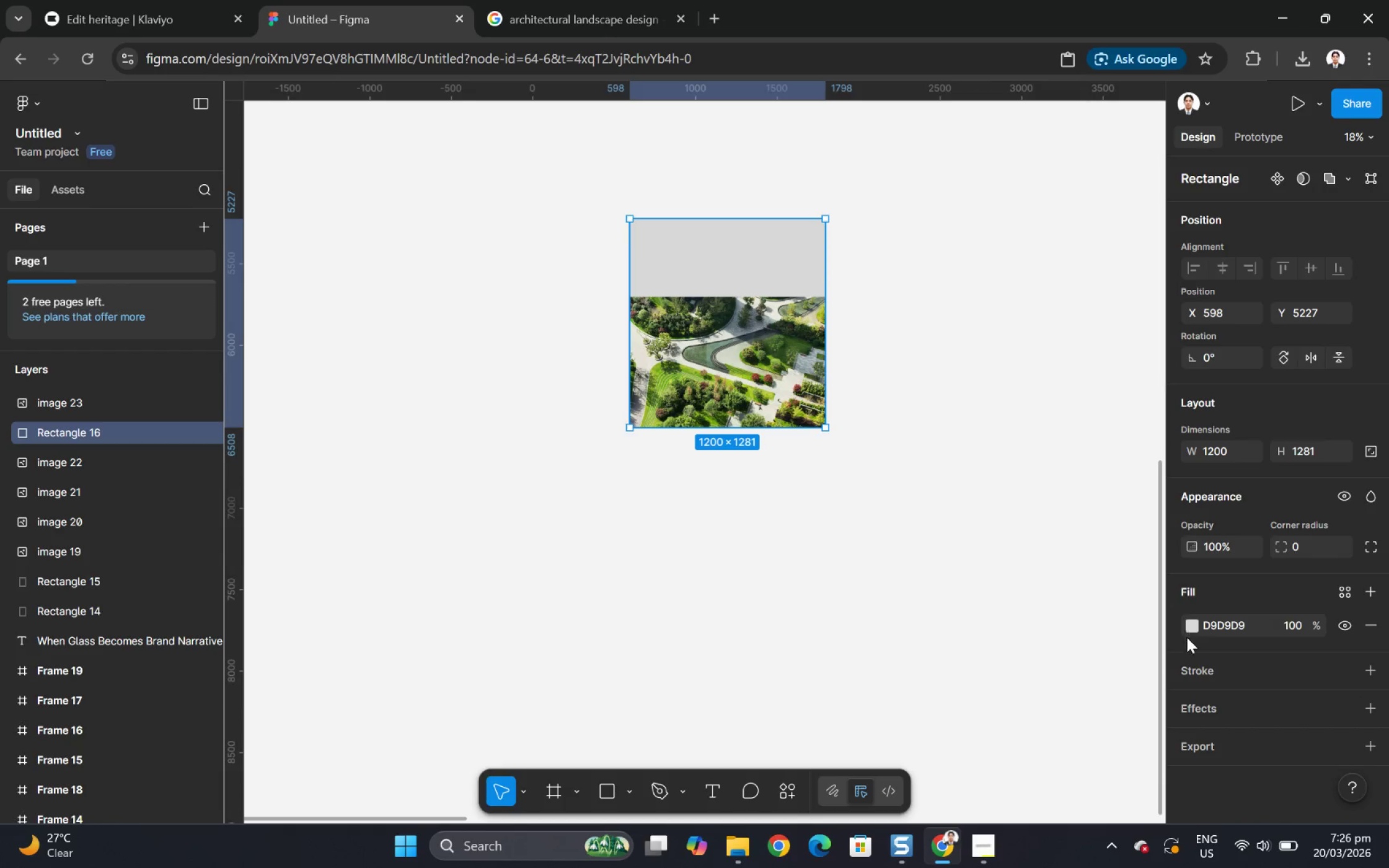 
left_click([1189, 623])
 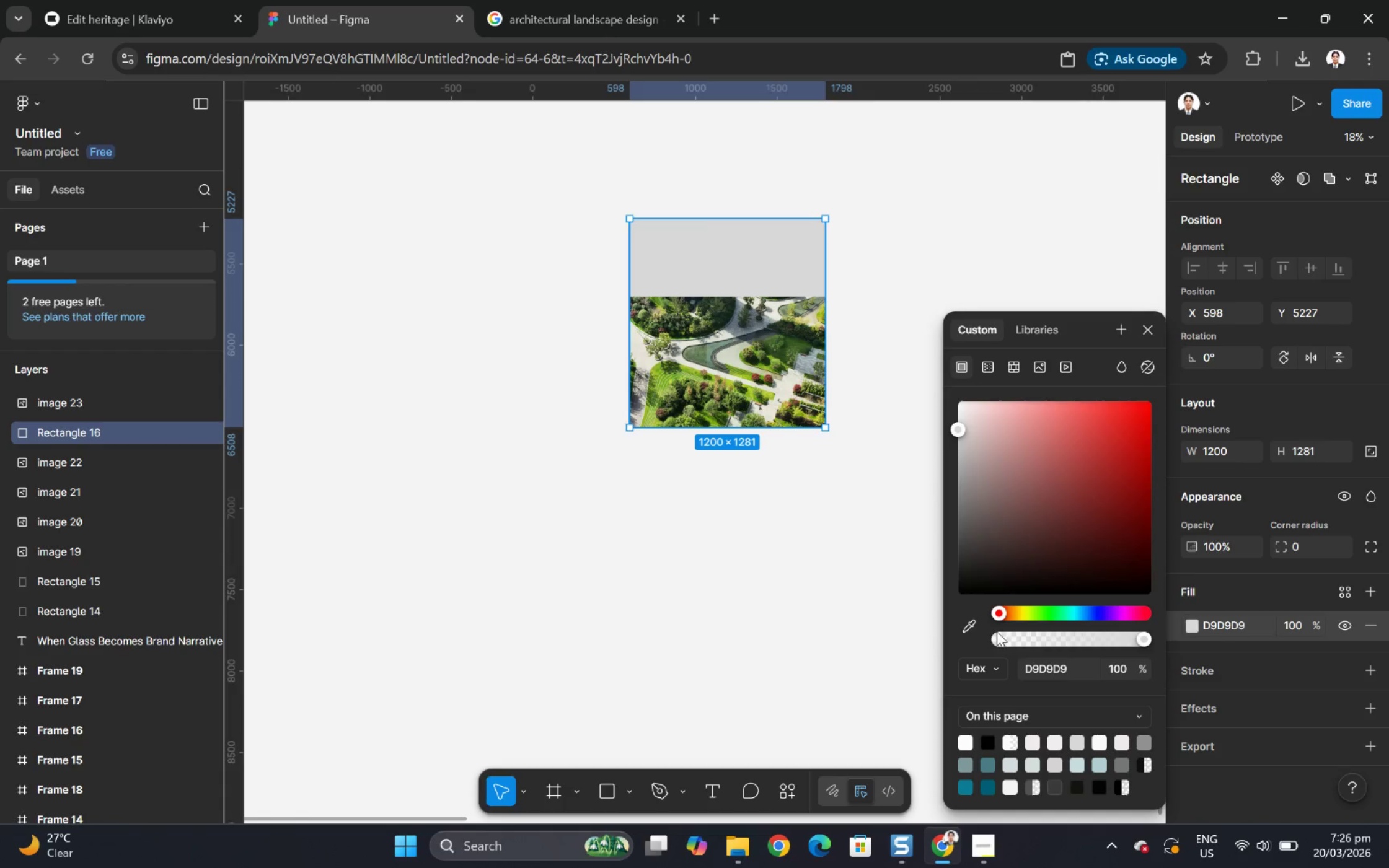 
left_click([972, 624])
 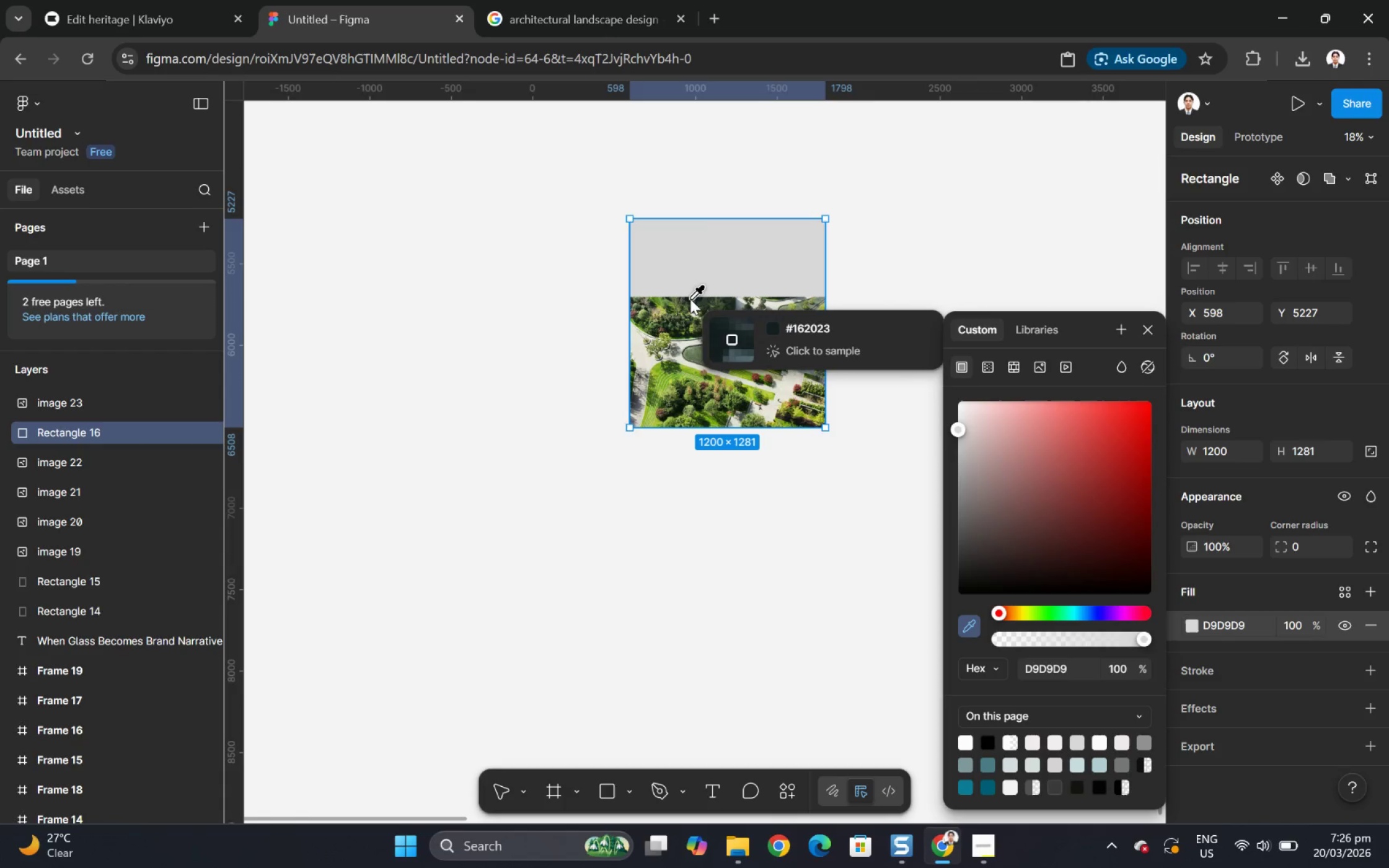 
left_click([689, 299])
 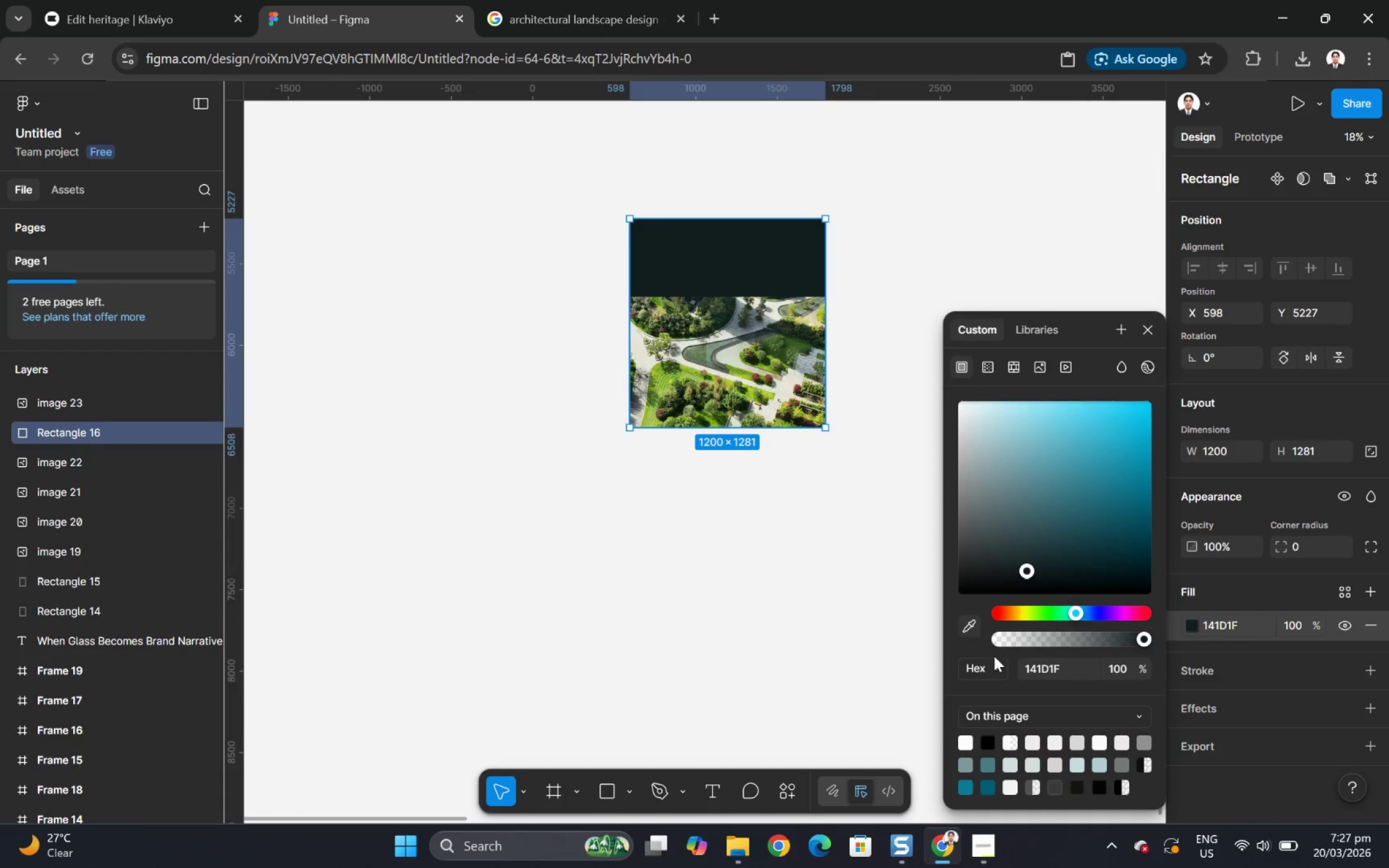 
left_click([972, 620])
 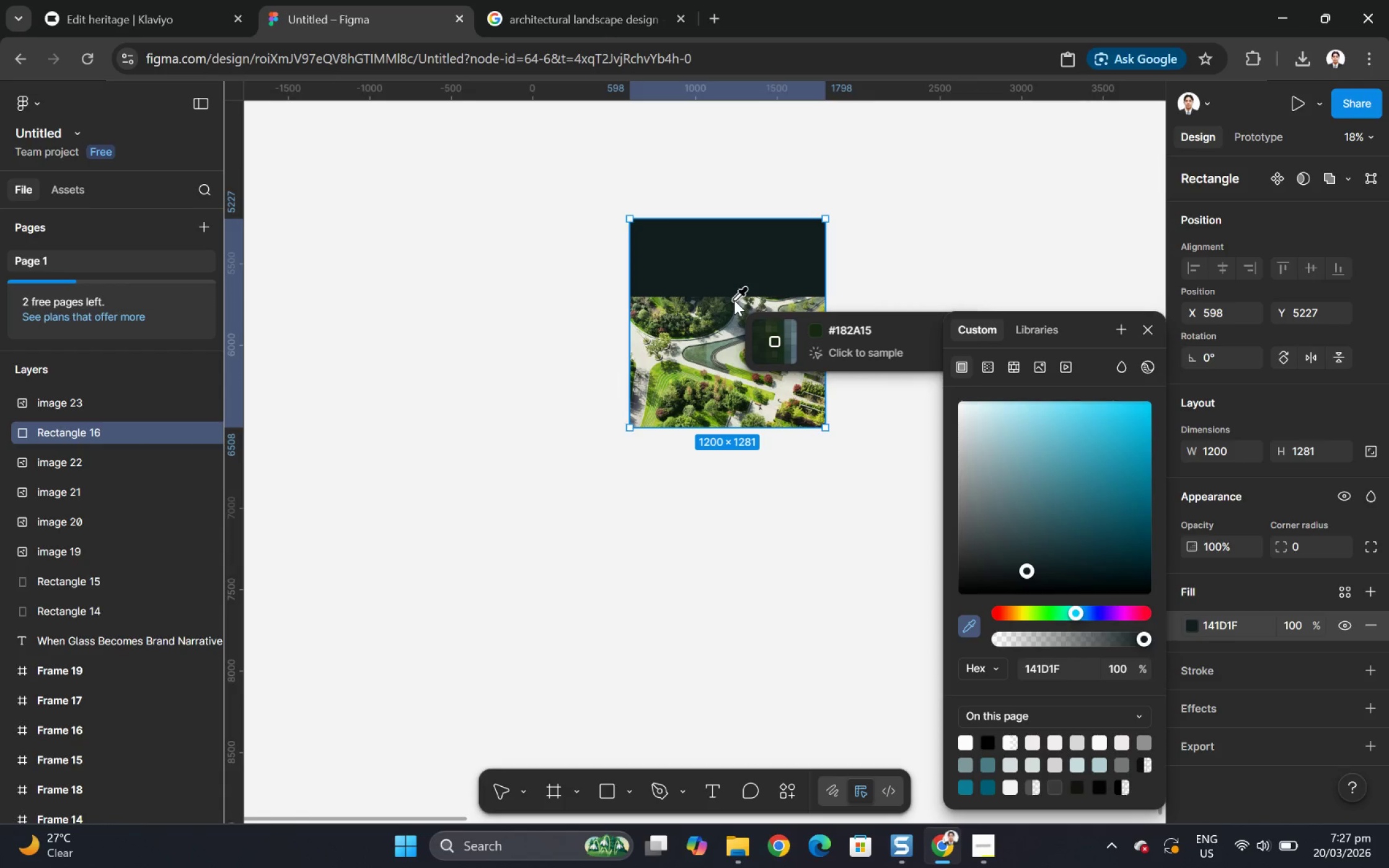 
left_click([734, 300])
 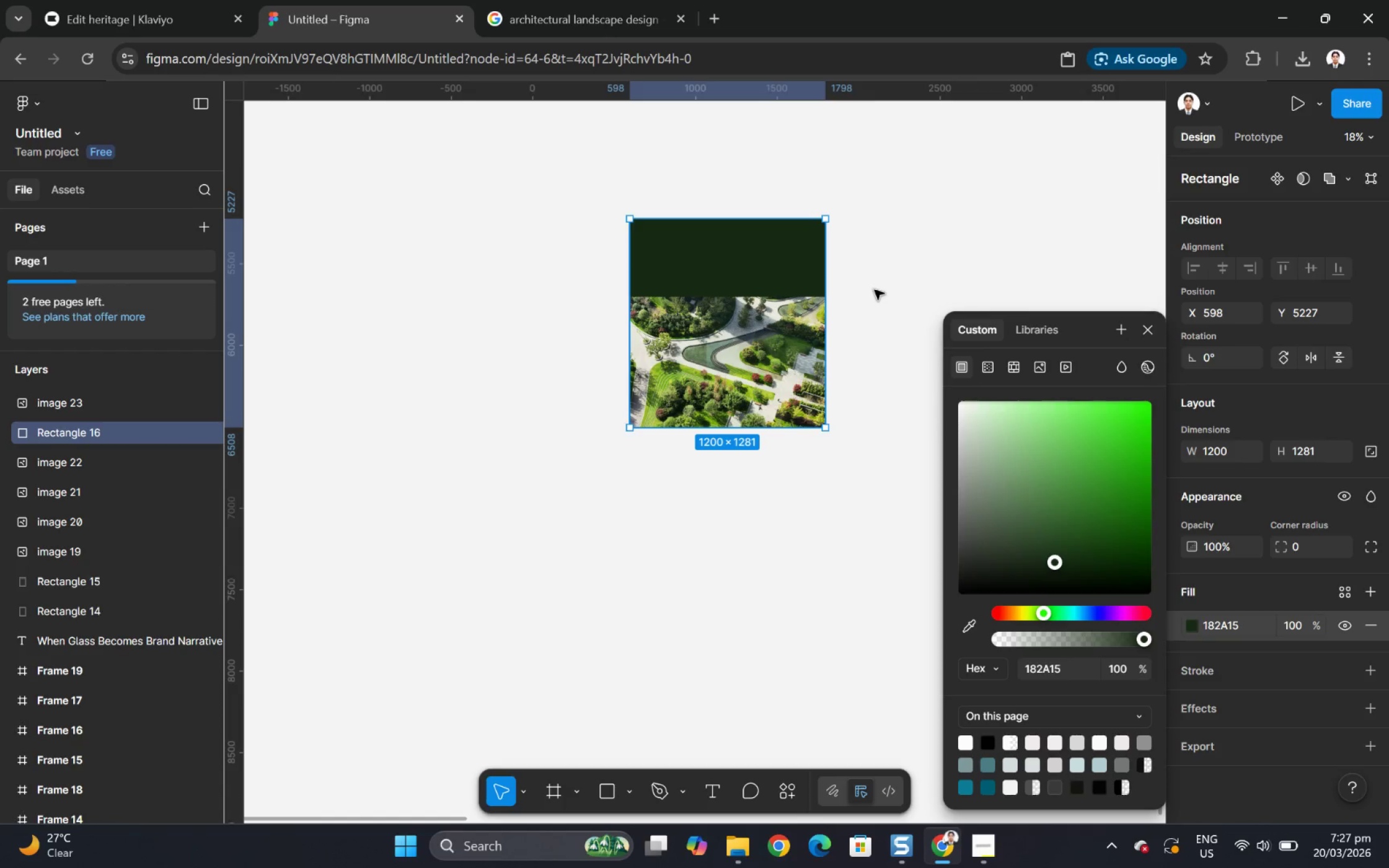 
double_click([874, 288])
 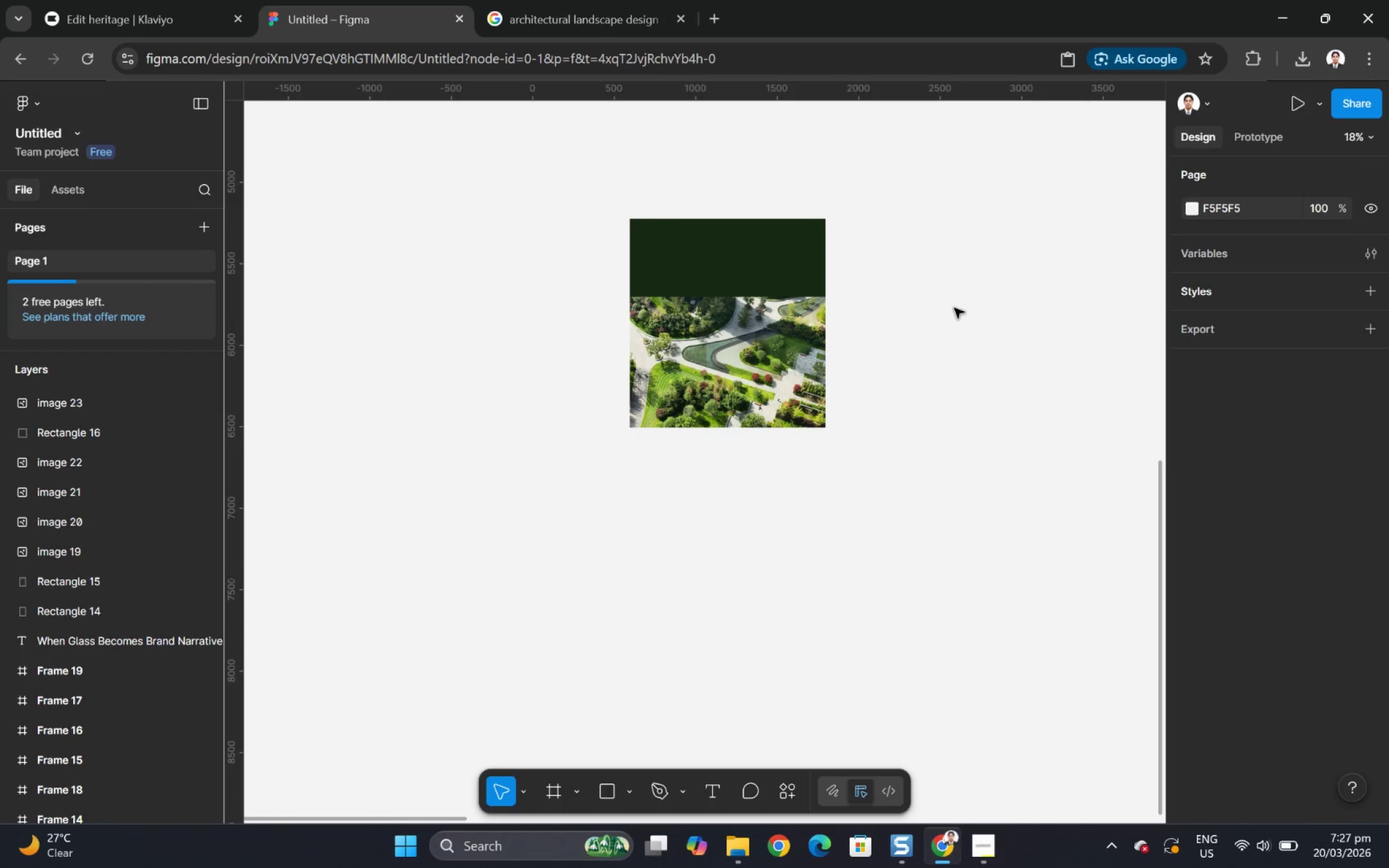 
hold_key(key=ControlLeft, duration=0.67)
scroll: coordinate [932, 276], scroll_direction: up, amount: 5.0
 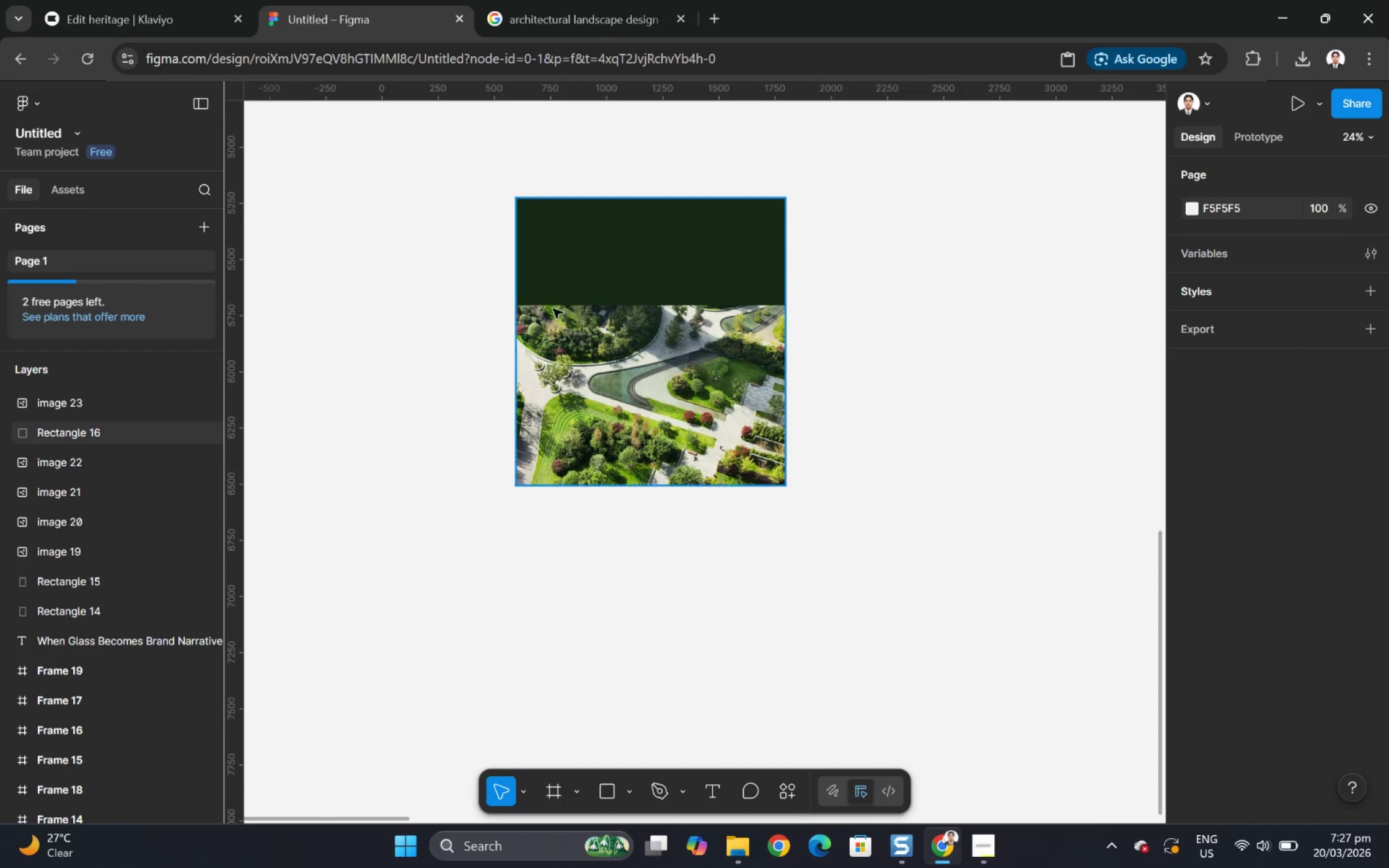 
hold_key(key=ControlLeft, duration=0.41)
scroll: coordinate [465, 330], scroll_direction: up, amount: 6.0
 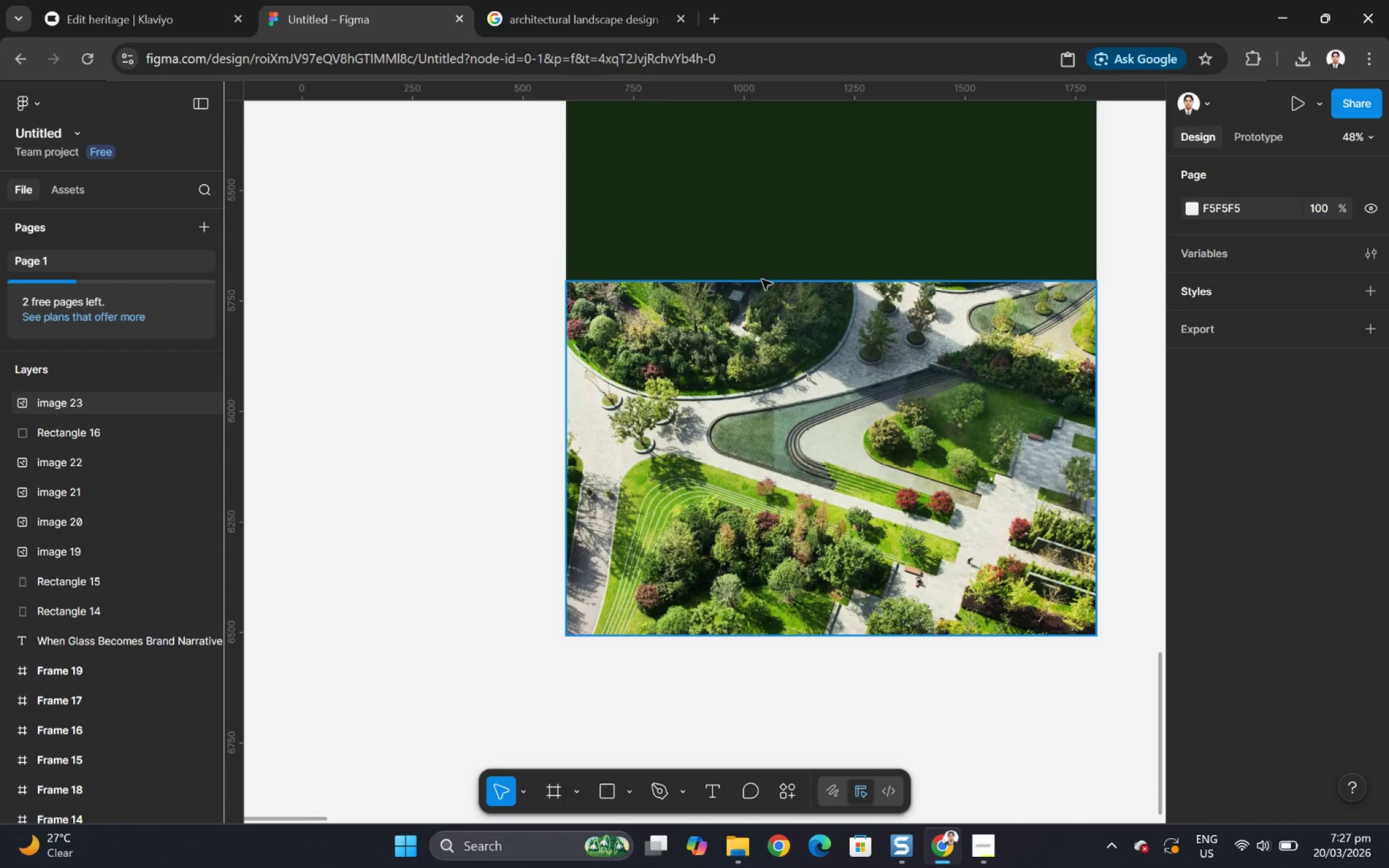 
hold_key(key=ControlLeft, duration=0.38)
scroll: coordinate [764, 280], scroll_direction: down, amount: 5.0
 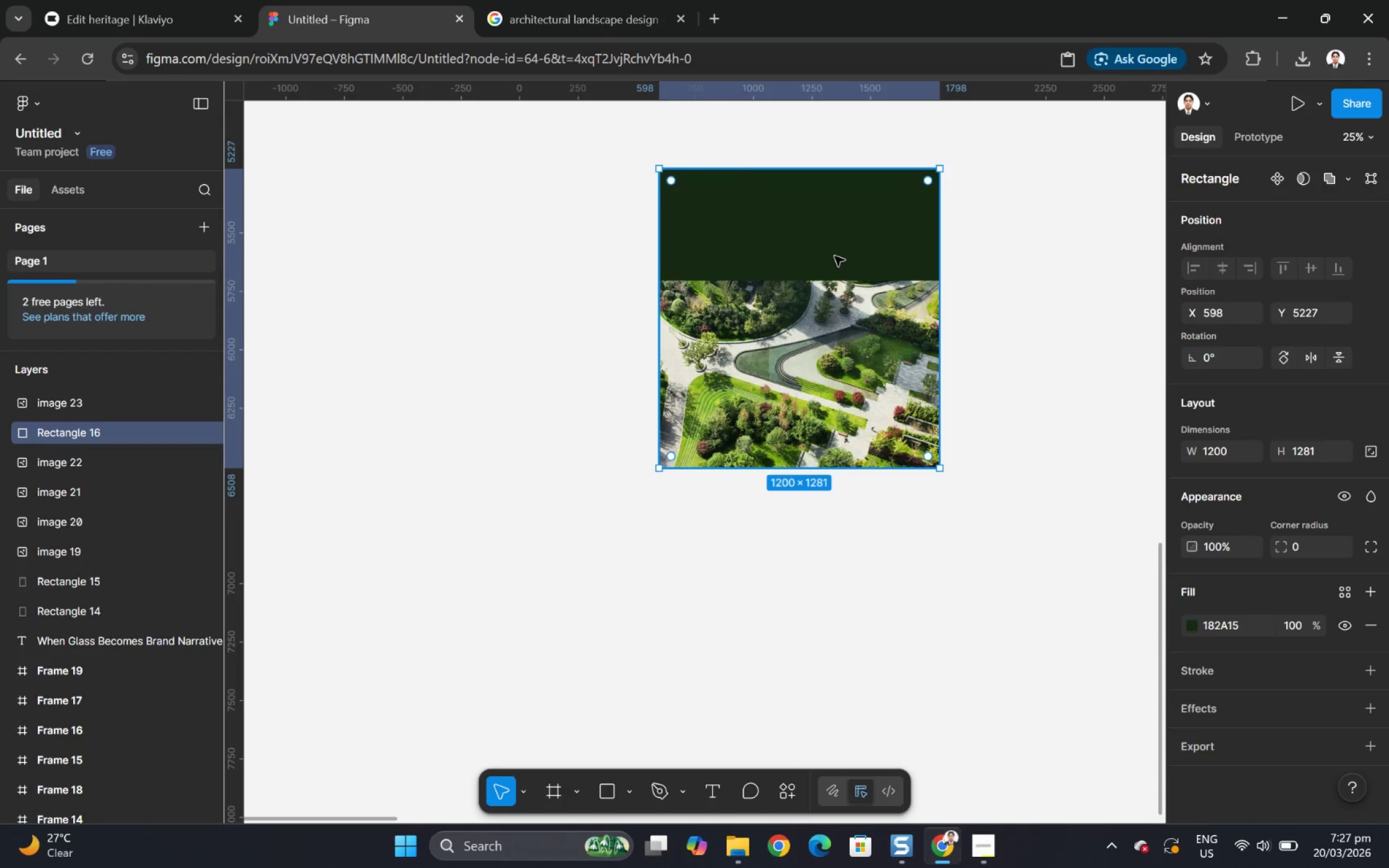 
key(Control+C)
 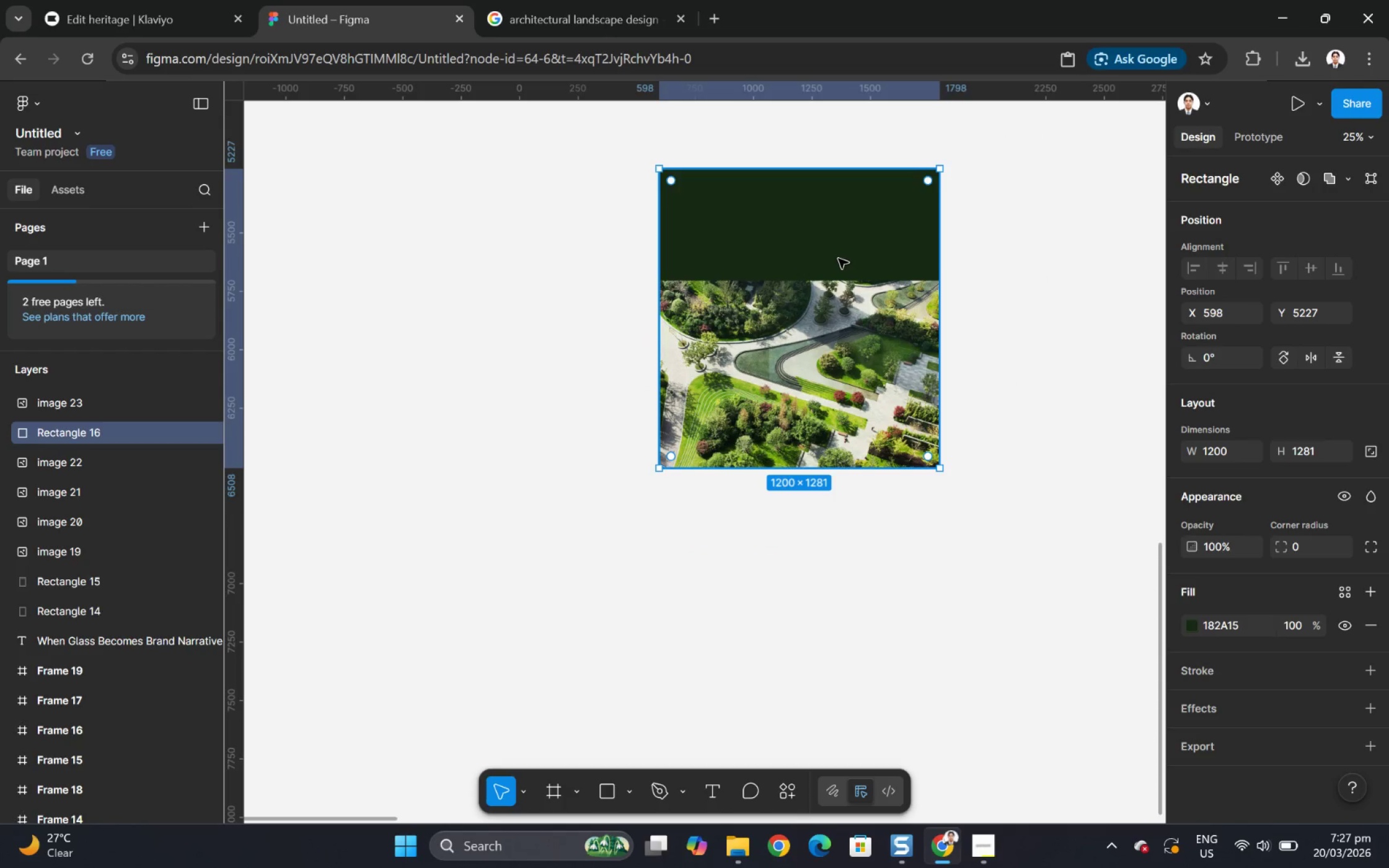 
key(Control+V)
 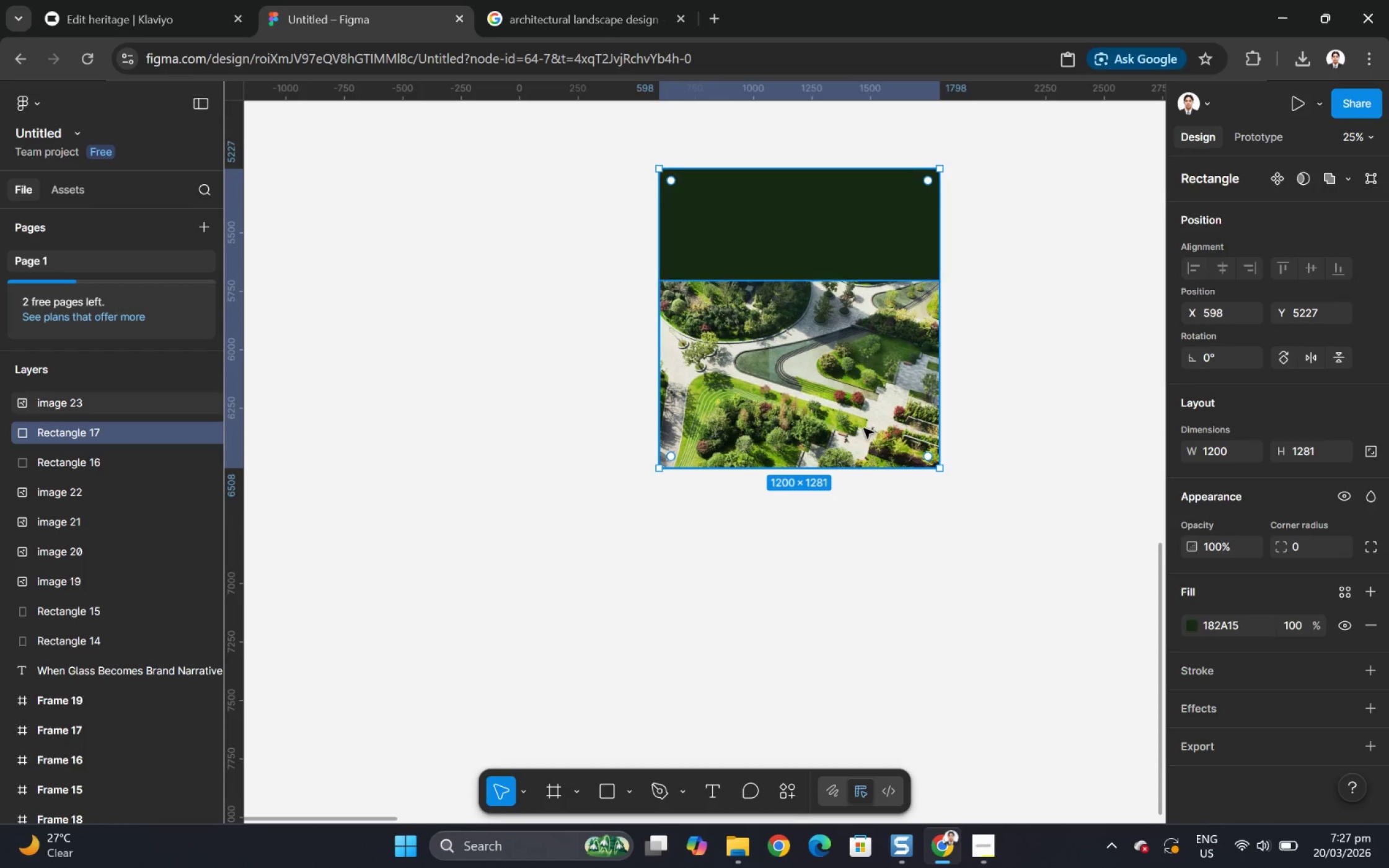 
left_click_drag(start_coordinate=[839, 468], to_coordinate=[826, 313])
 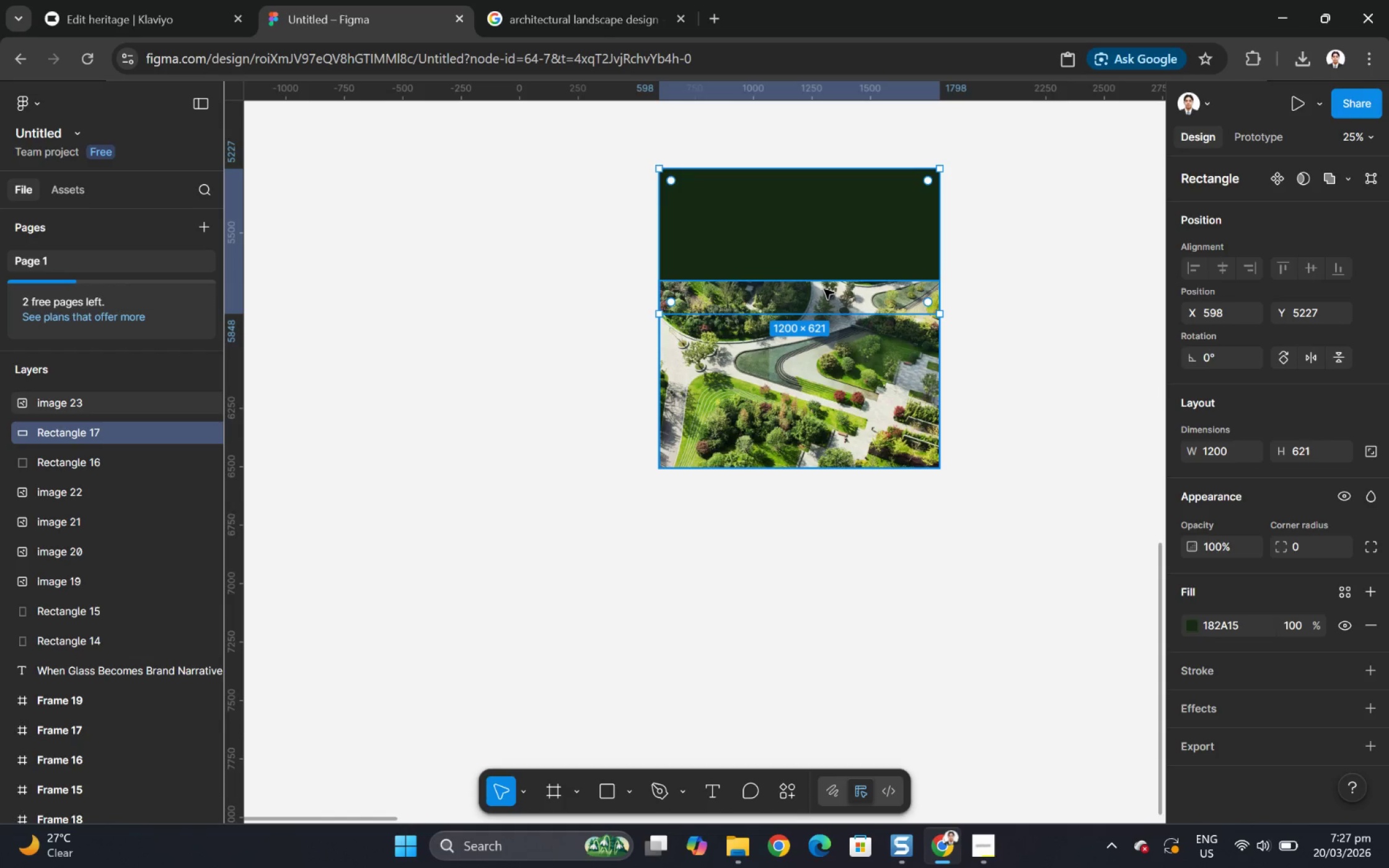 
key(Control+BracketRight)
 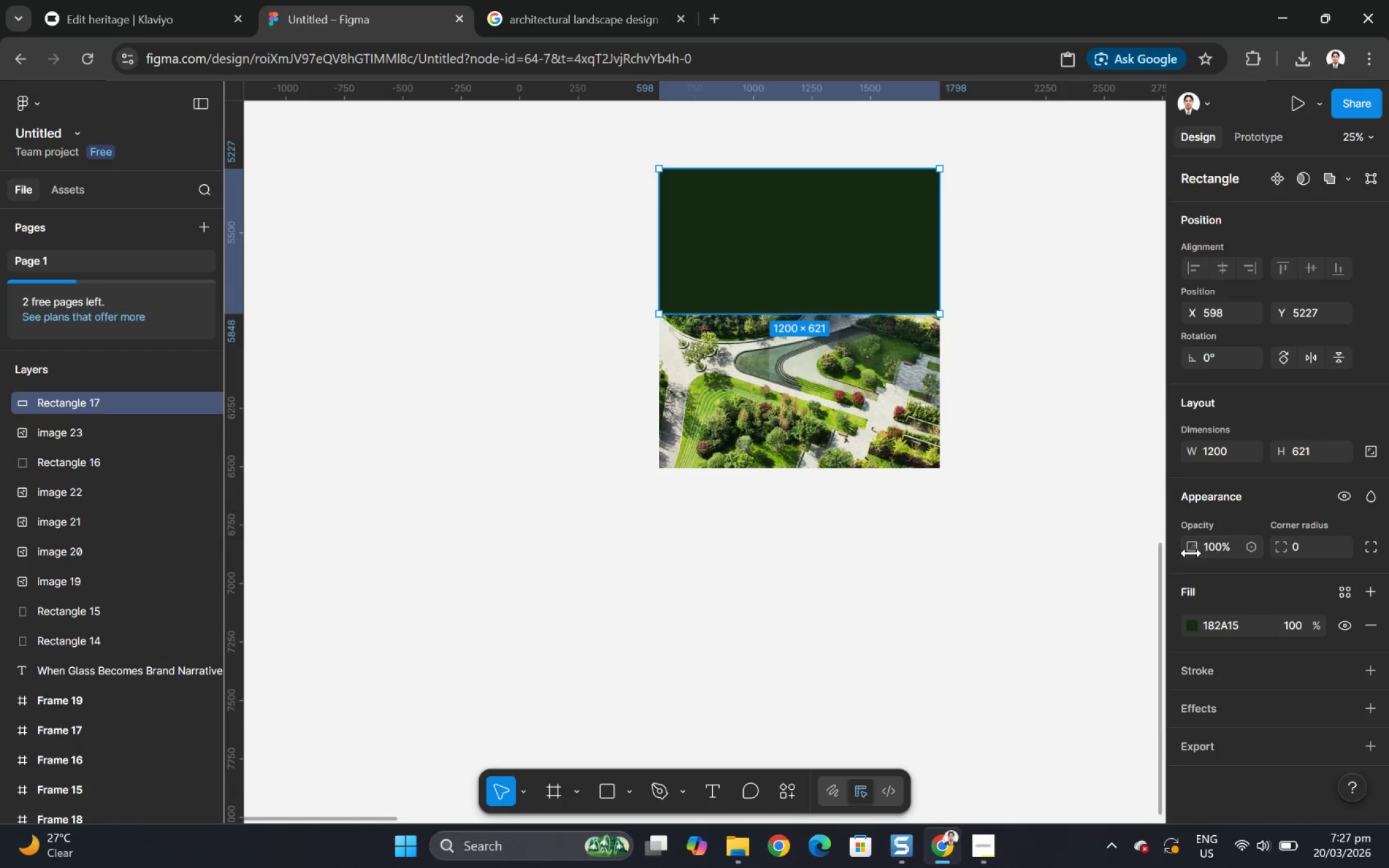 
left_click([1196, 623])
 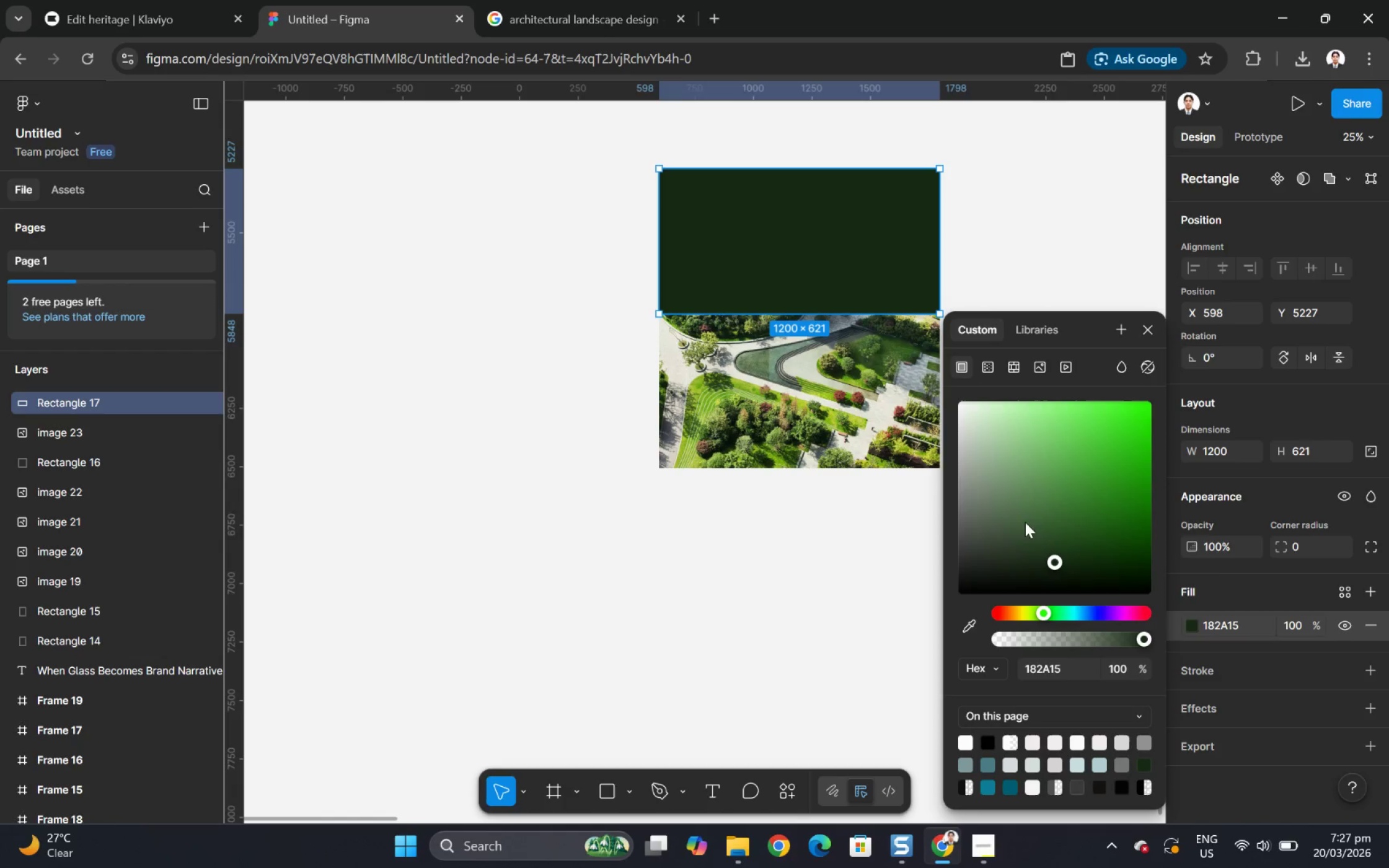 
mouse_move([993, 366])
 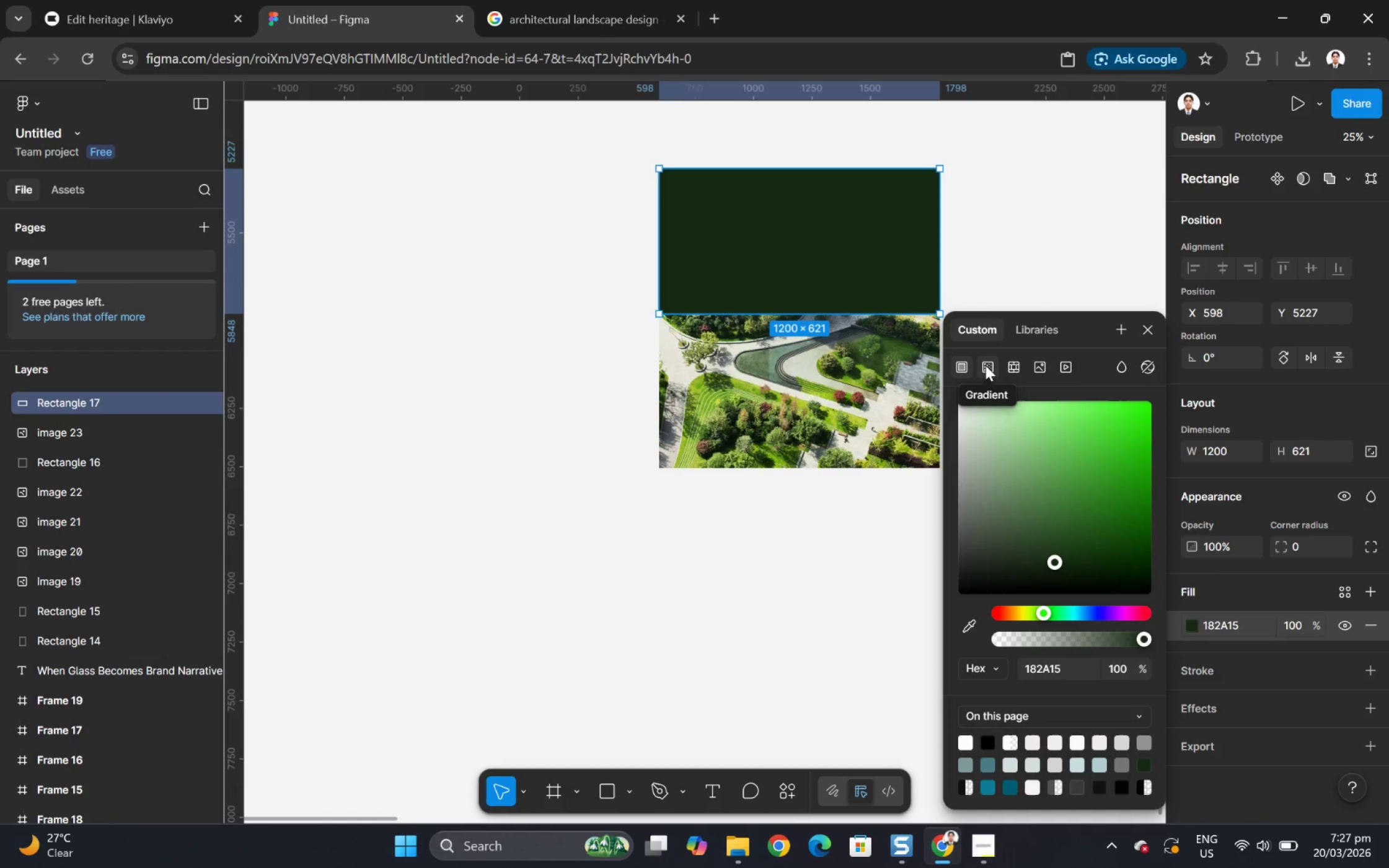 
left_click([986, 365])
 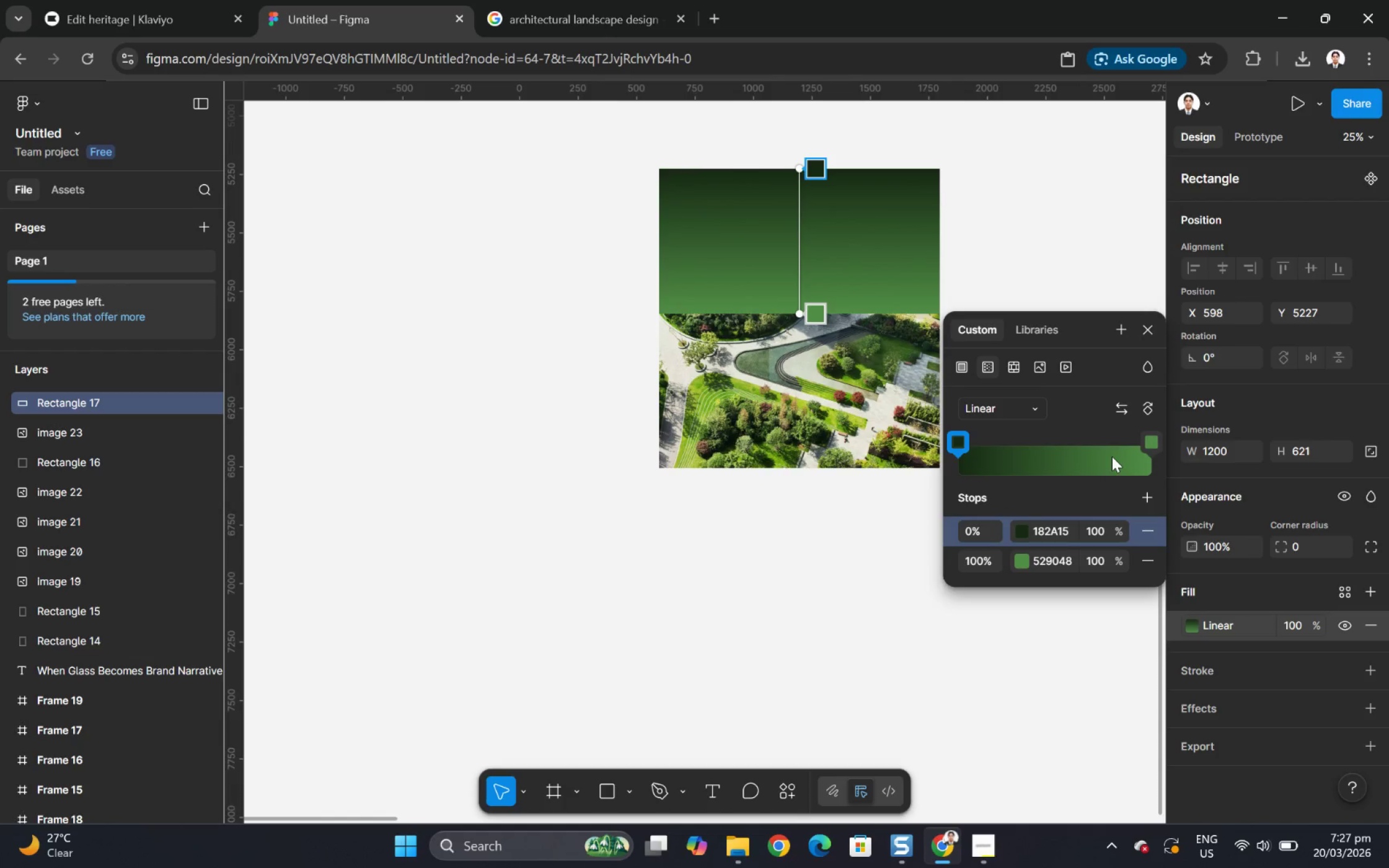 
wait(8.08)
 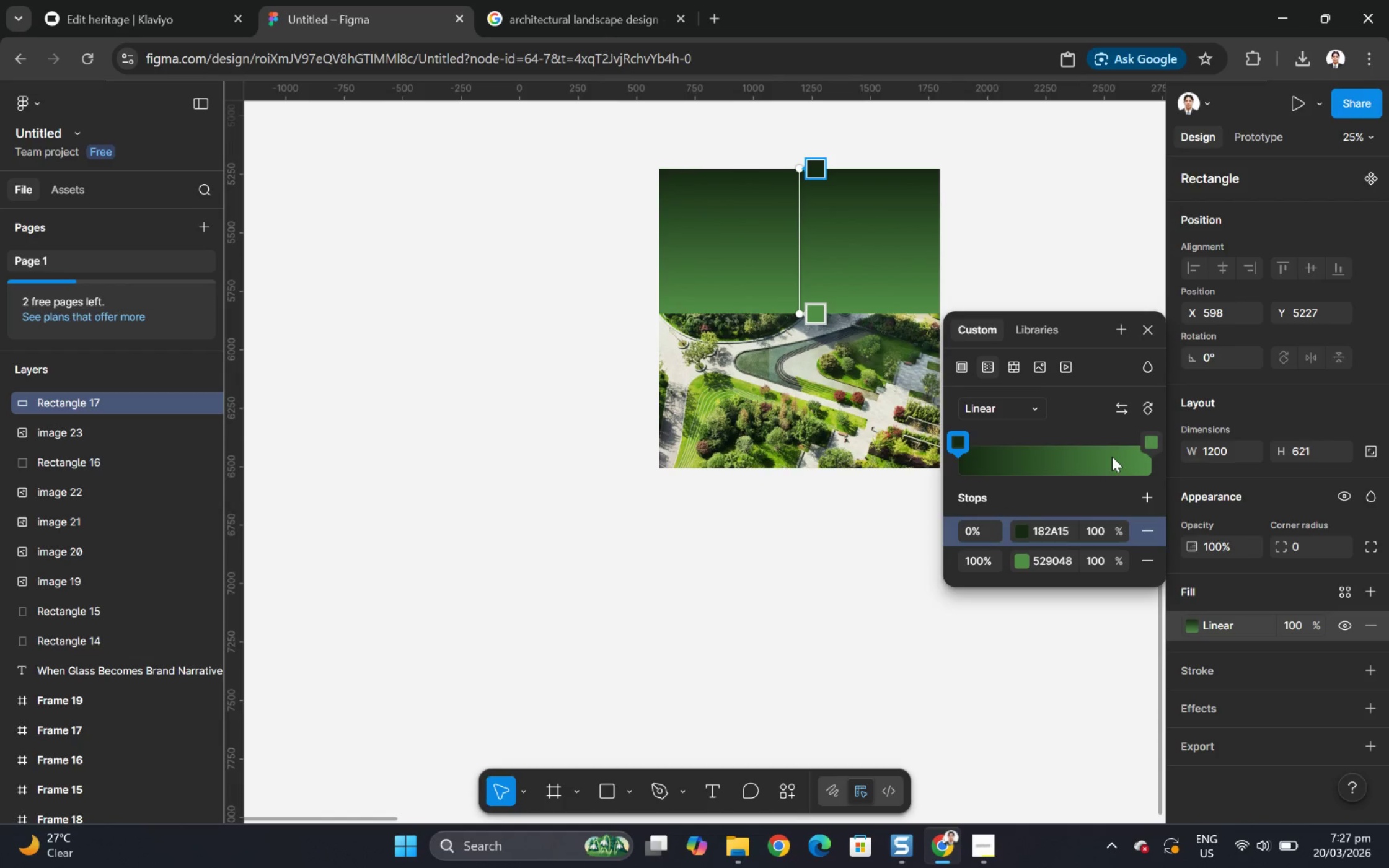 
left_click([1018, 558])
 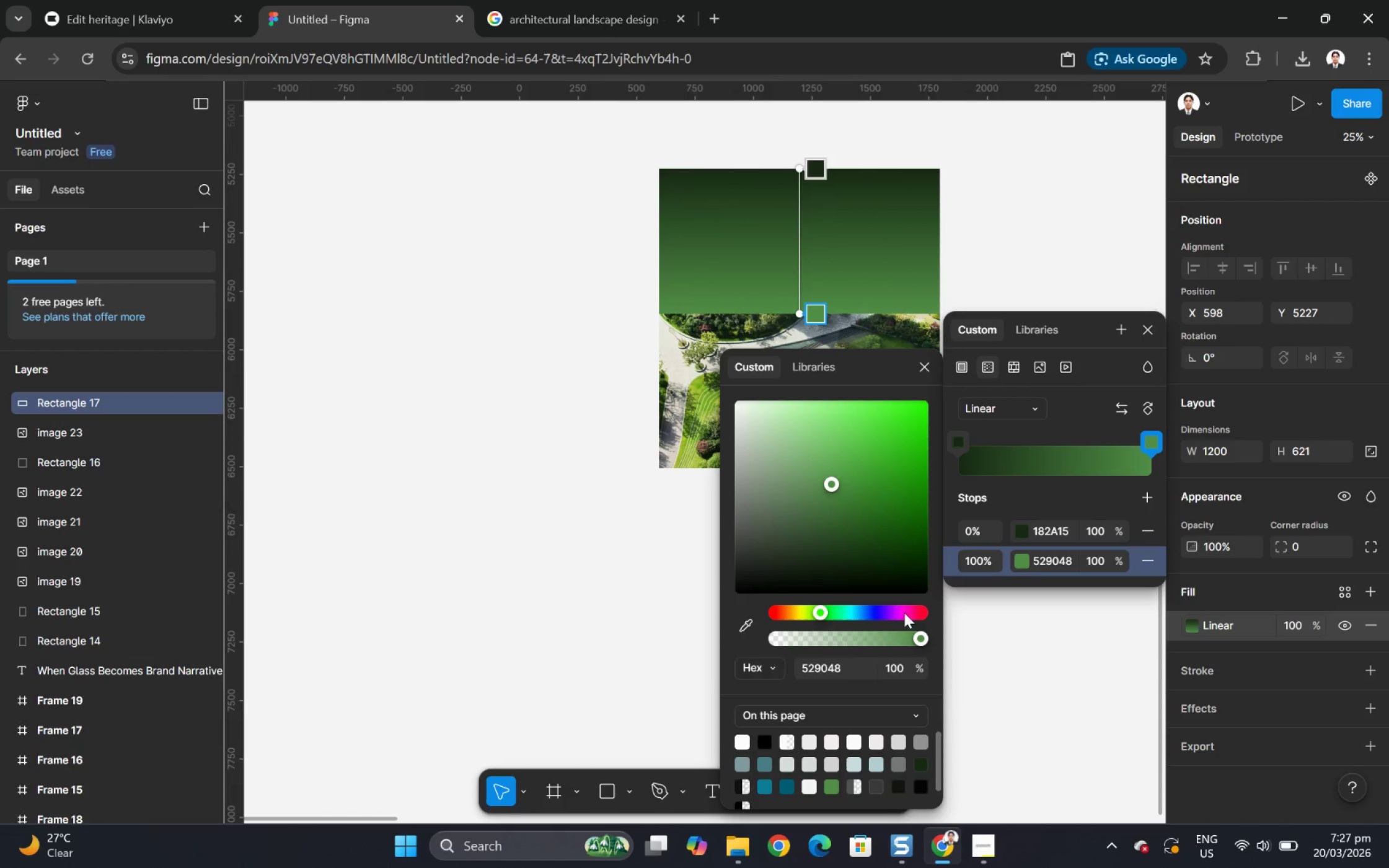 
left_click([872, 540])
 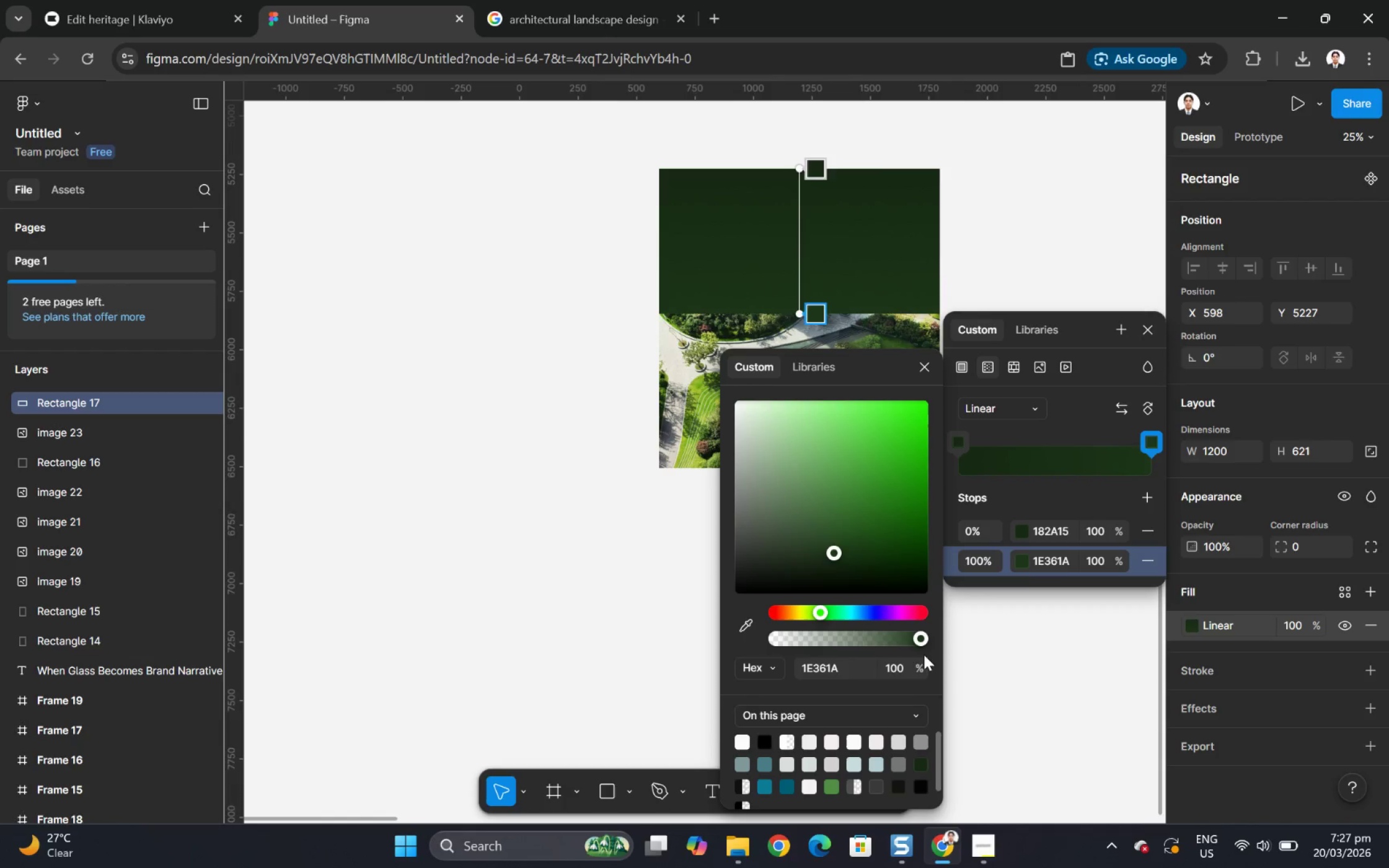 
left_click_drag(start_coordinate=[917, 641], to_coordinate=[688, 635])
 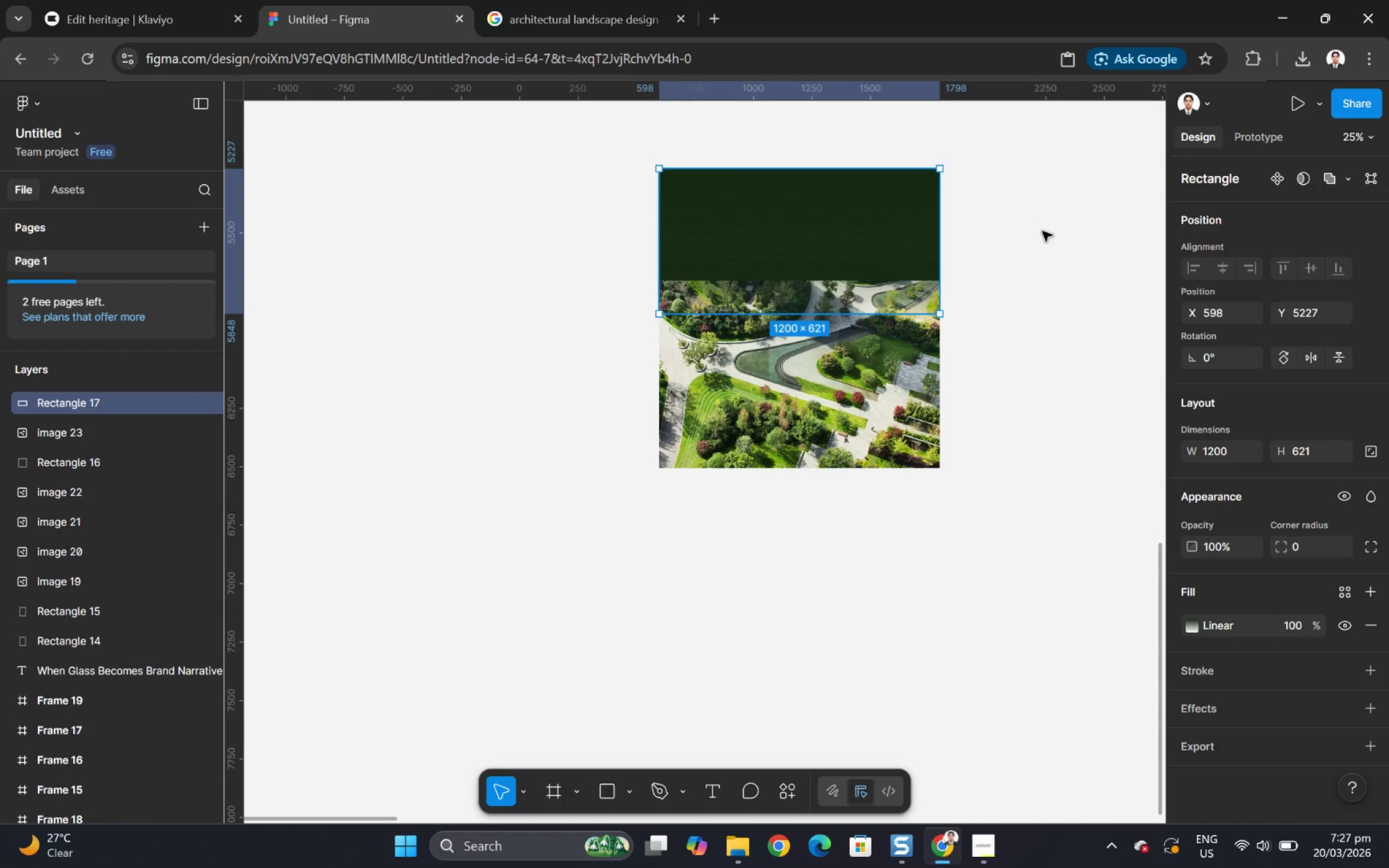 
left_click_drag(start_coordinate=[870, 224], to_coordinate=[869, 336])
 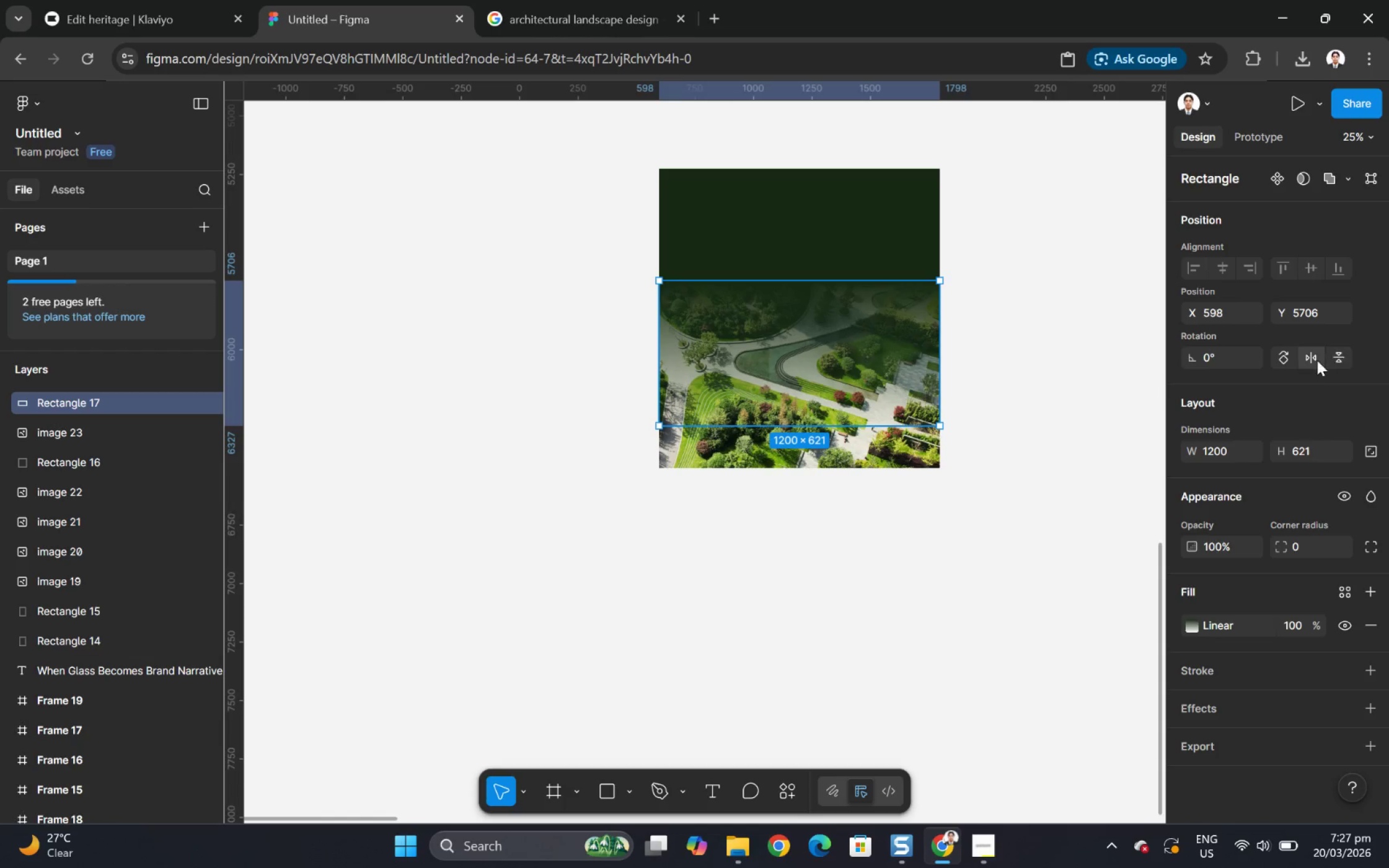 
left_click([1334, 358])
 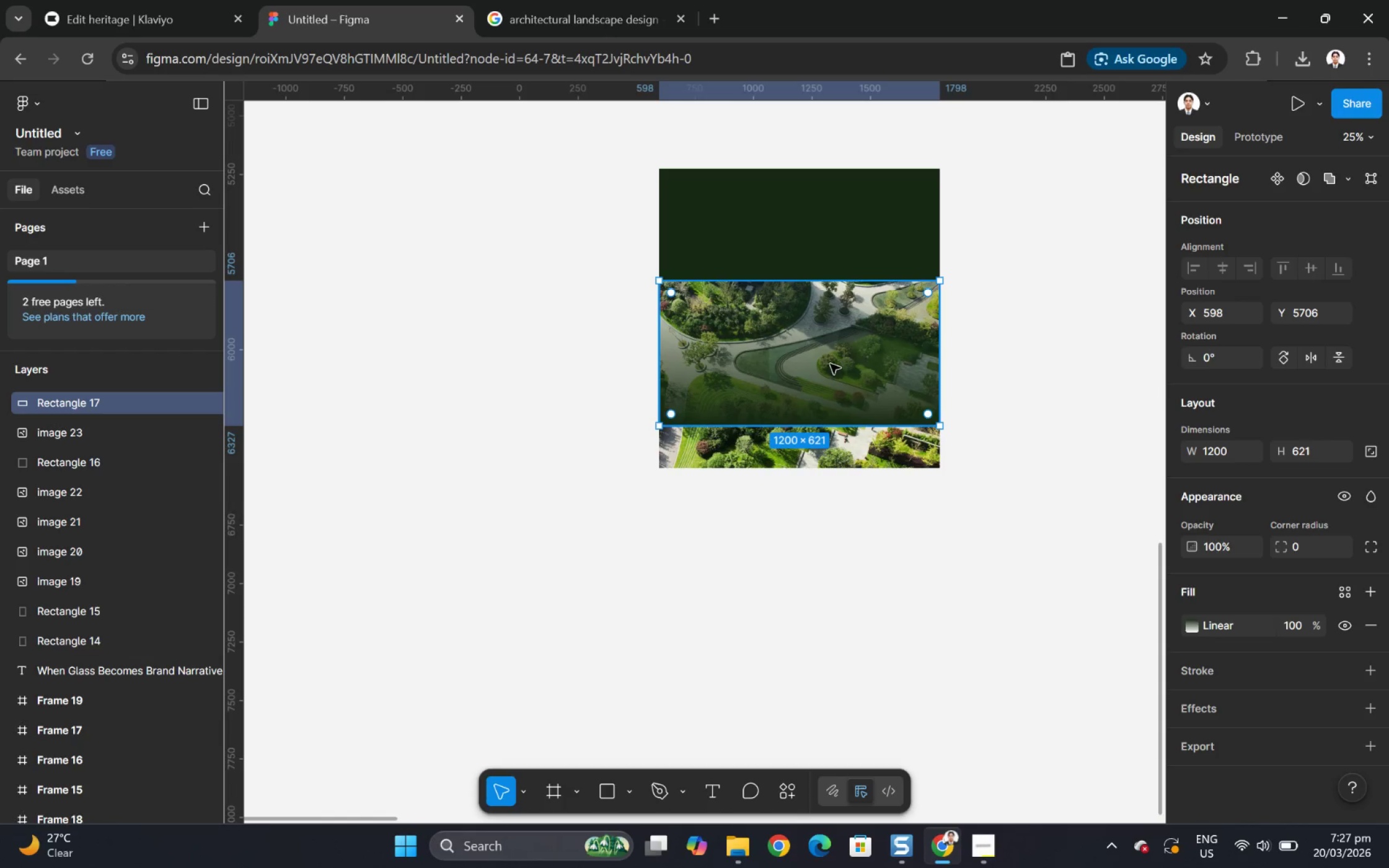 
left_click_drag(start_coordinate=[825, 400], to_coordinate=[828, 351])
 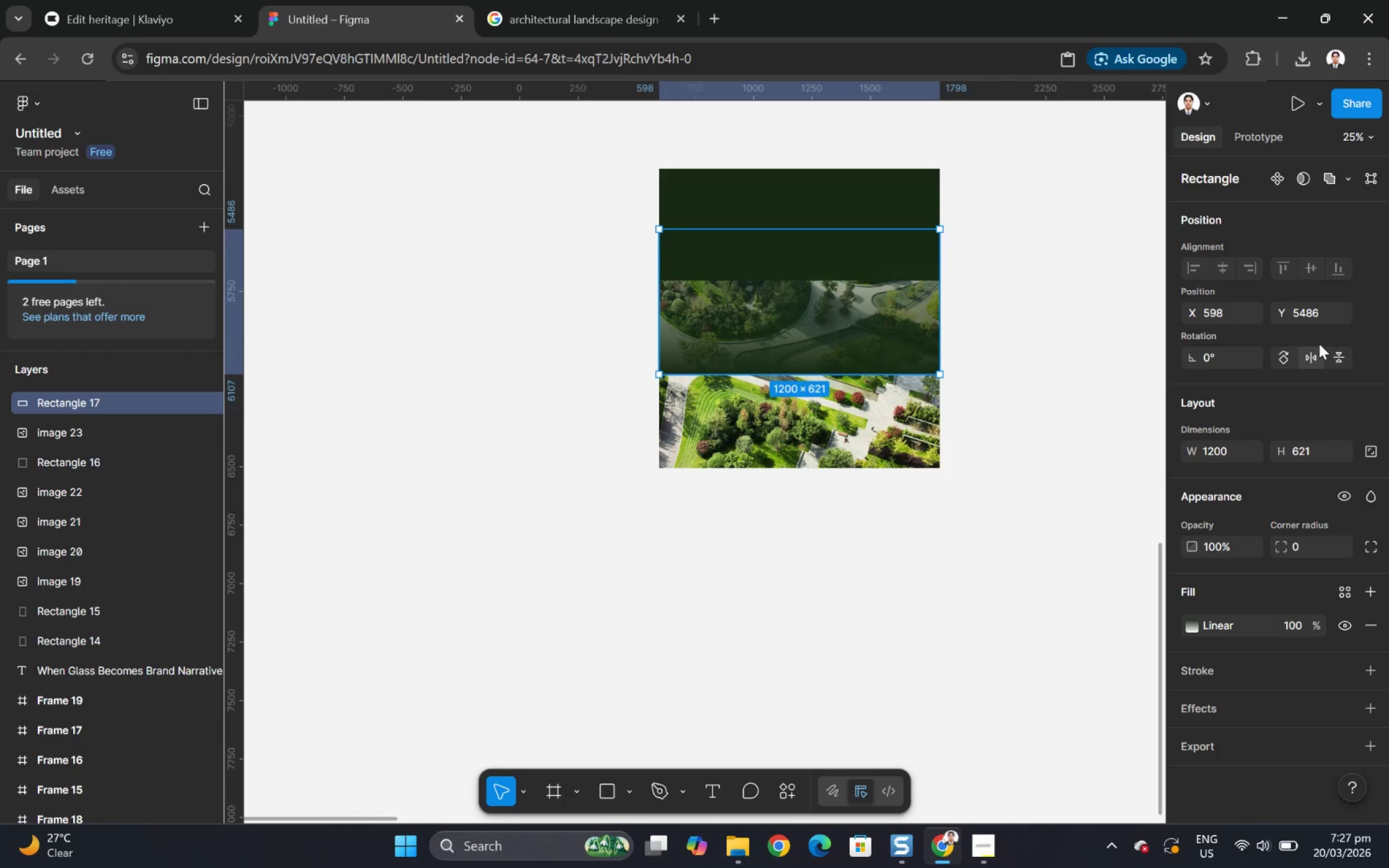 
left_click([1341, 355])
 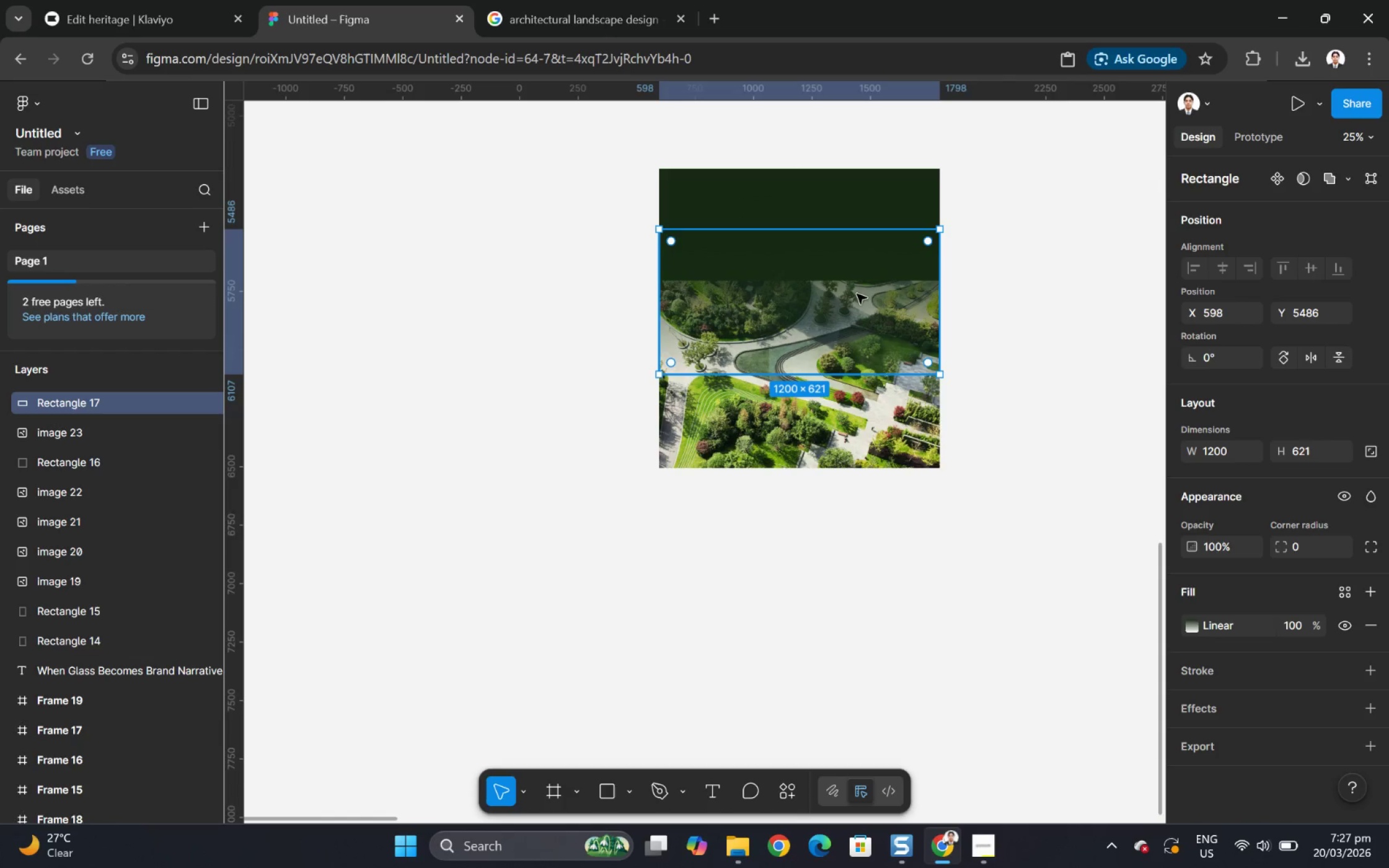 
left_click_drag(start_coordinate=[853, 290], to_coordinate=[850, 338])
 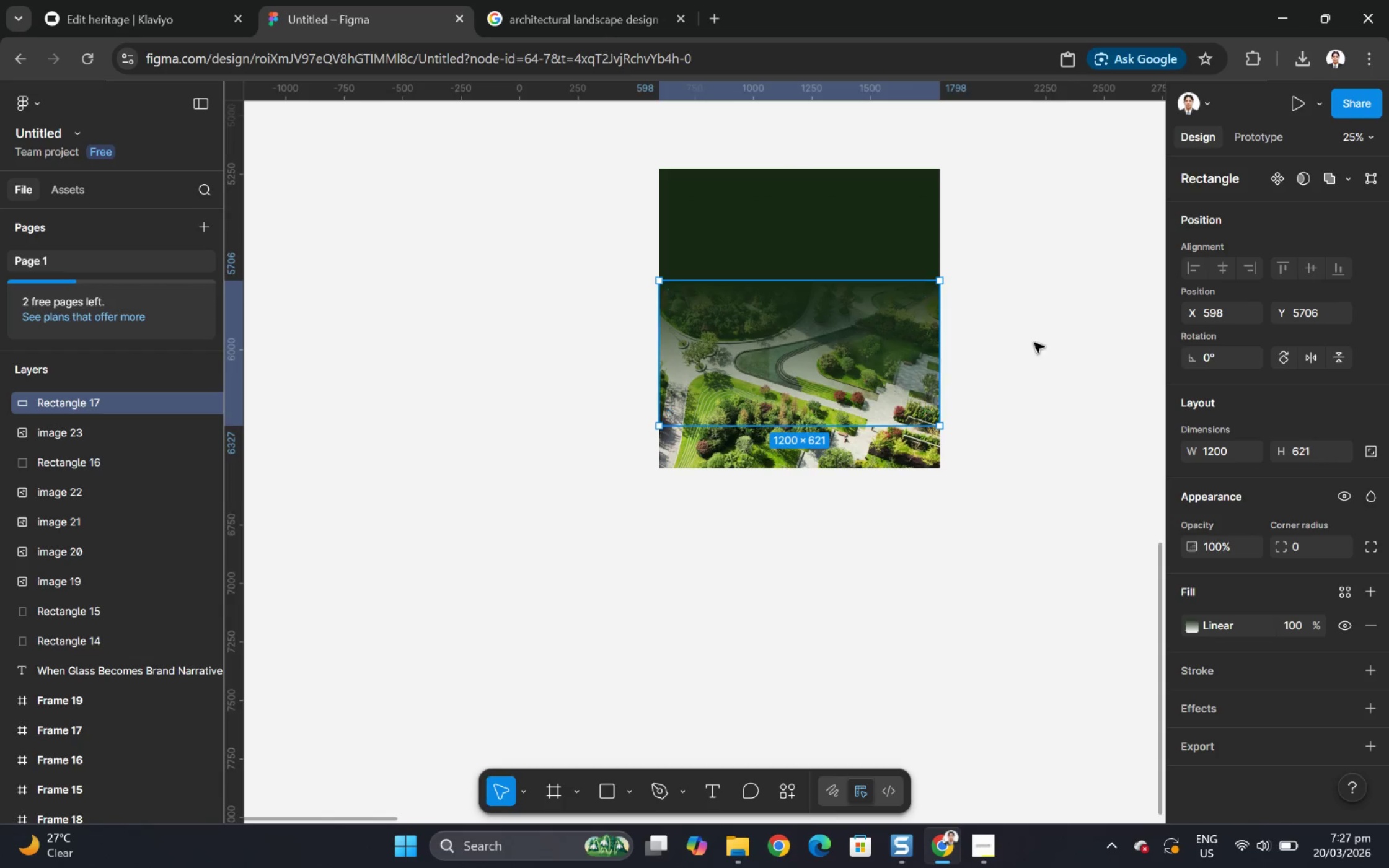 
left_click([1034, 343])
 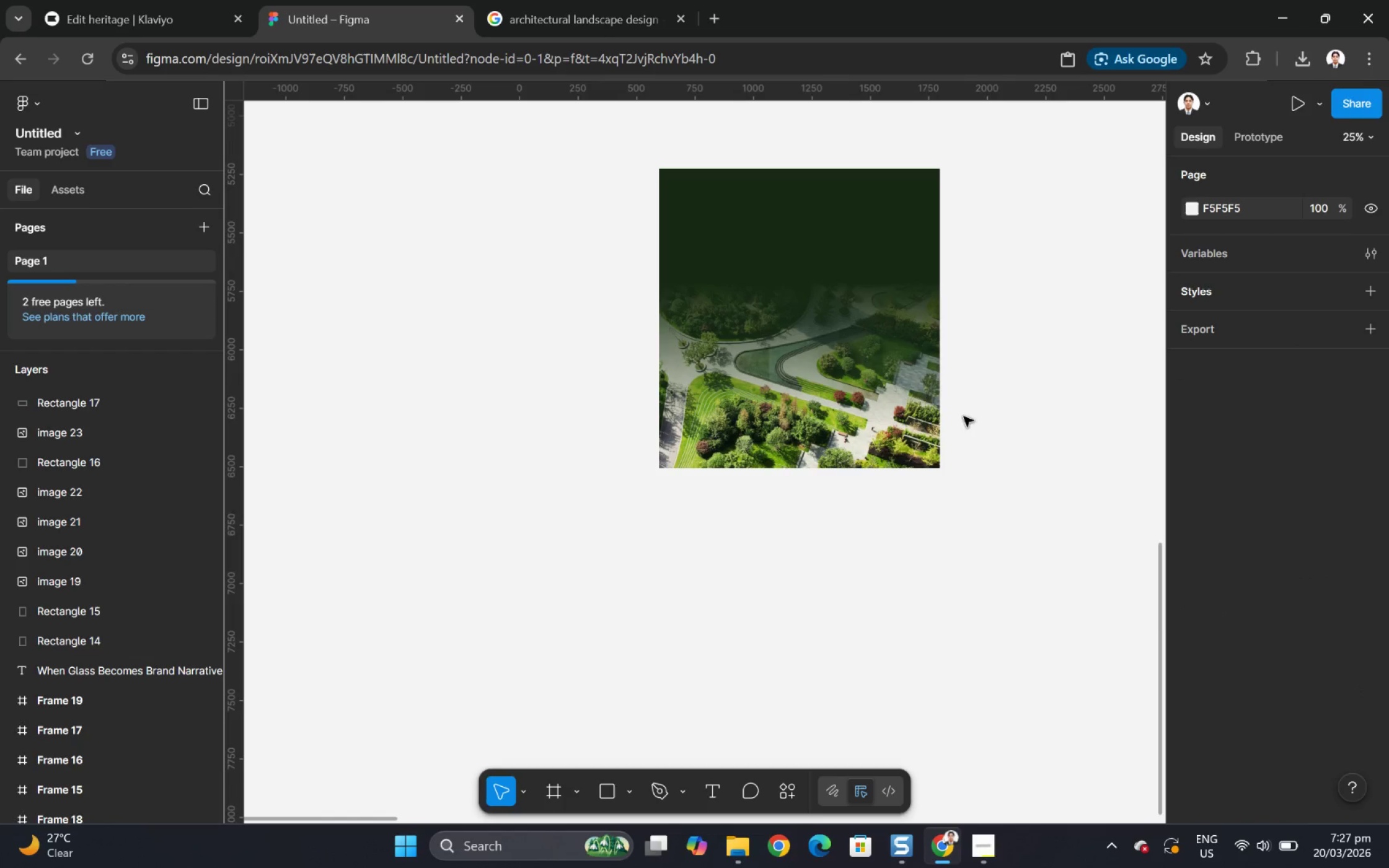 
left_click([850, 387])
 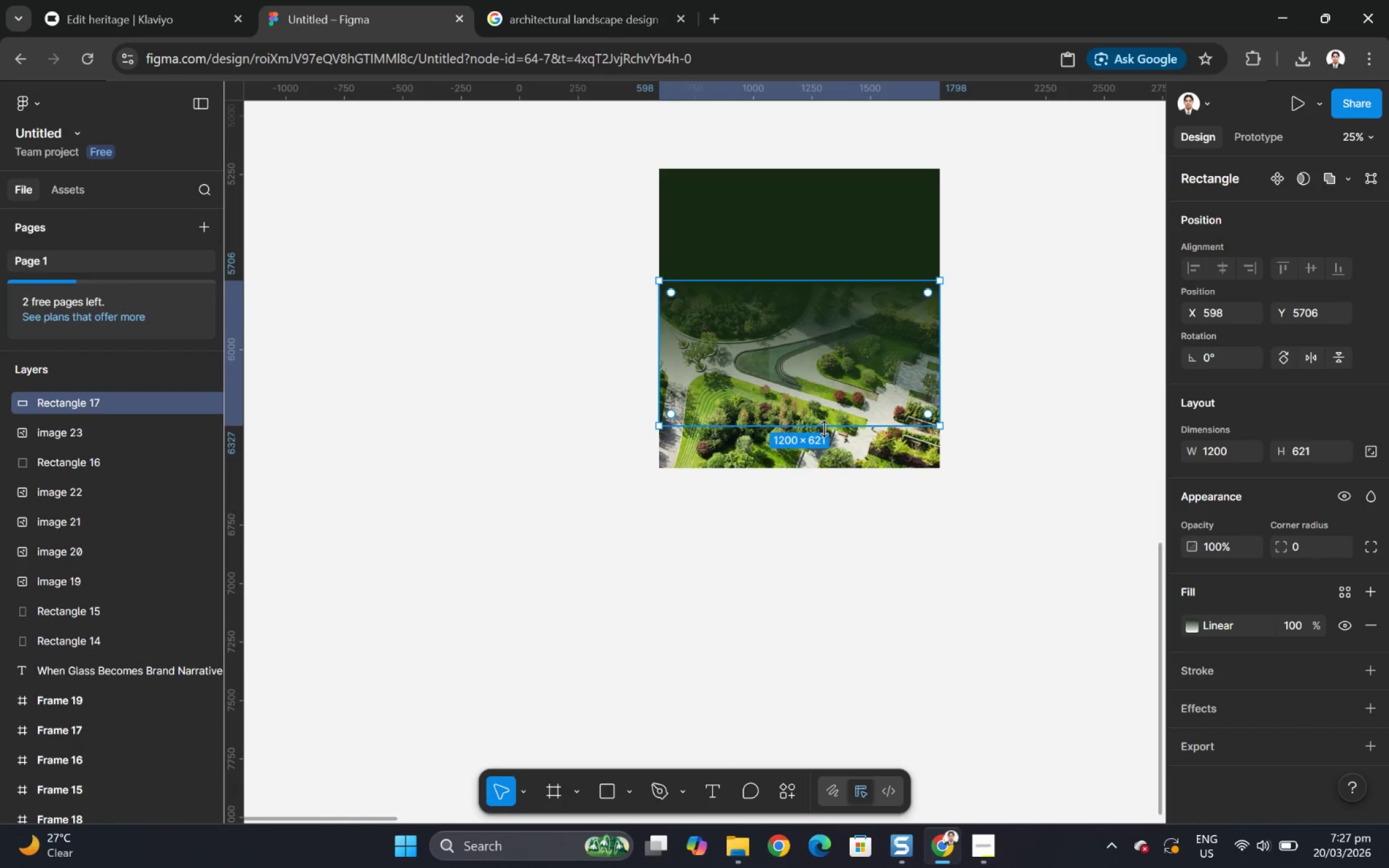 
left_click_drag(start_coordinate=[823, 432], to_coordinate=[855, 467])
 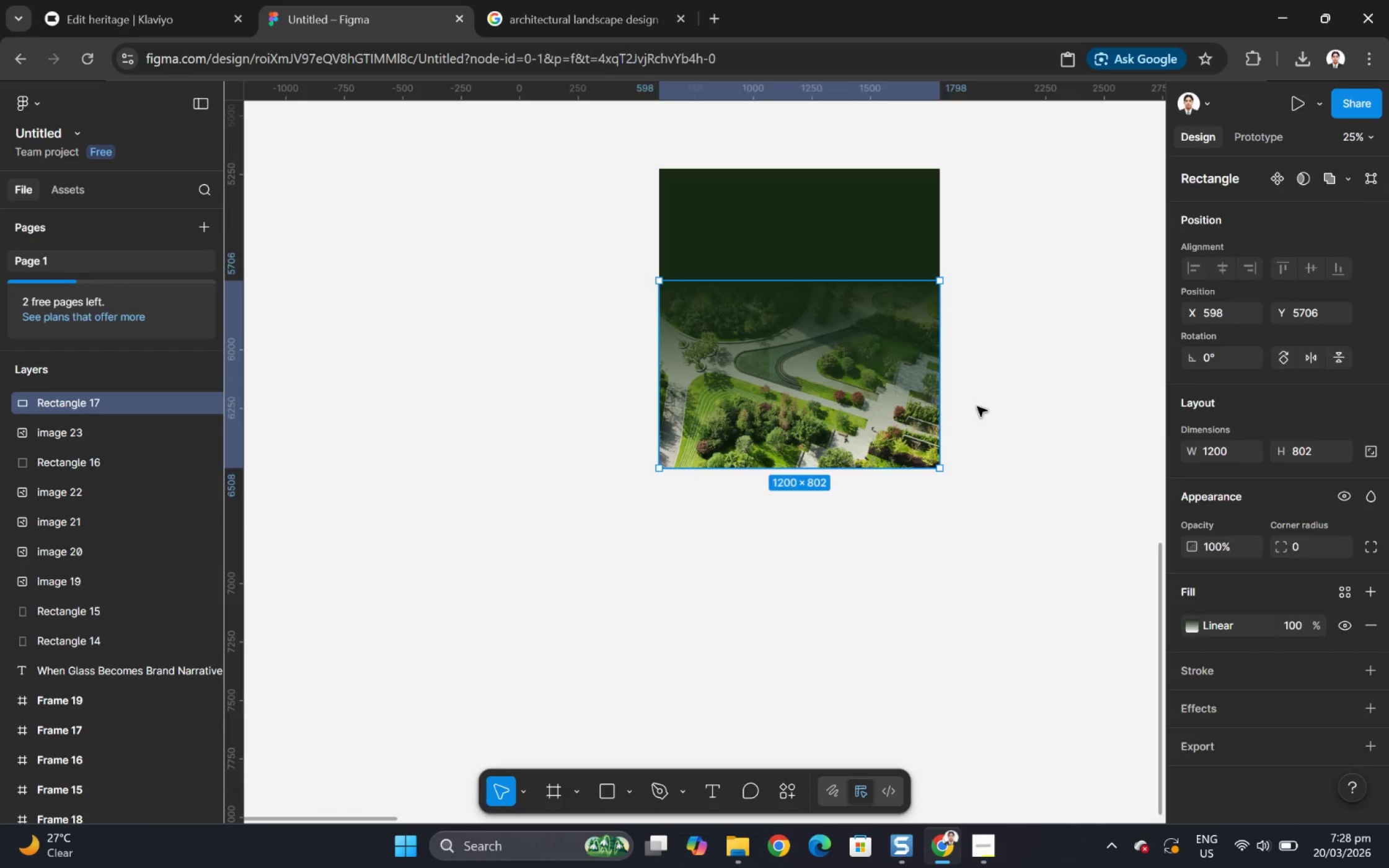 
double_click([977, 406])
 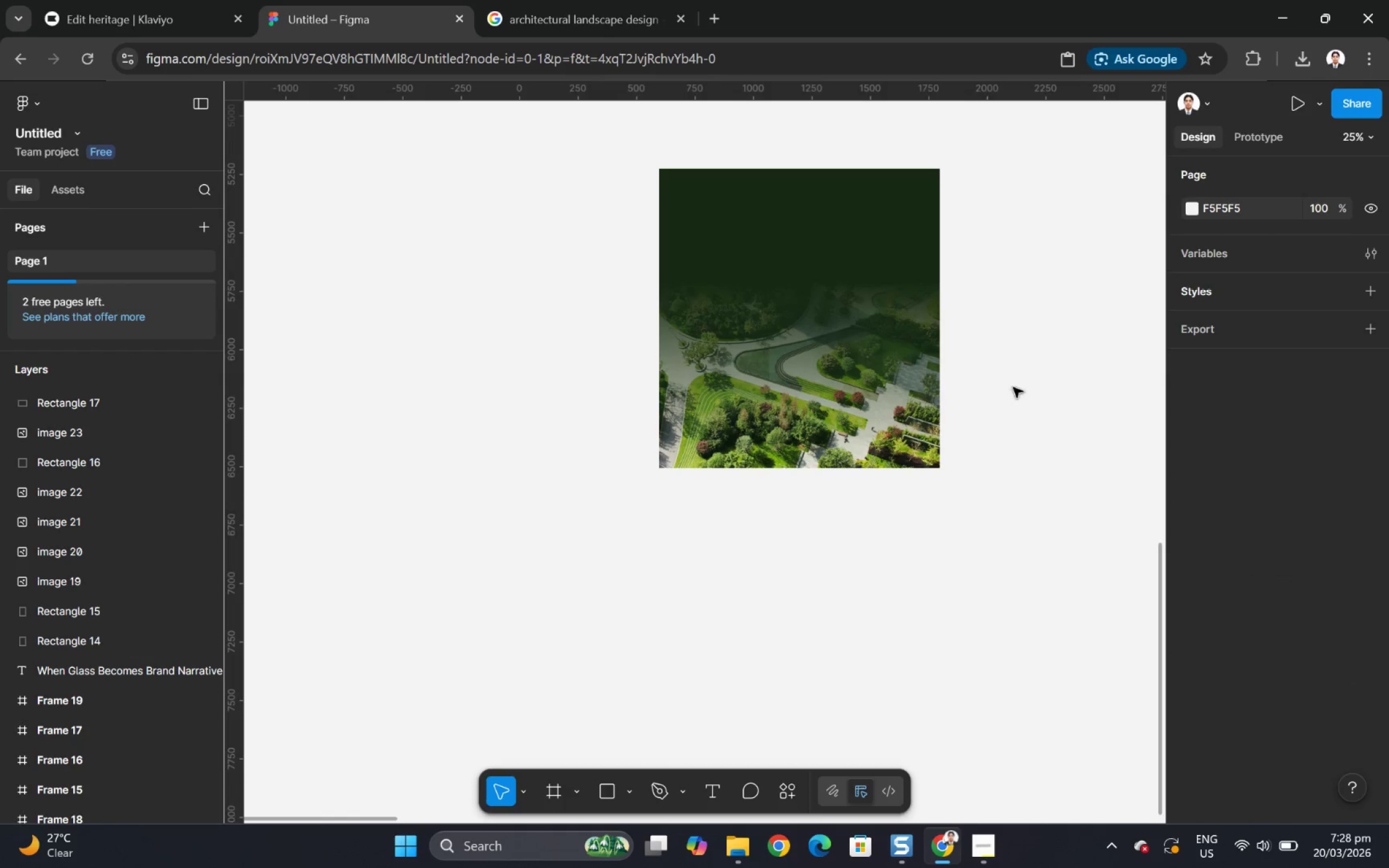 
hold_key(key=ControlLeft, duration=1.44)
scroll: coordinate [884, 331], scroll_direction: up, amount: 7.0
 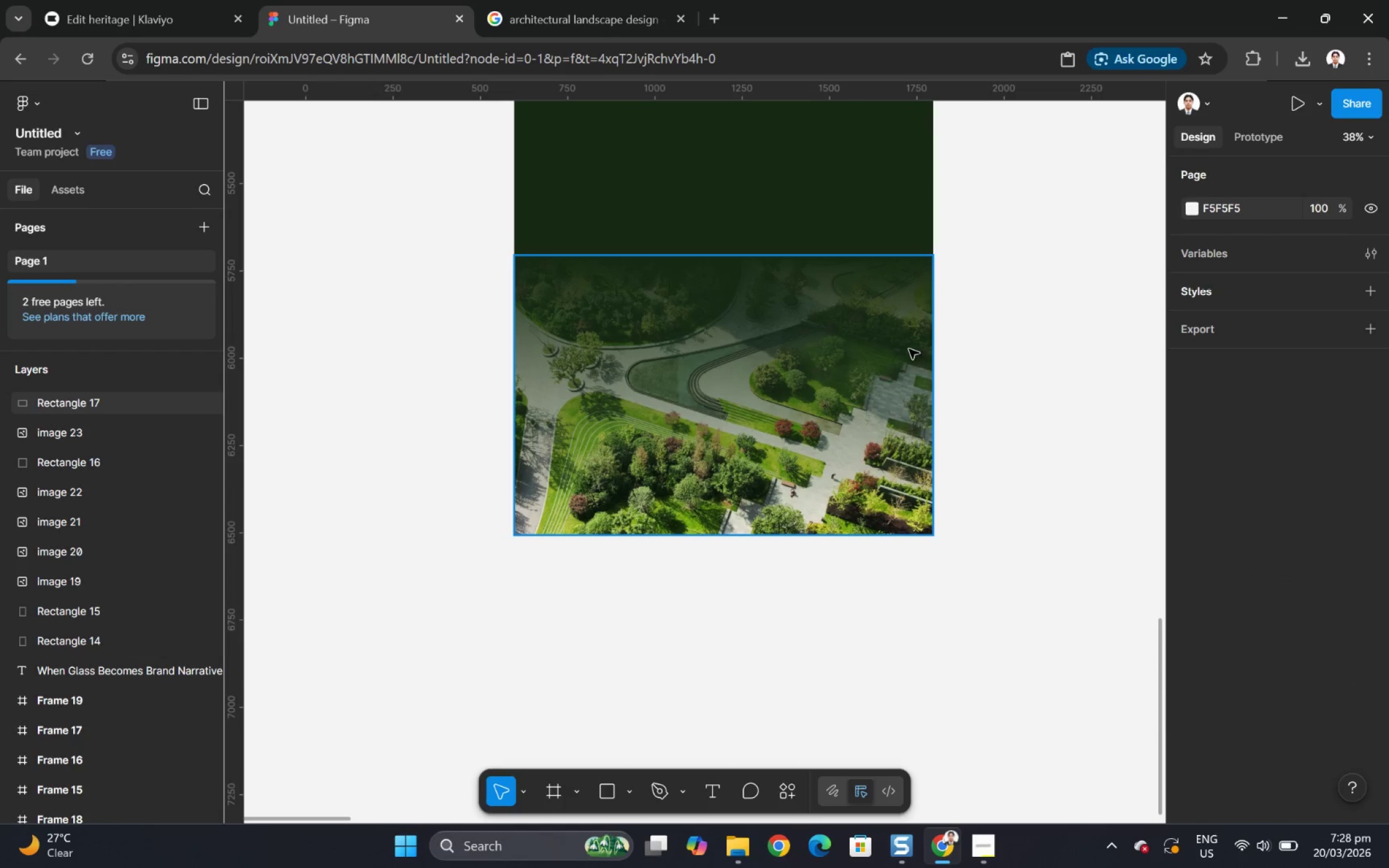 
hold_key(key=ControlLeft, duration=0.36)
scroll: coordinate [703, 310], scroll_direction: up, amount: 3.0
 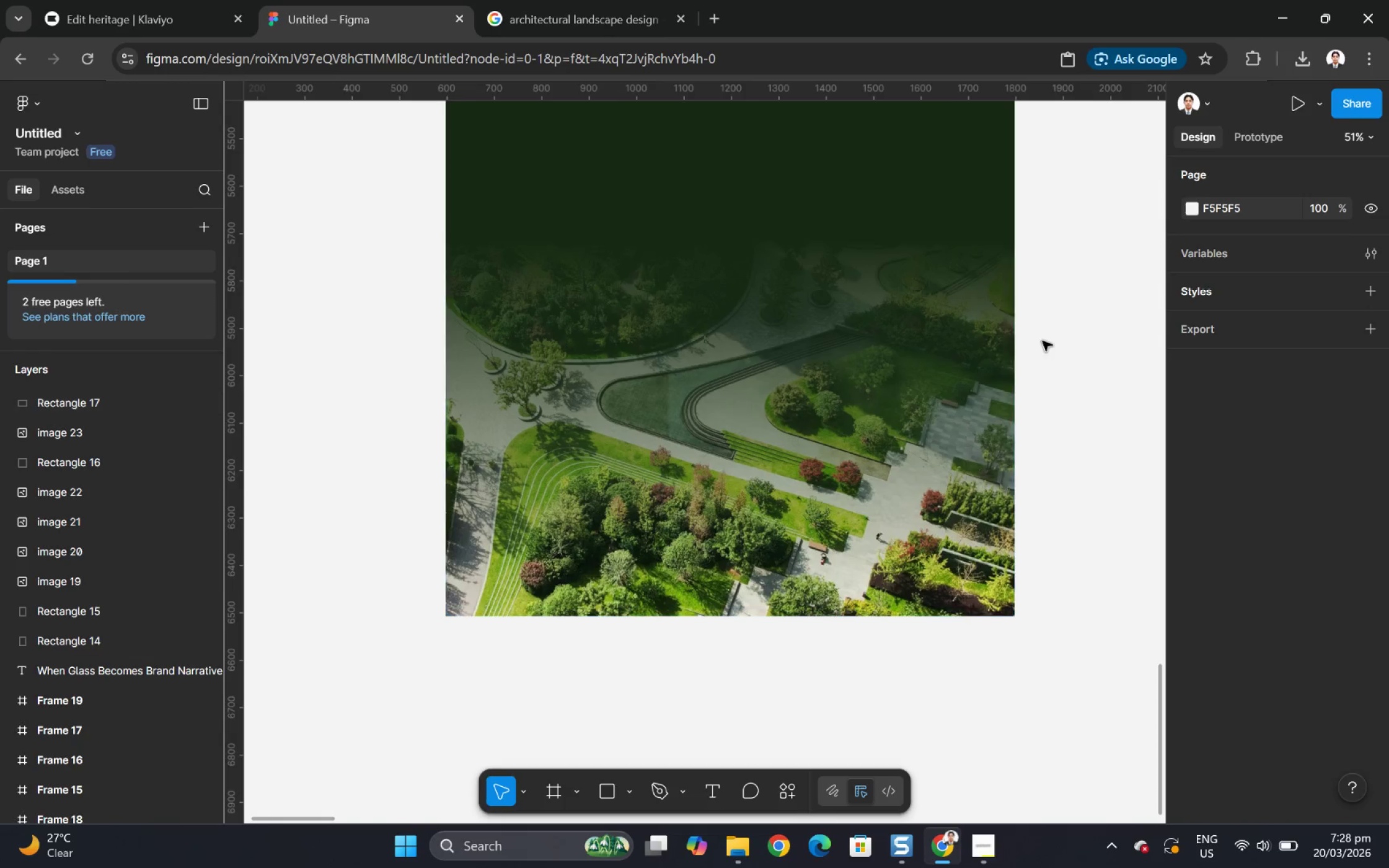 
left_click([1082, 337])
 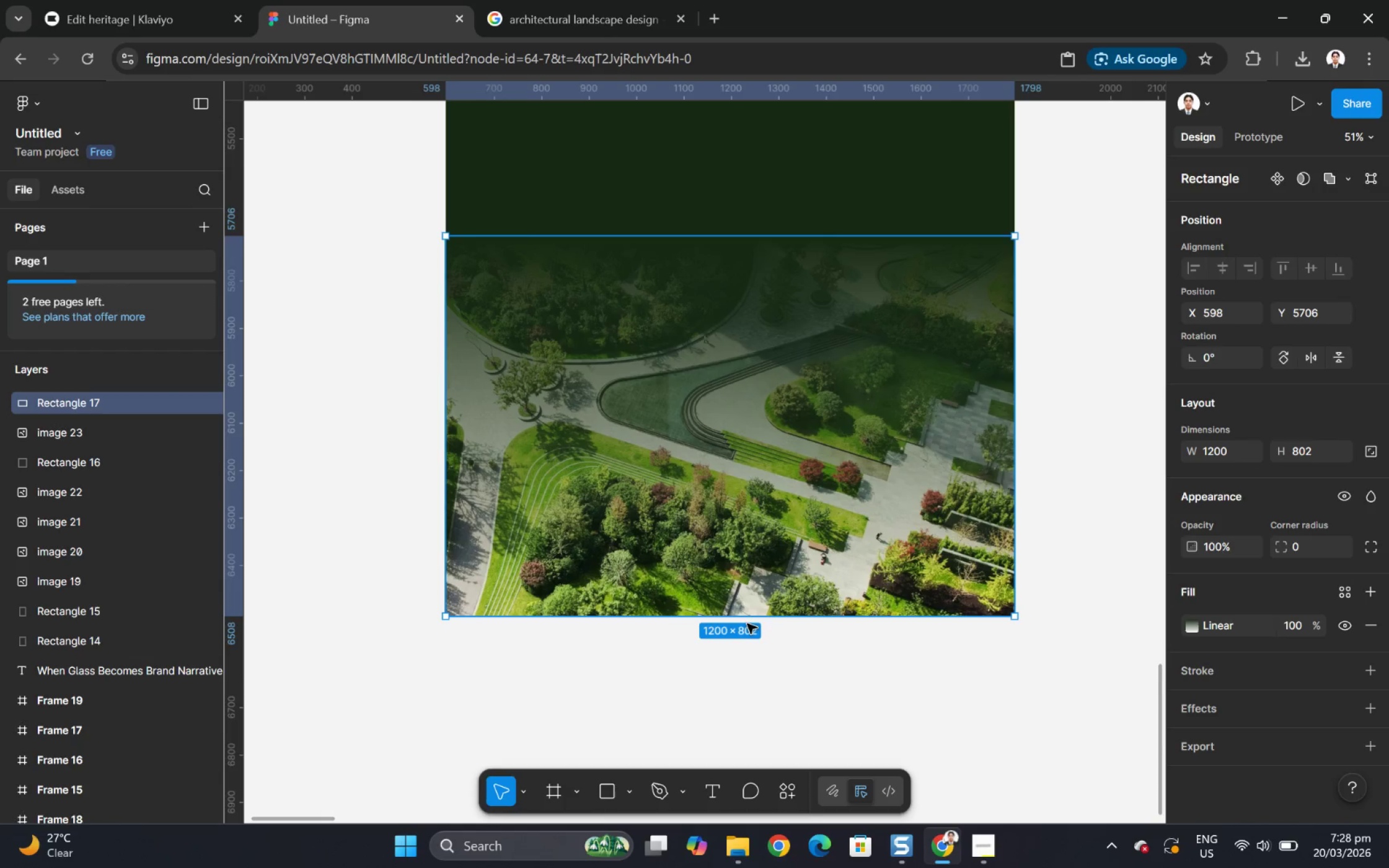 
left_click_drag(start_coordinate=[747, 618], to_coordinate=[751, 390])
 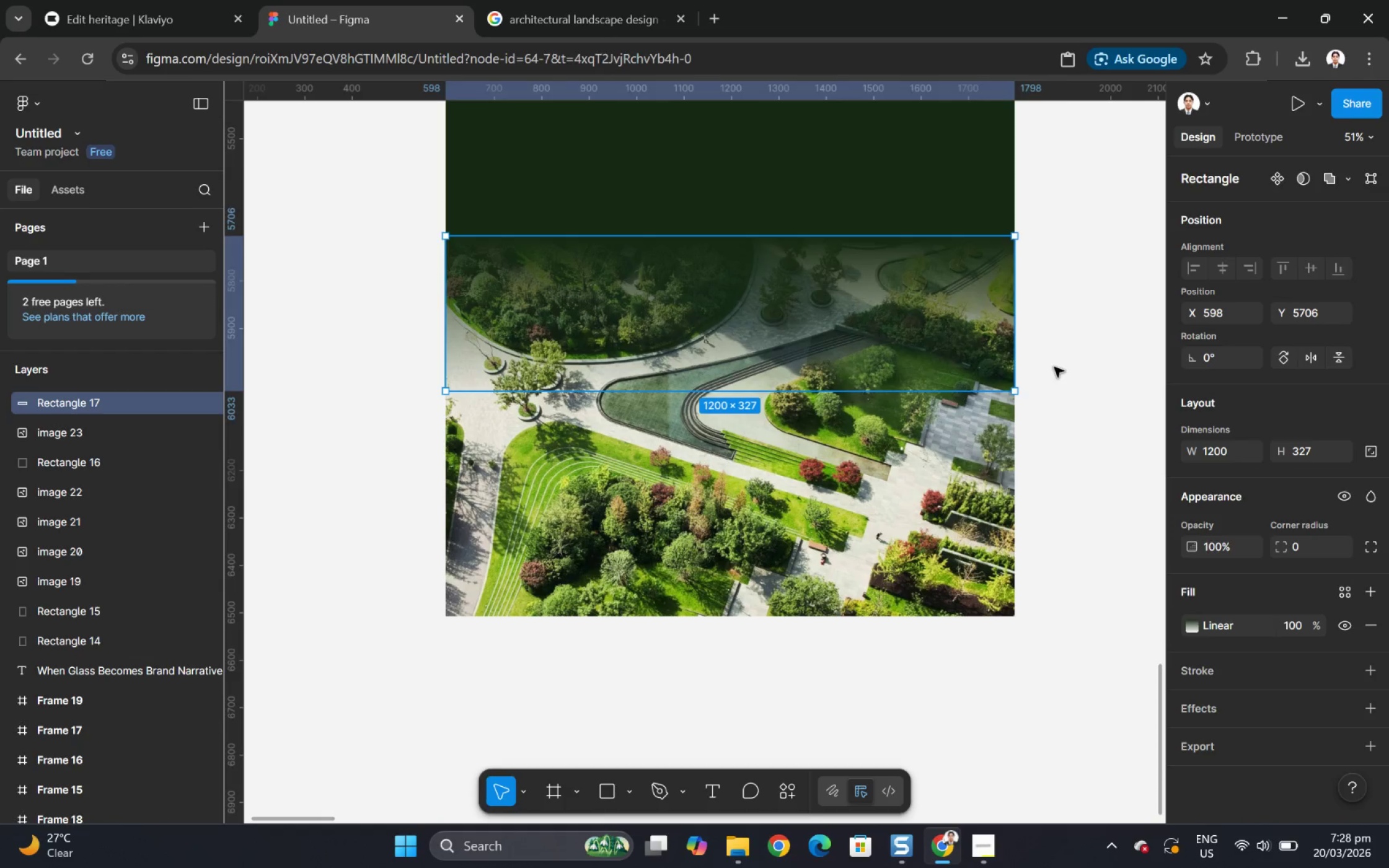 
double_click([1054, 367])
 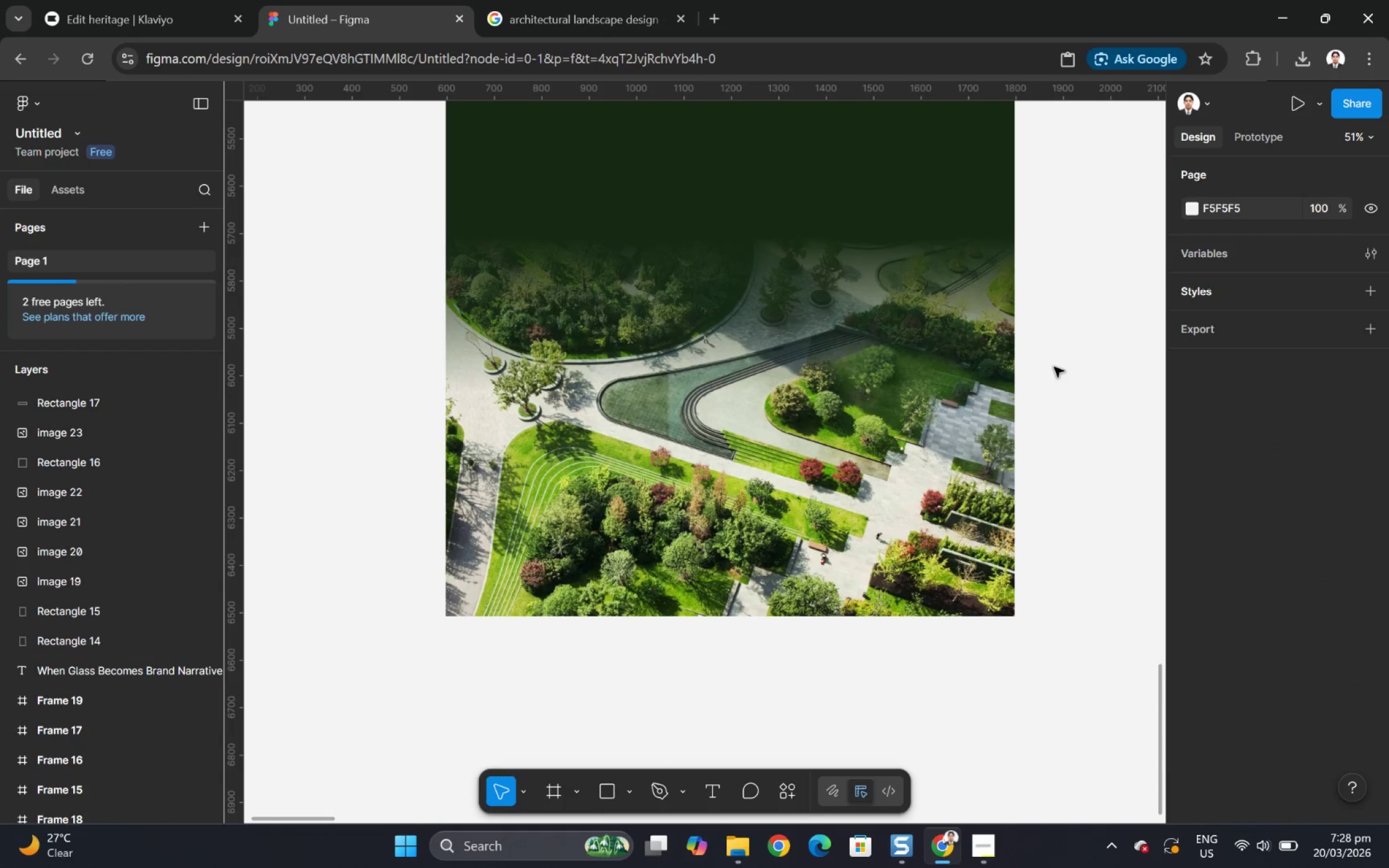 
hold_key(key=ControlLeft, duration=1.25)
scroll: coordinate [1047, 369], scroll_direction: down, amount: 5.0
 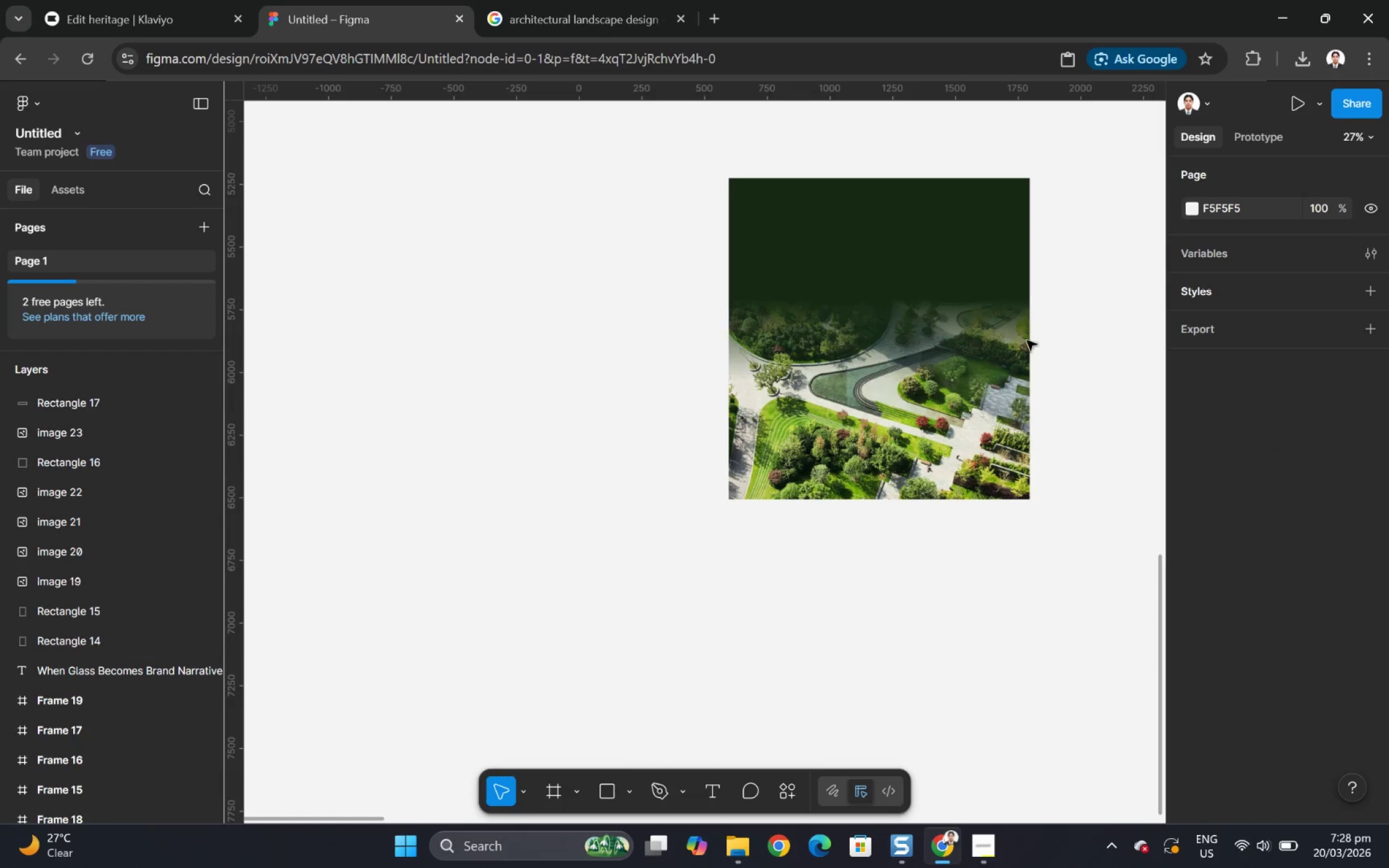 
scroll: coordinate [1012, 321], scroll_direction: up, amount: 6.0
 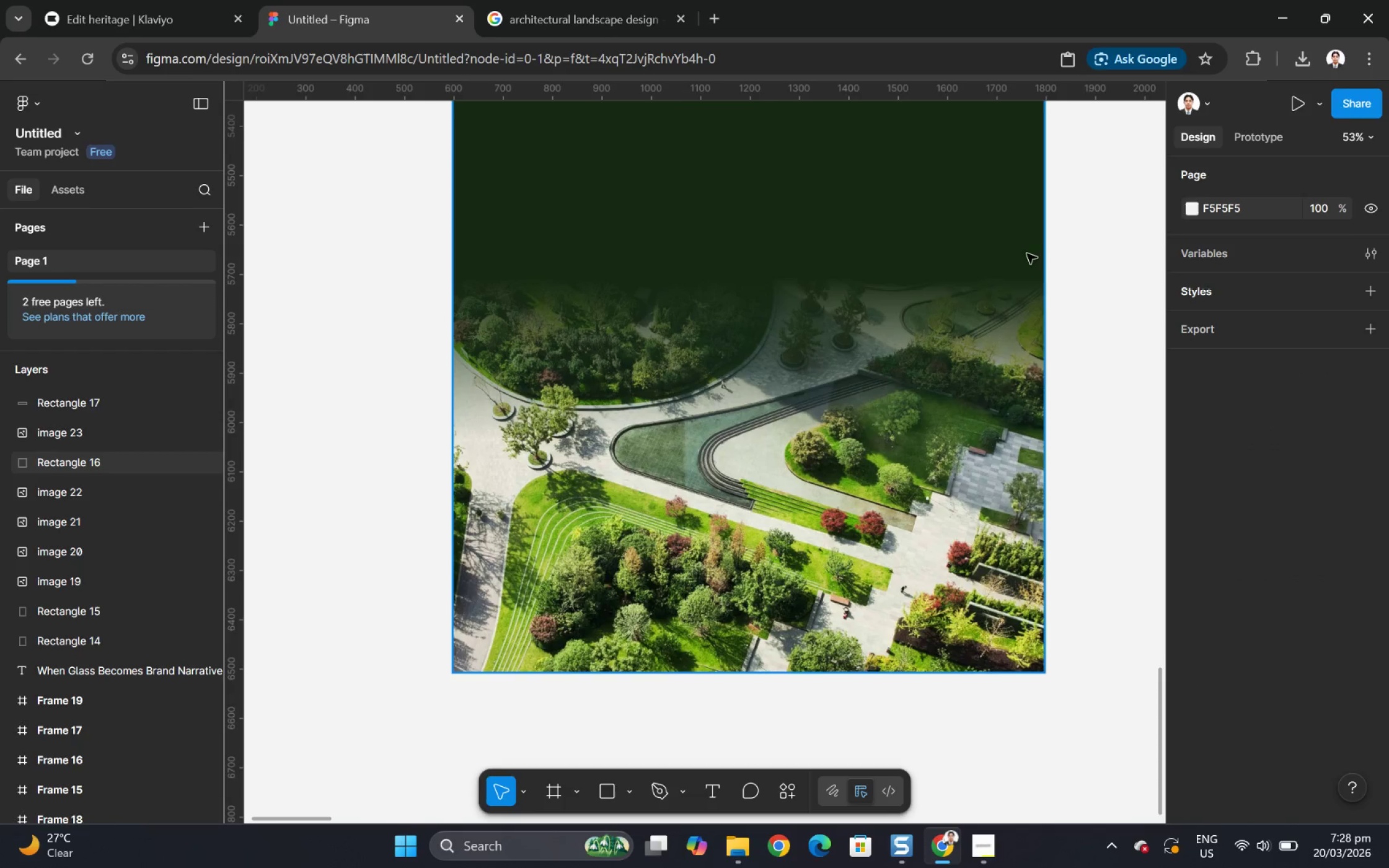 
left_click([940, 317])
 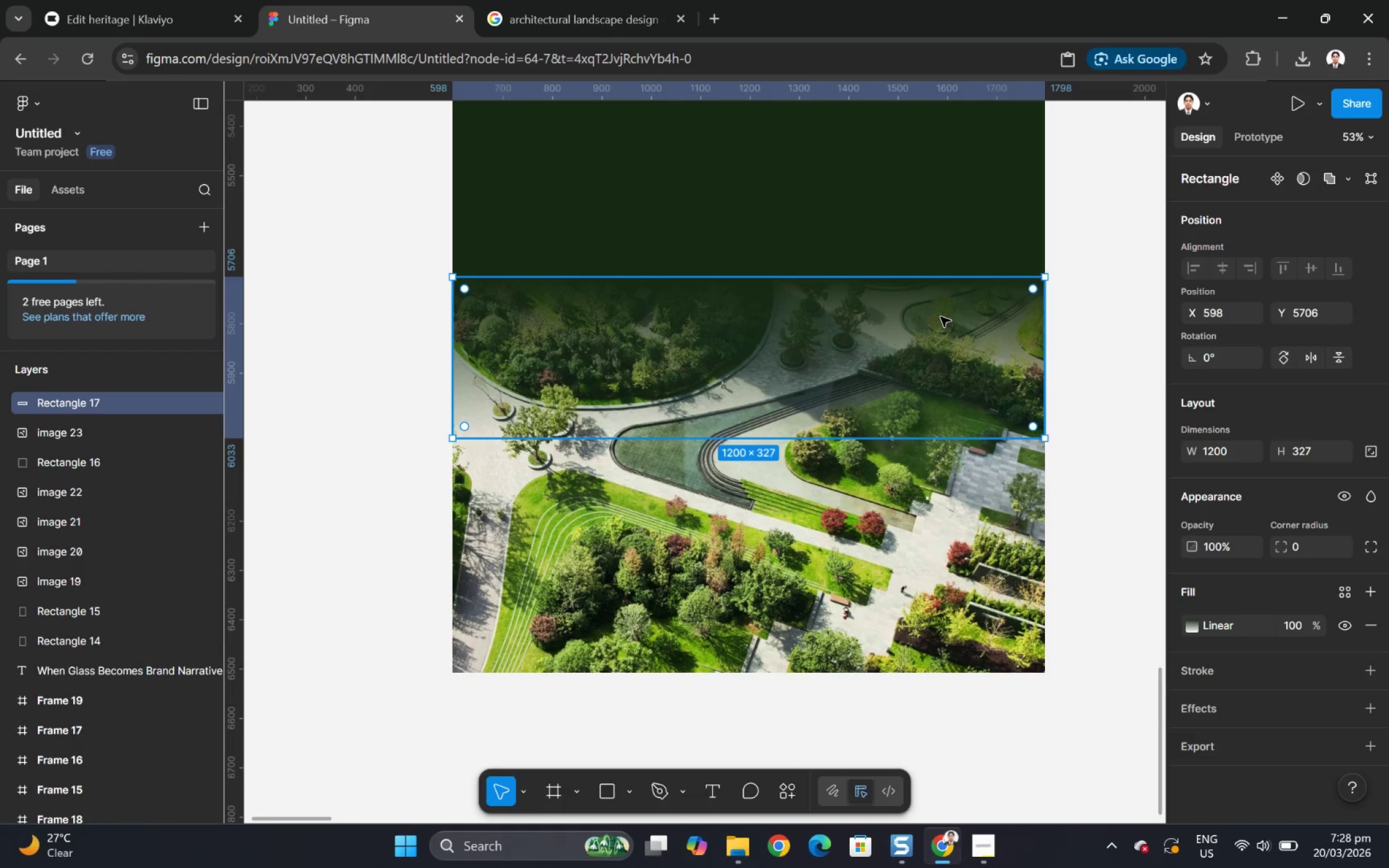 
key(Control+C)
 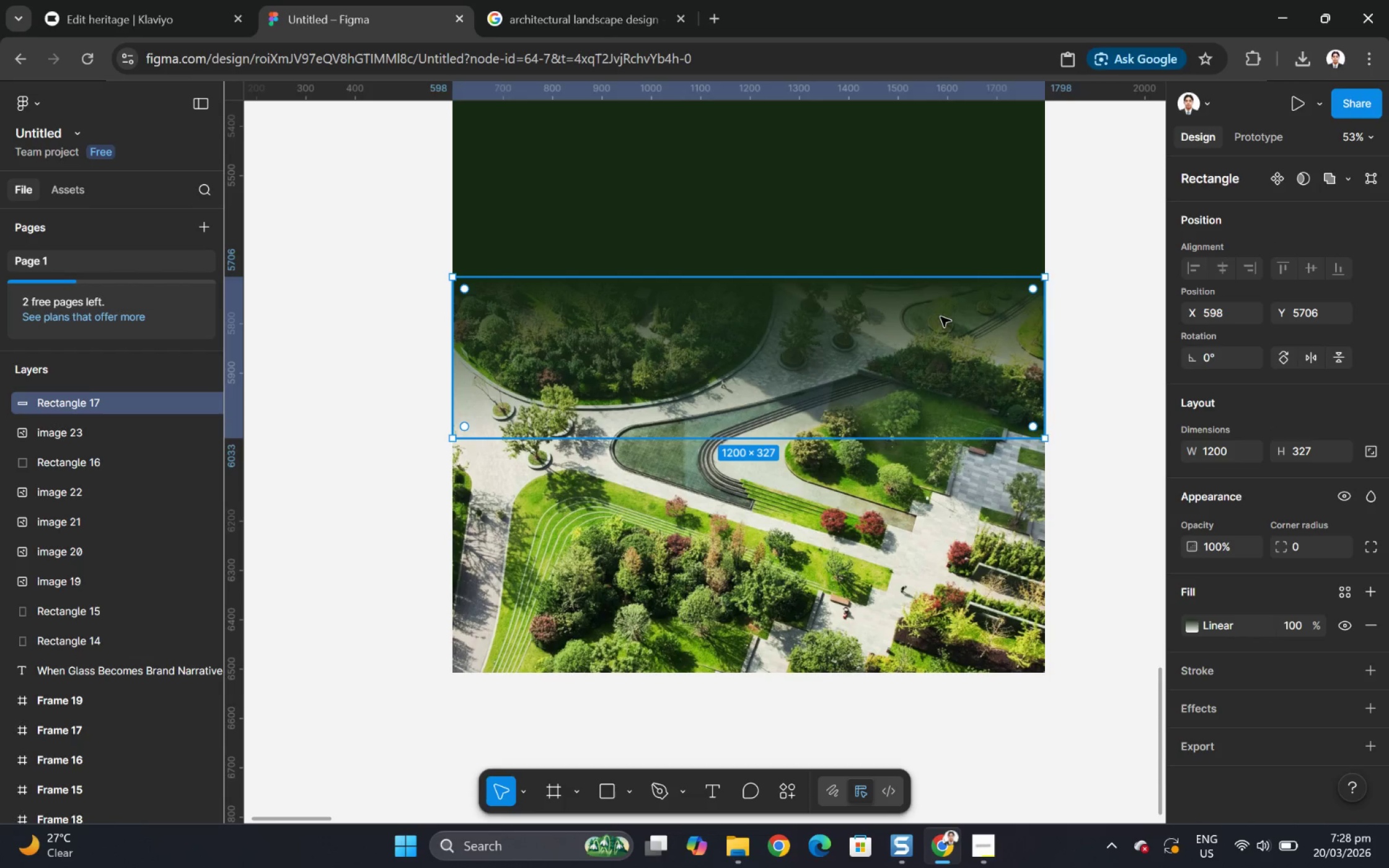 
key(Control+V)
 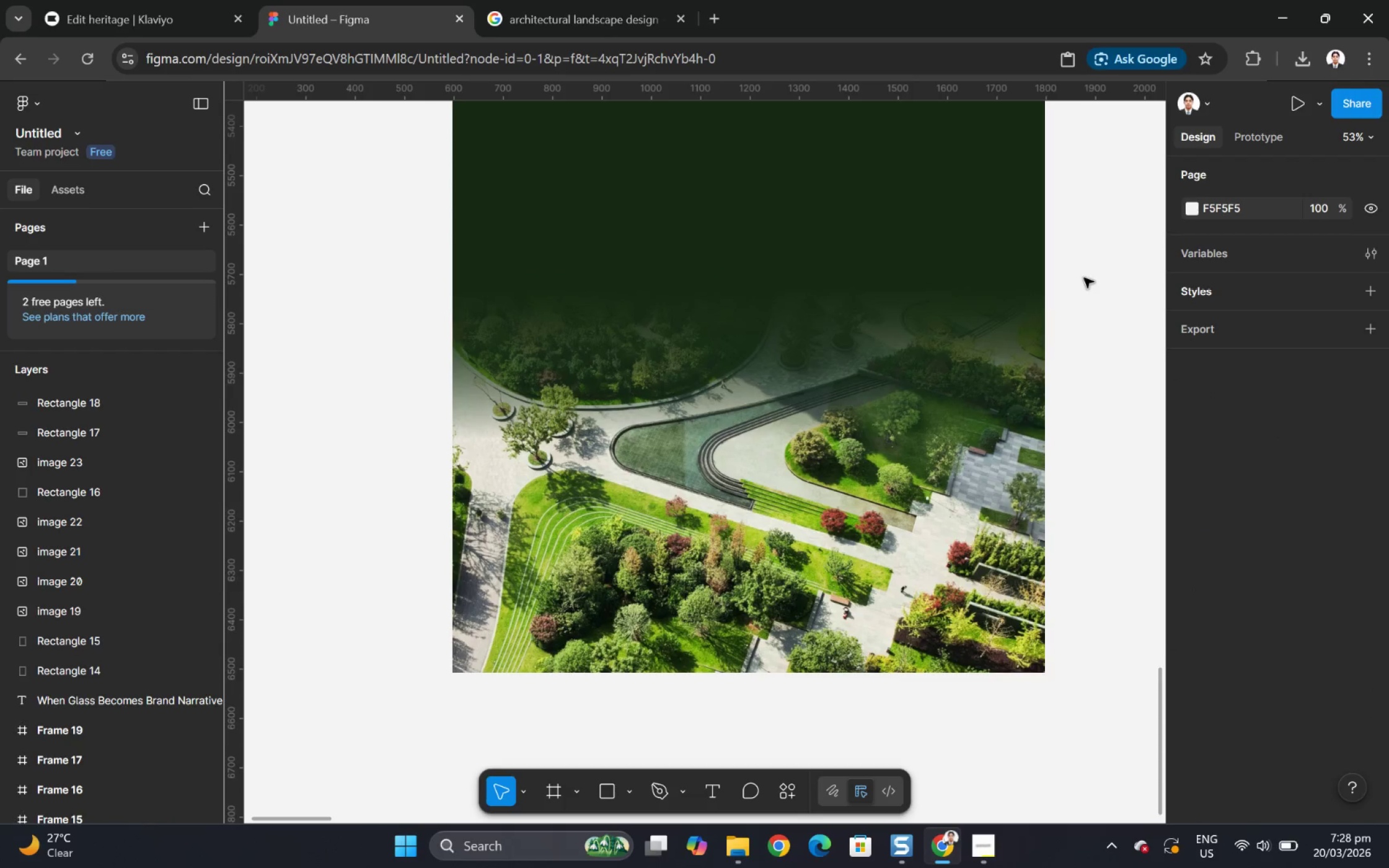 
hold_key(key=ControlLeft, duration=1.5)
scroll: coordinate [1067, 315], scroll_direction: down, amount: 7.0
 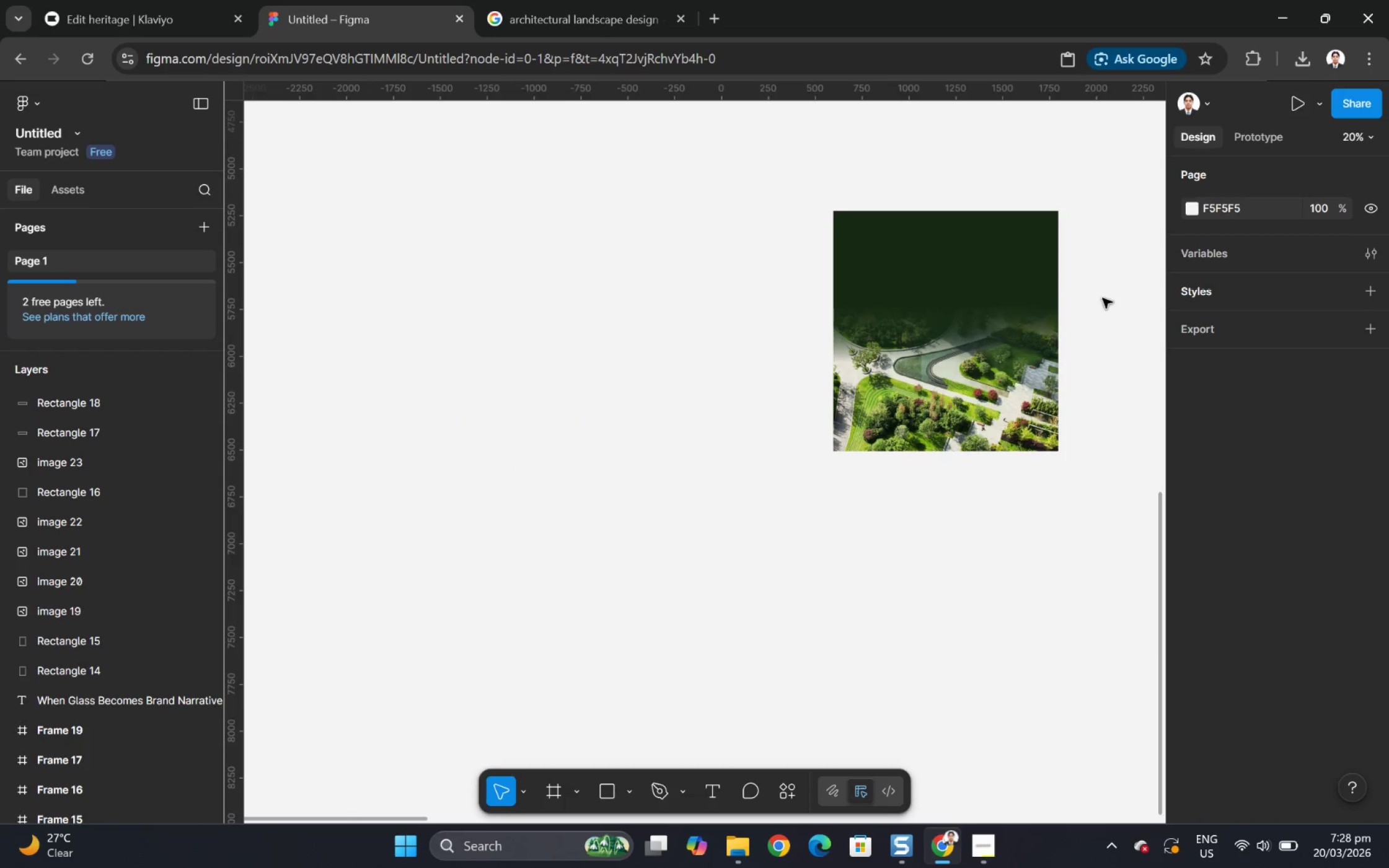 
hold_key(key=ControlLeft, duration=0.91)
scroll: coordinate [1046, 250], scroll_direction: up, amount: 5.0
 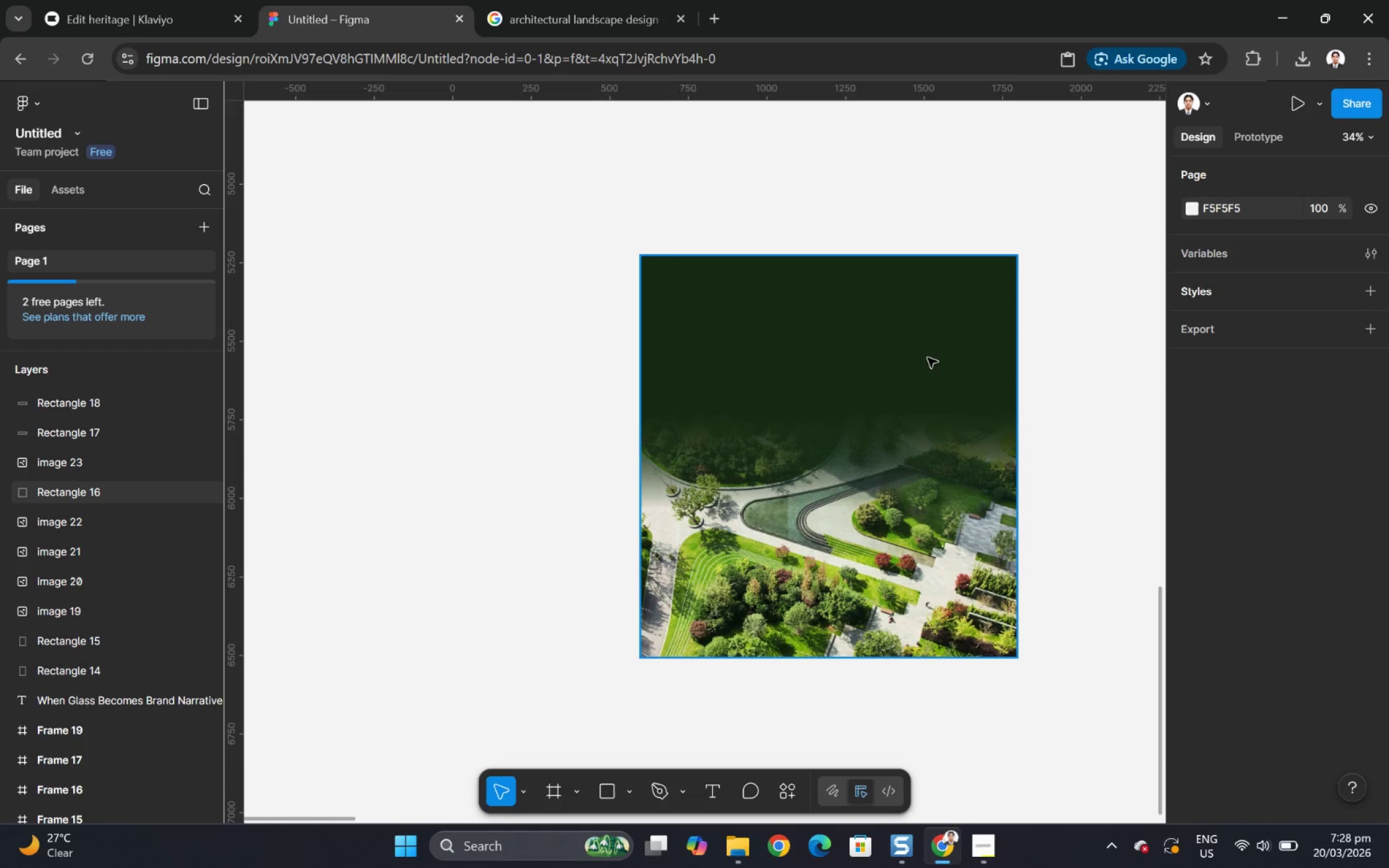 
left_click([927, 357])
 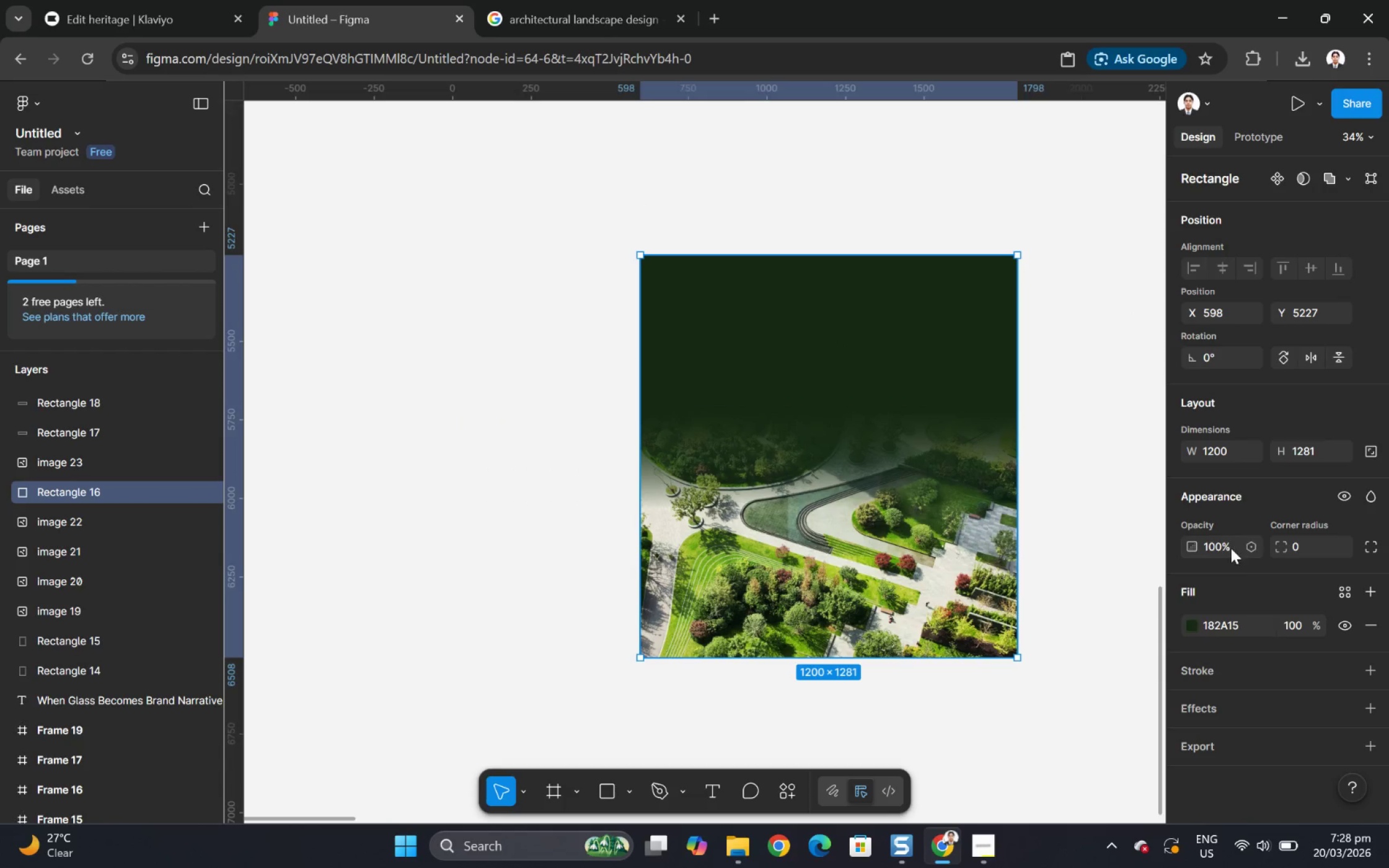 
left_click_drag(start_coordinate=[1281, 547], to_coordinate=[694, 452])
 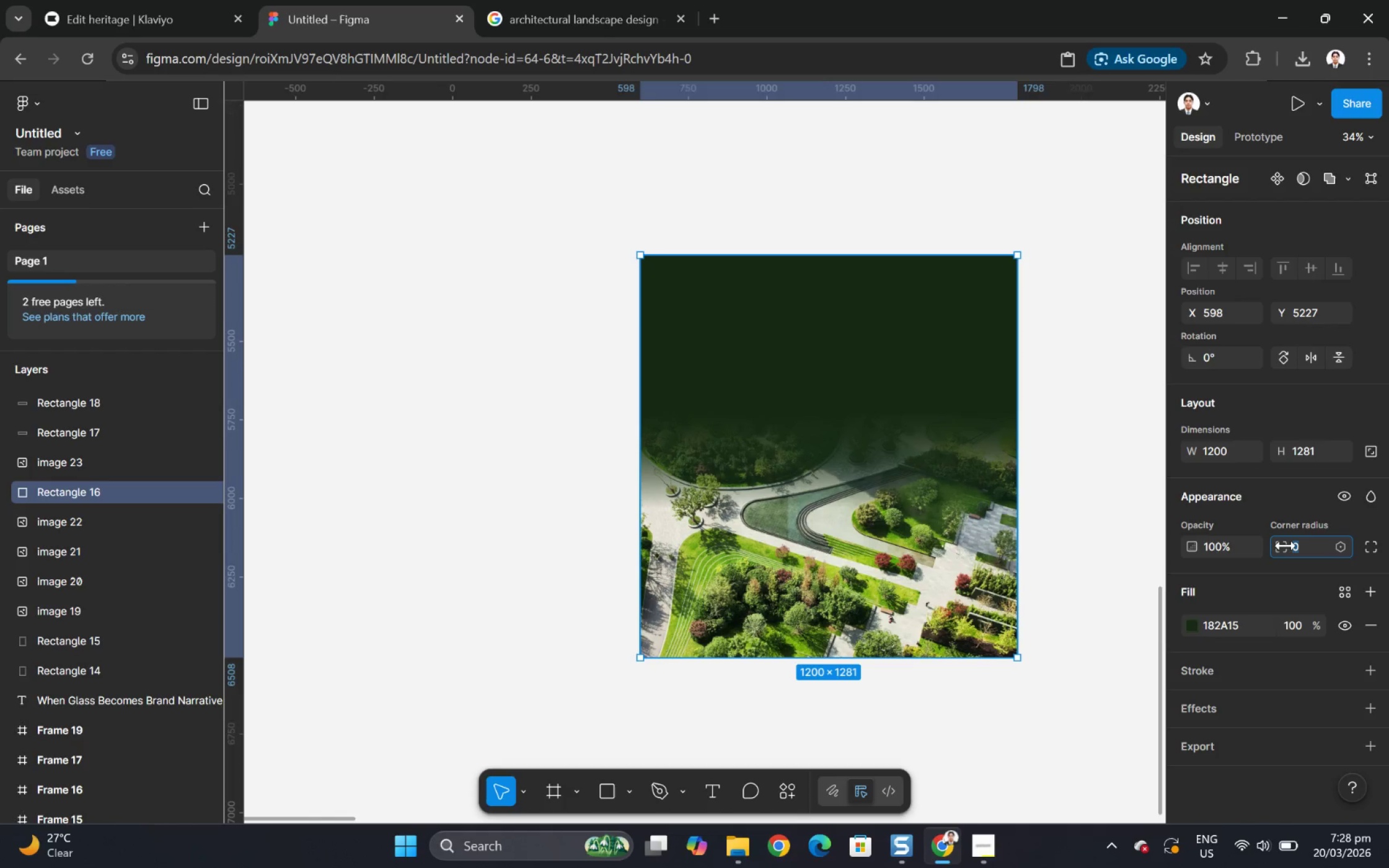 
left_click_drag(start_coordinate=[1287, 546], to_coordinate=[694, 452])
 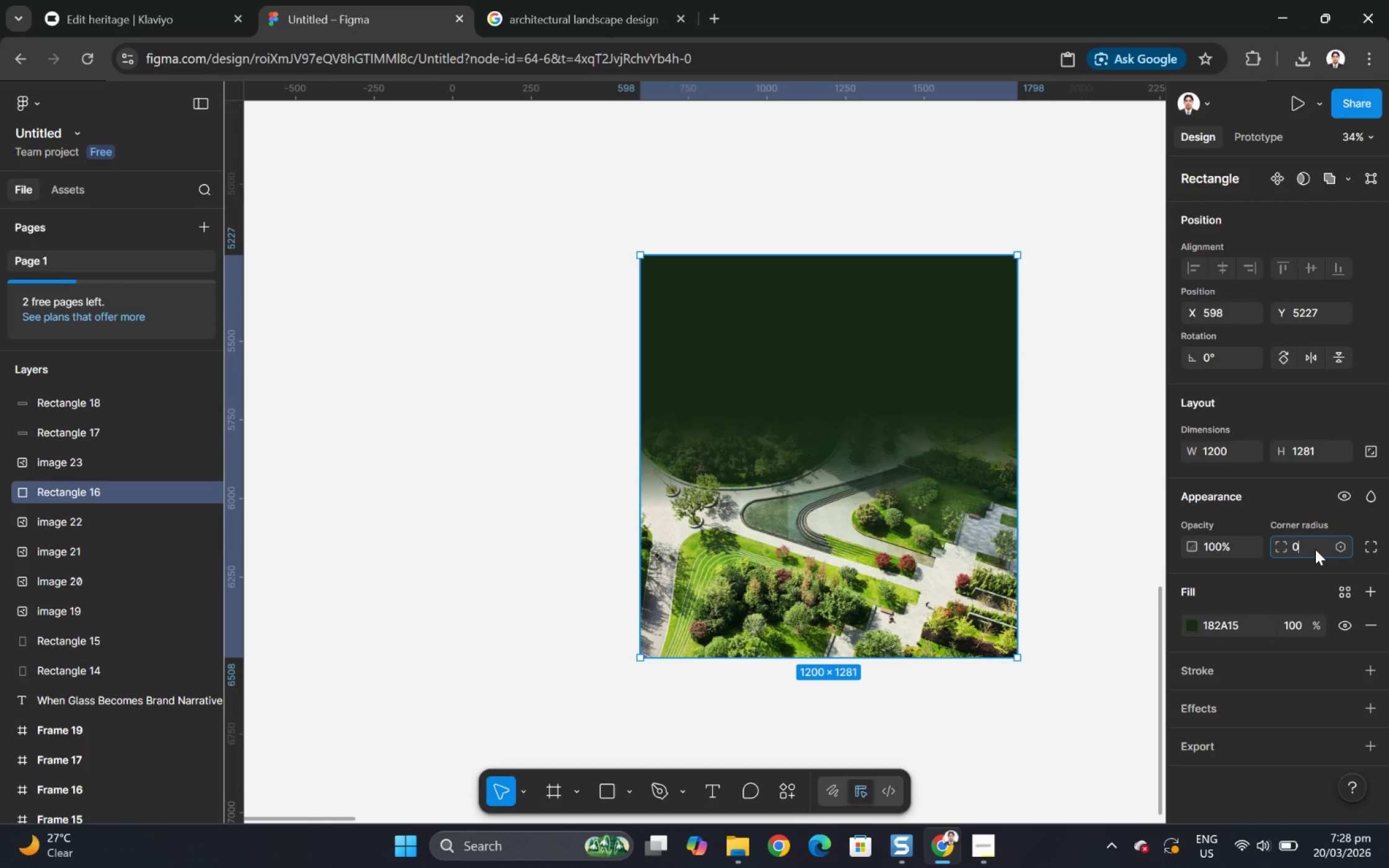 
double_click([1315, 549])
 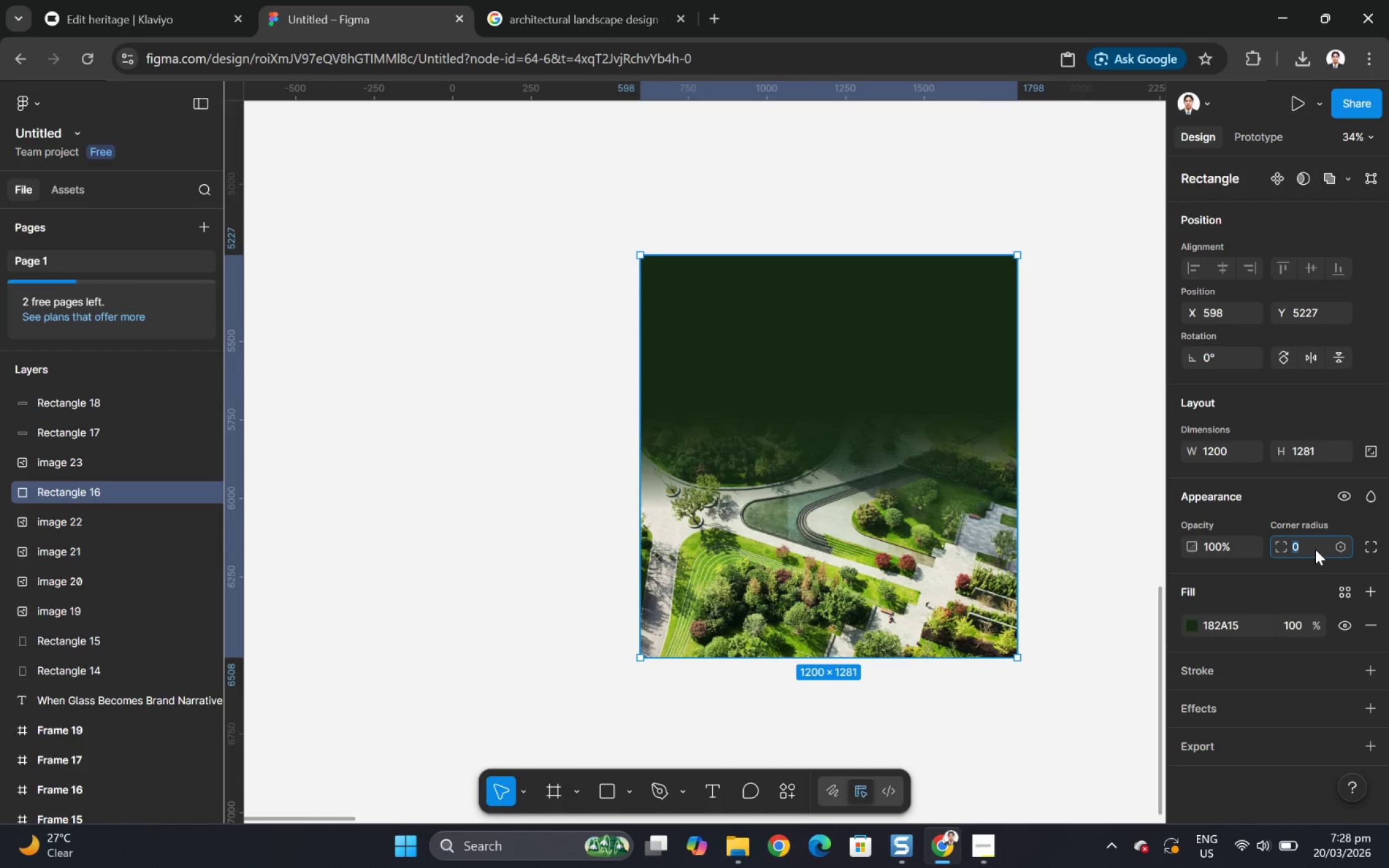 
triple_click([1315, 549])
 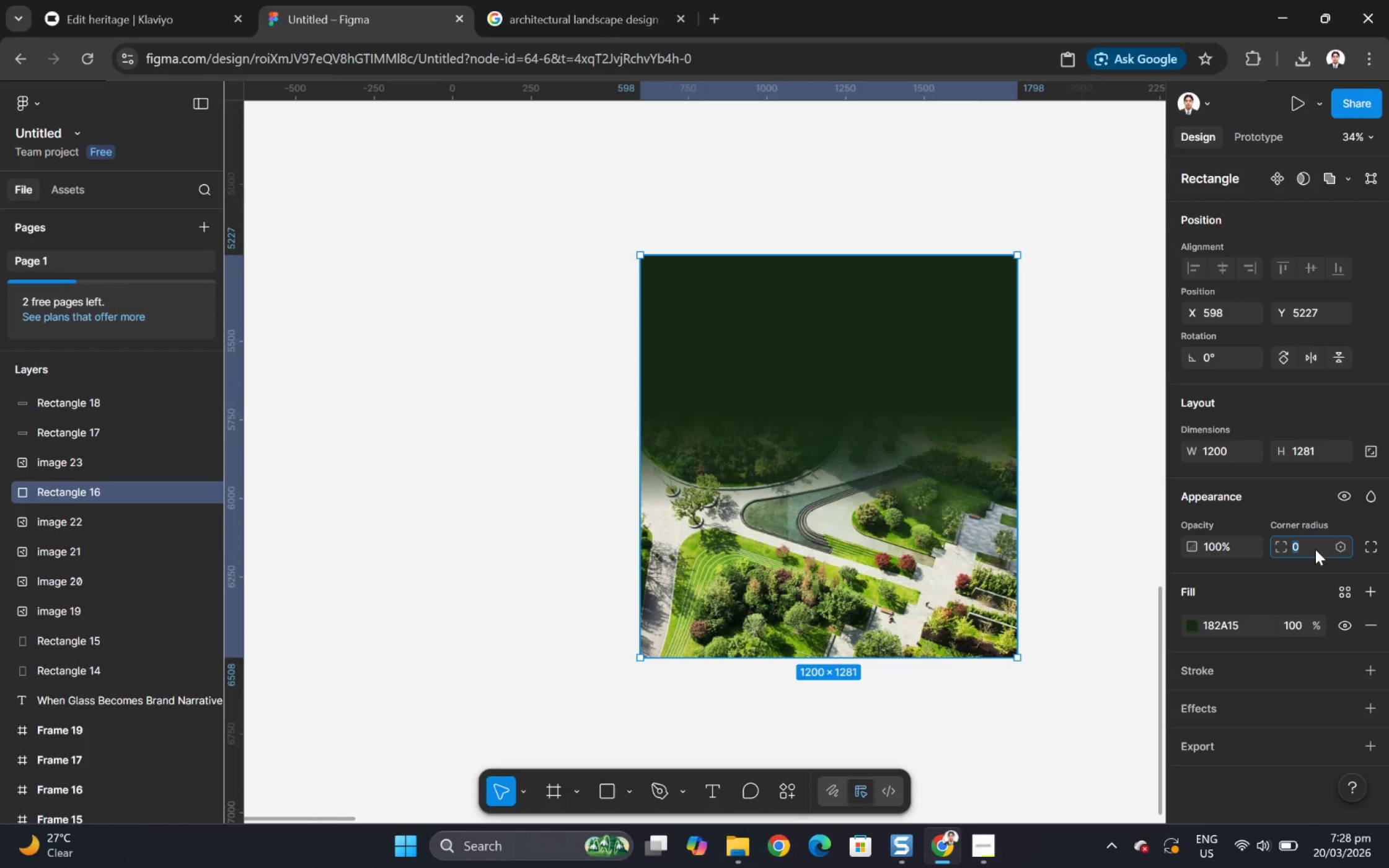 
key(Numpad2)
 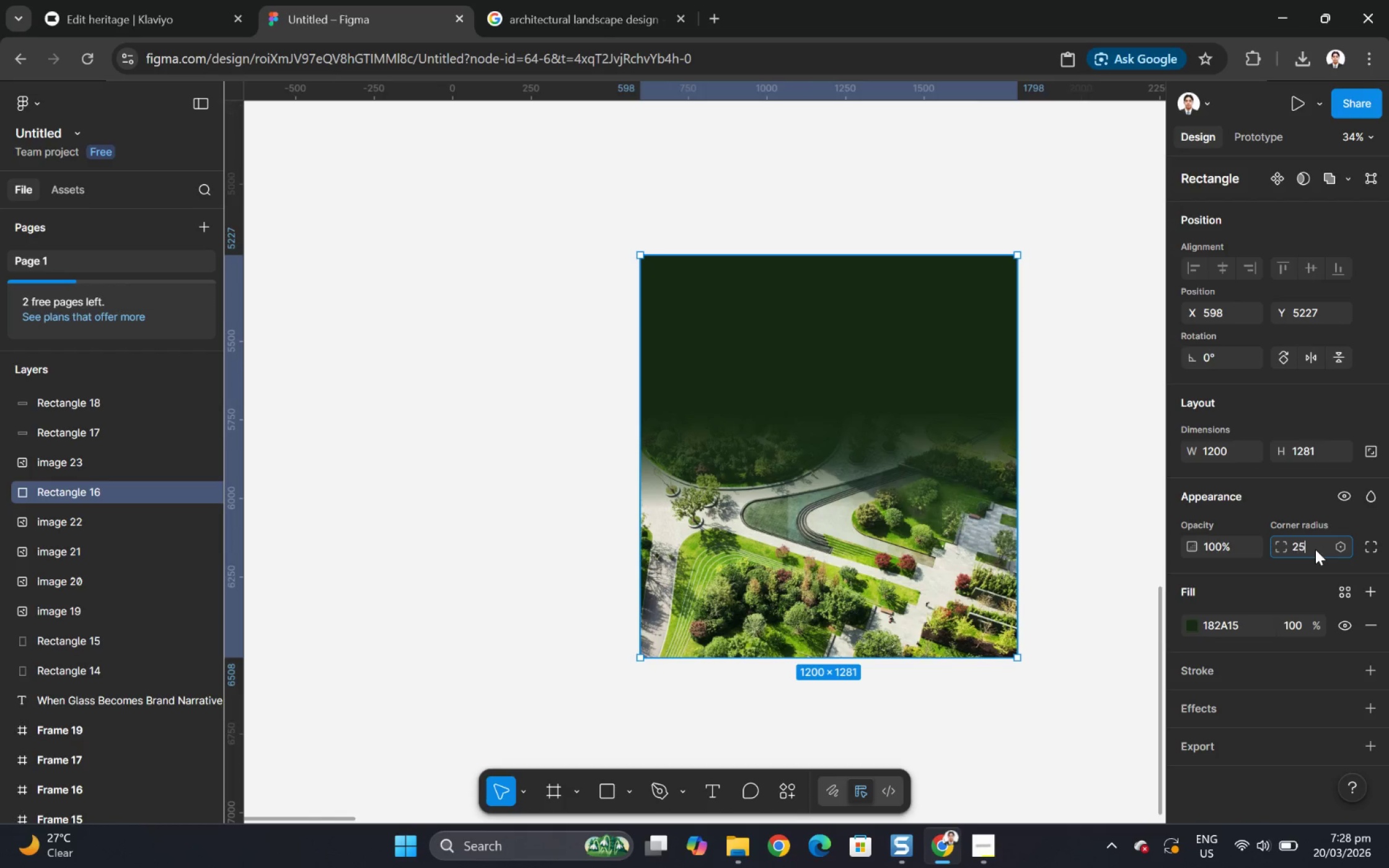 
key(Numpad5)
 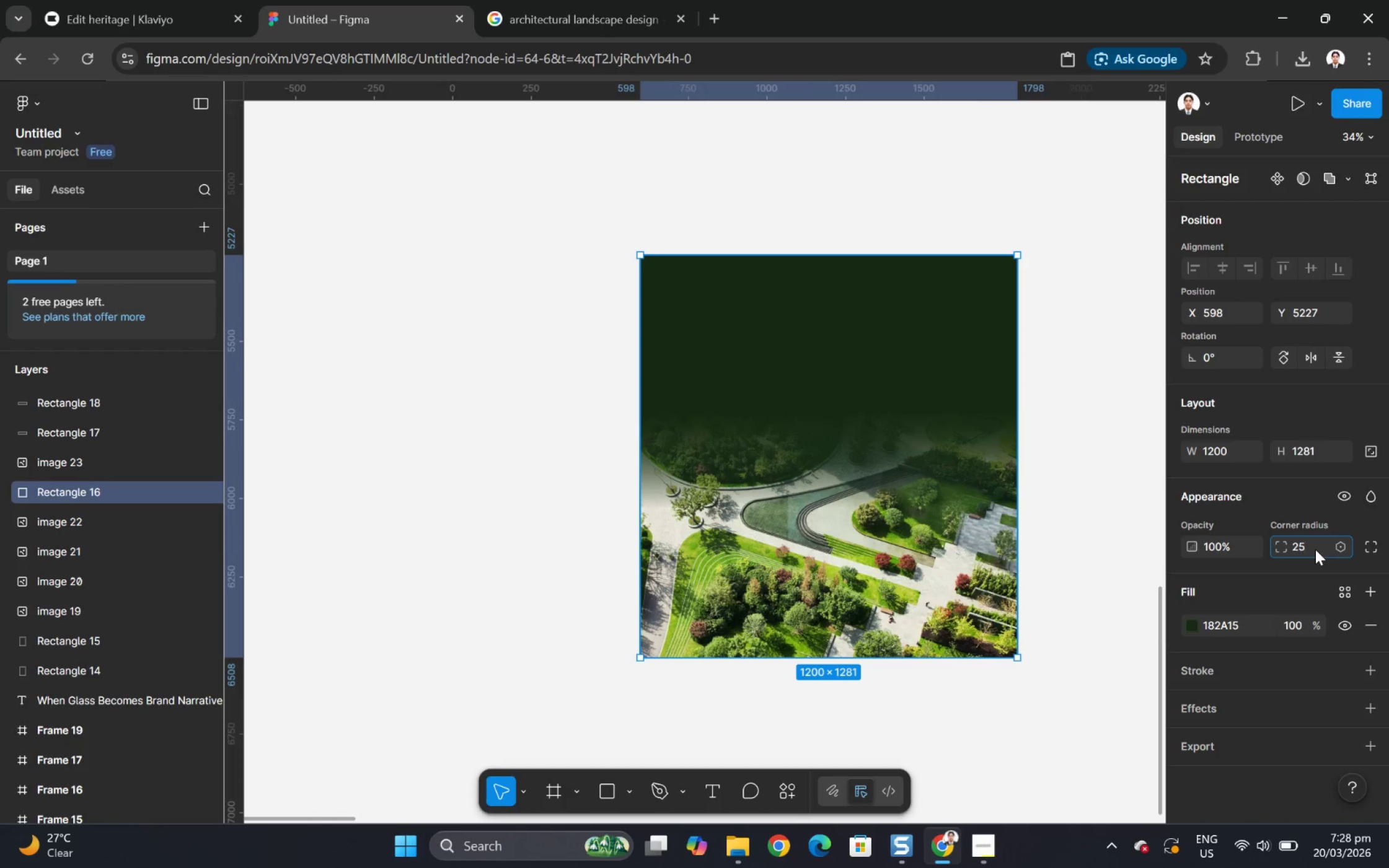 
key(NumpadEnter)
 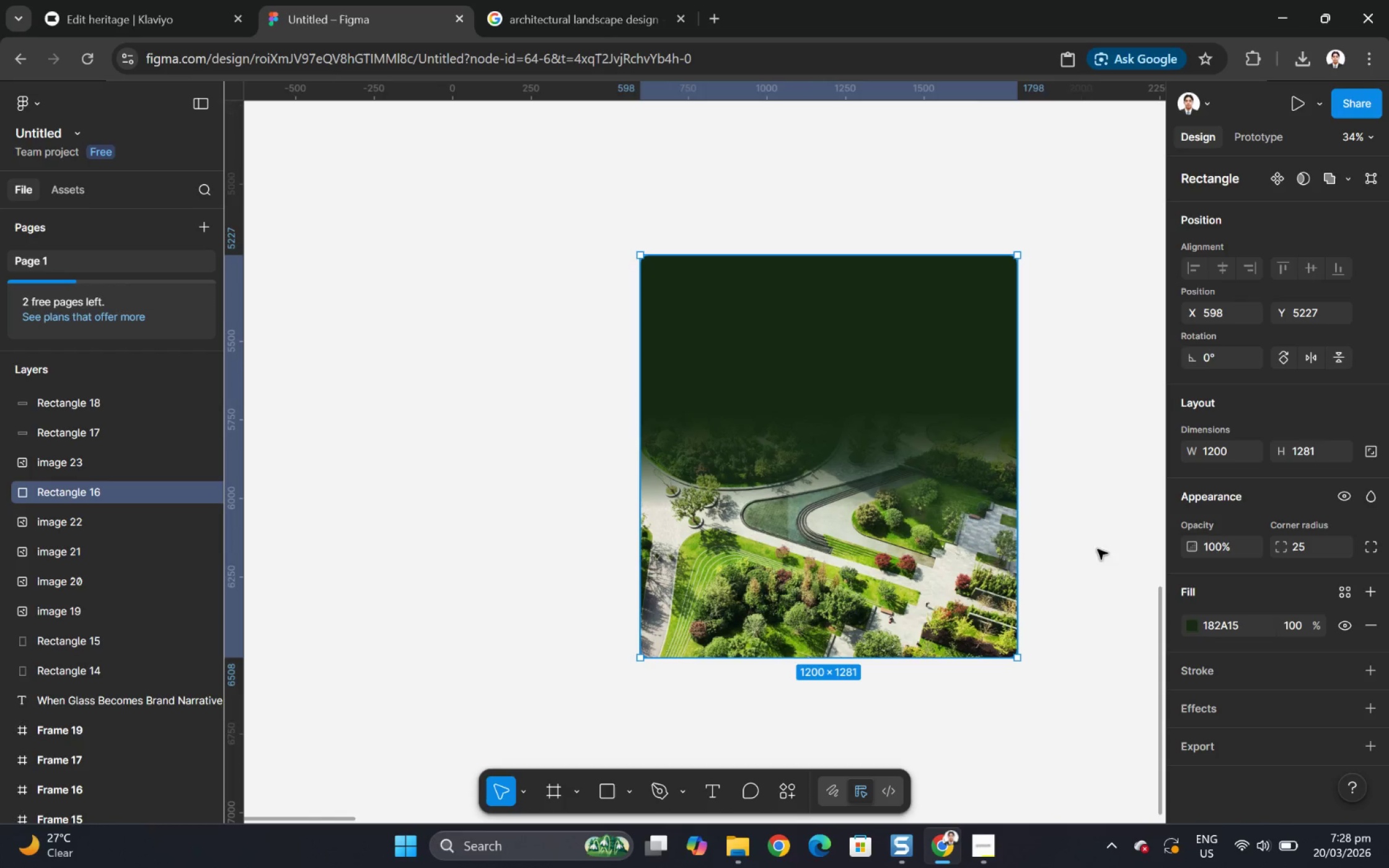 
left_click([1067, 426])
 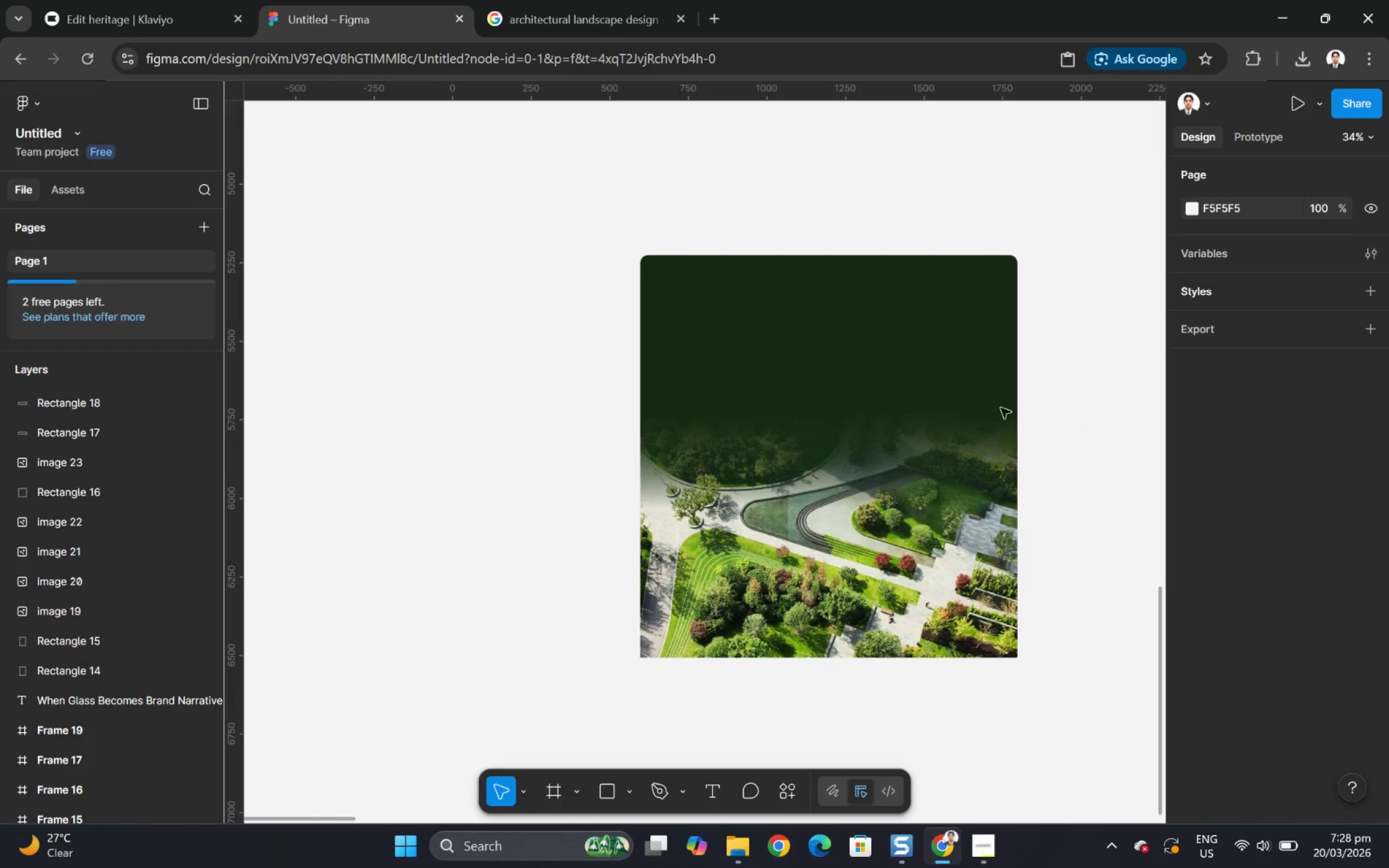 
hold_key(key=ControlLeft, duration=0.45)
scroll: coordinate [832, 320], scroll_direction: up, amount: 5.0
 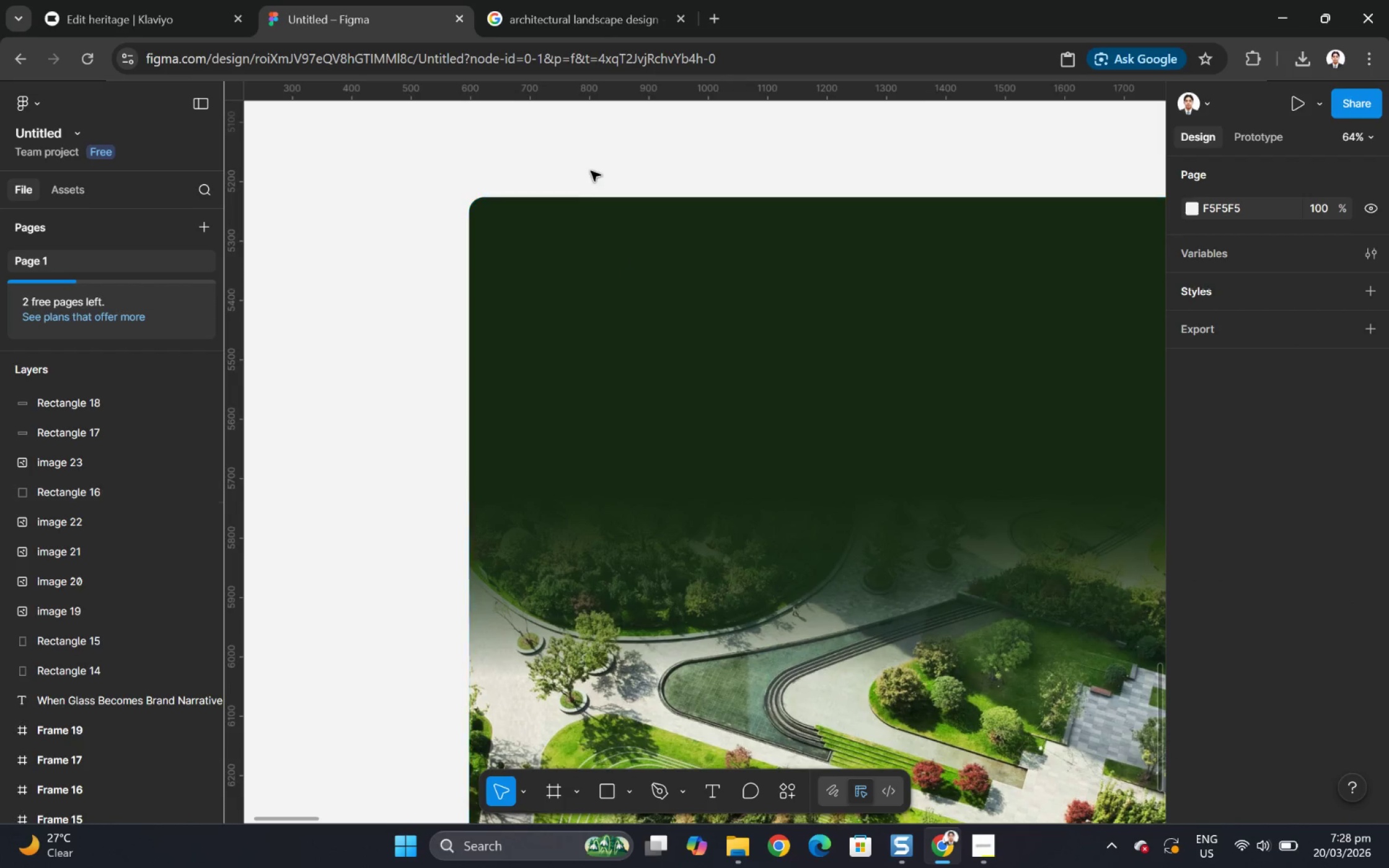 
left_click([593, 167])
 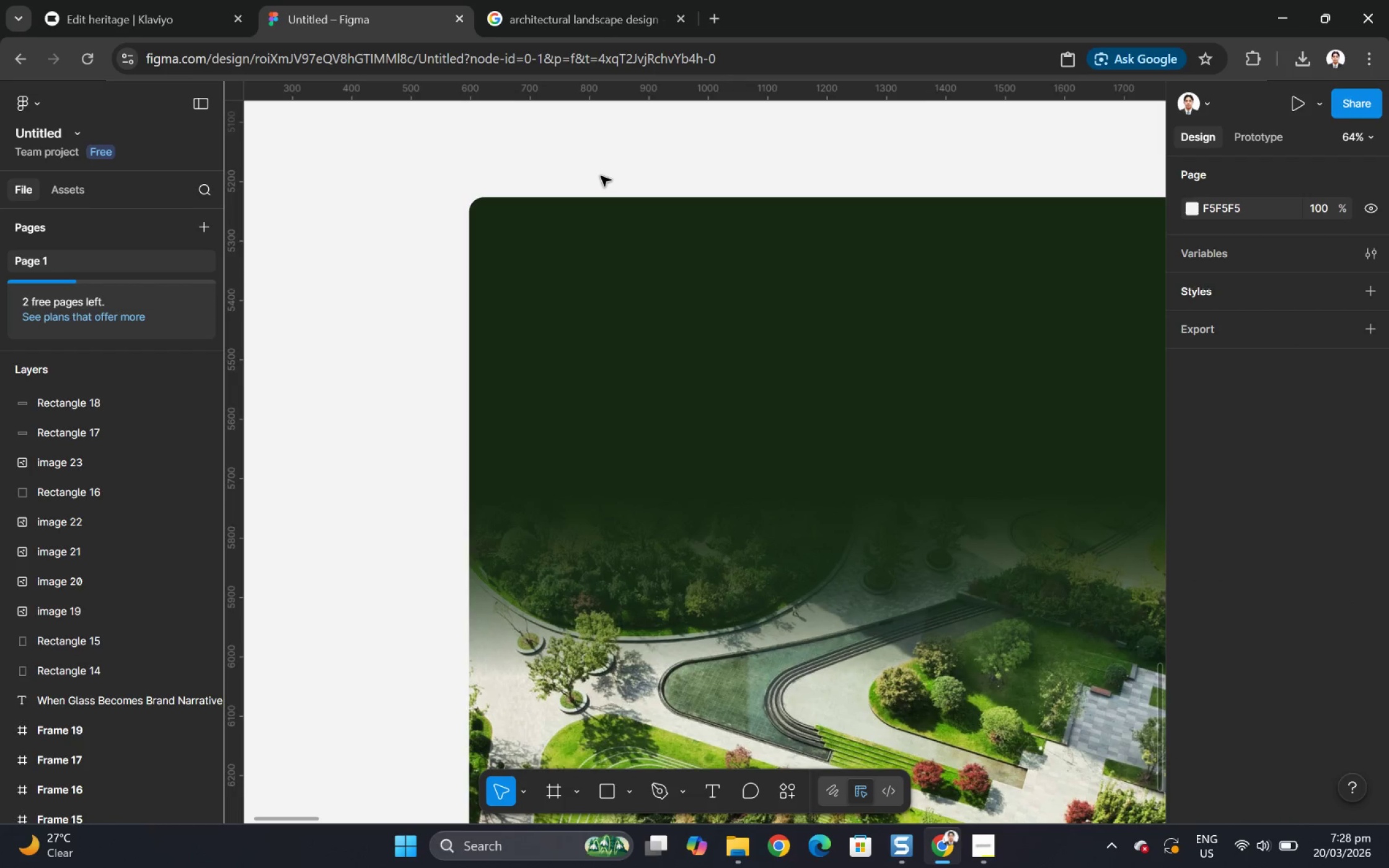 
hold_key(key=ControlLeft, duration=0.89)
scroll: coordinate [985, 364], scroll_direction: down, amount: 9.0
 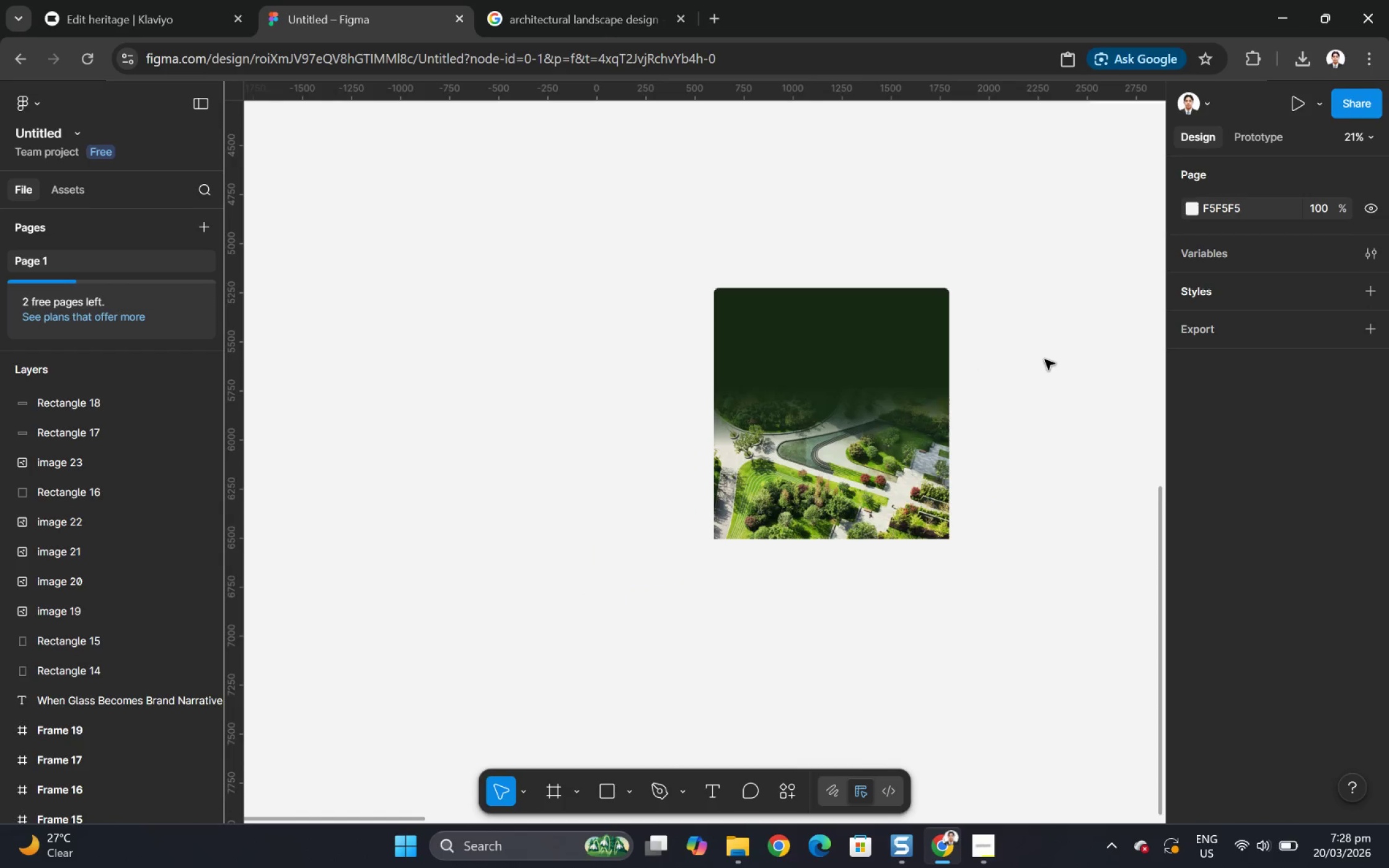 
hold_key(key=ControlLeft, duration=0.39)
scroll: coordinate [1031, 368], scroll_direction: up, amount: 5.0
 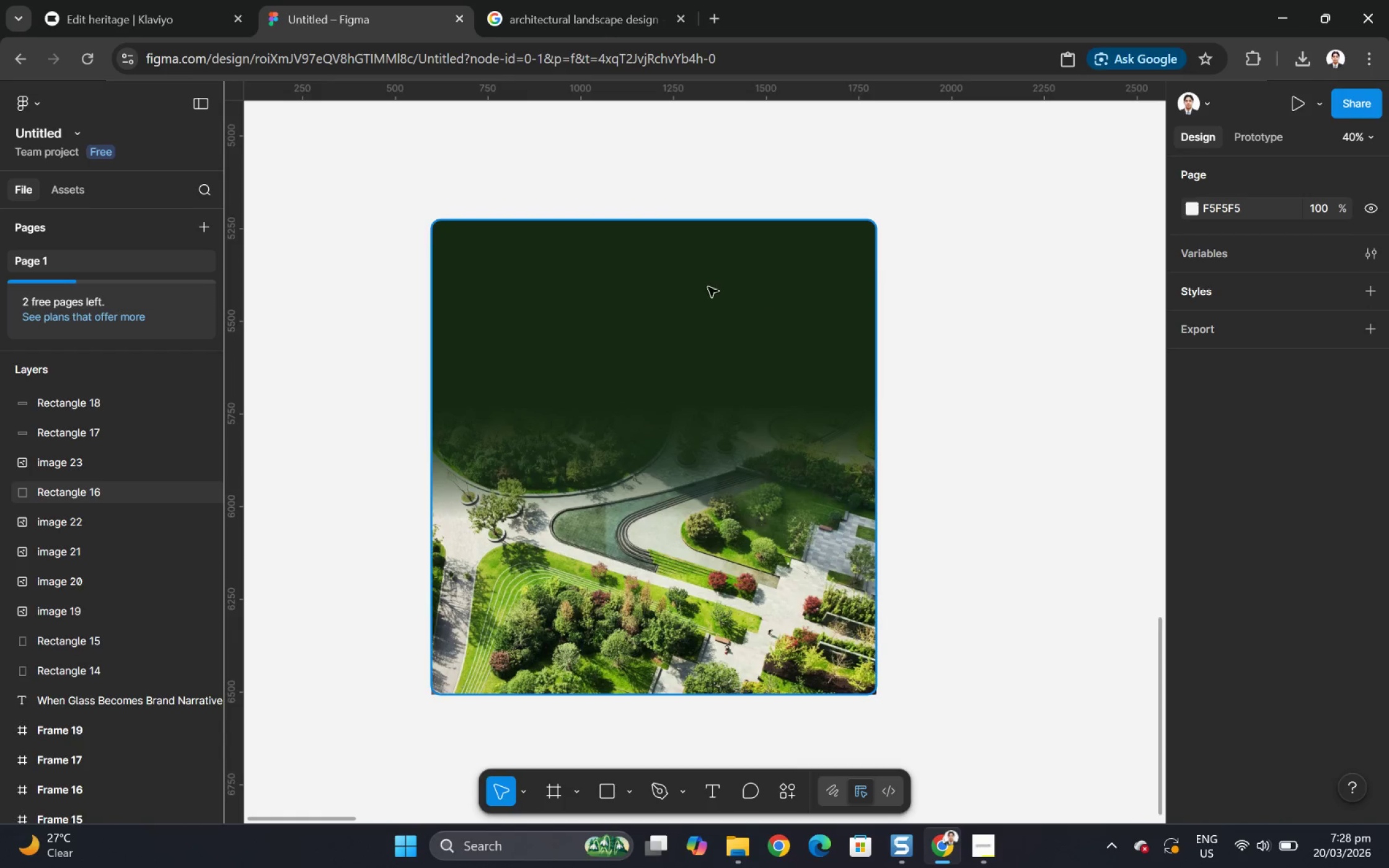 
left_click([703, 287])
 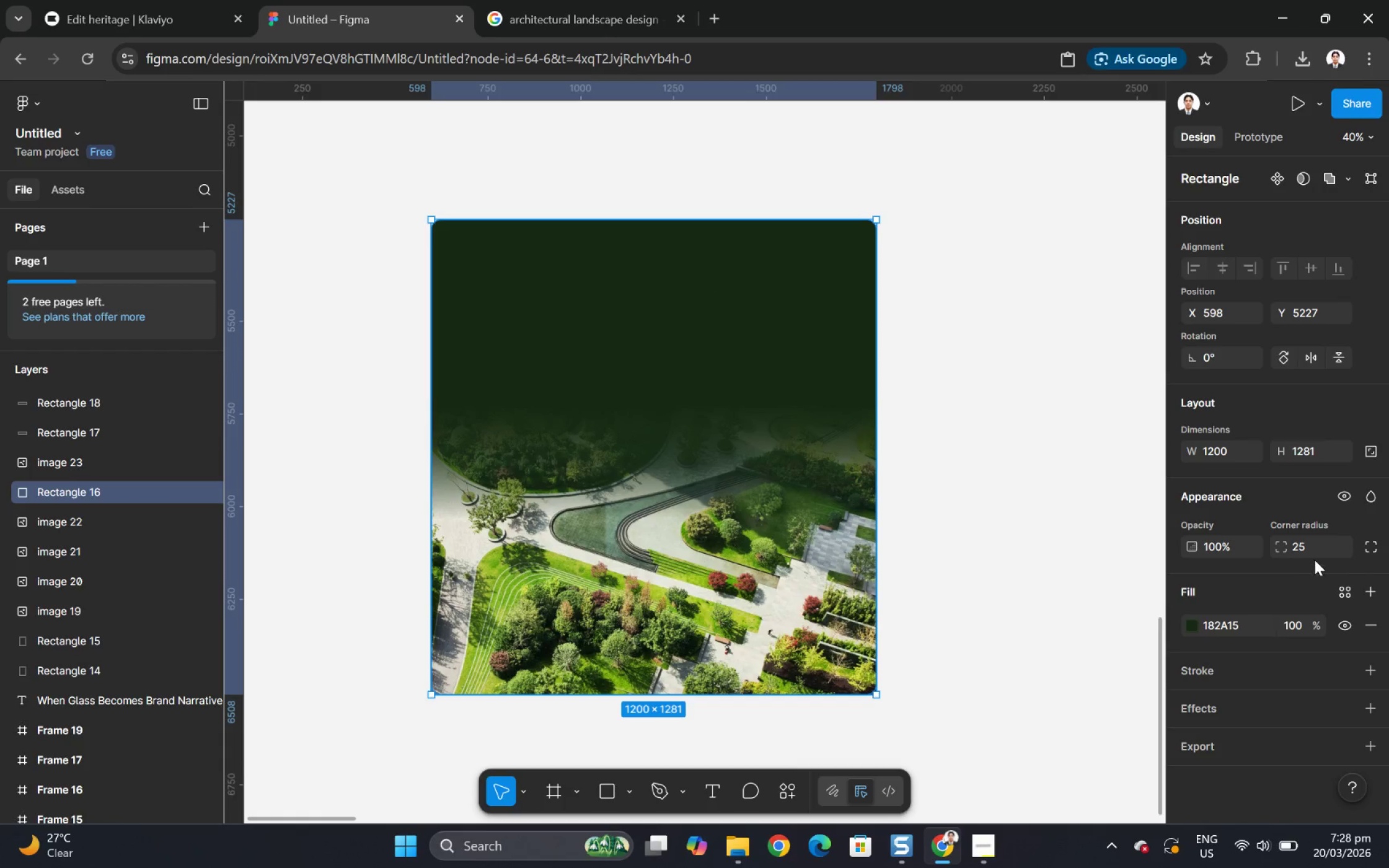 
double_click([1302, 545])
 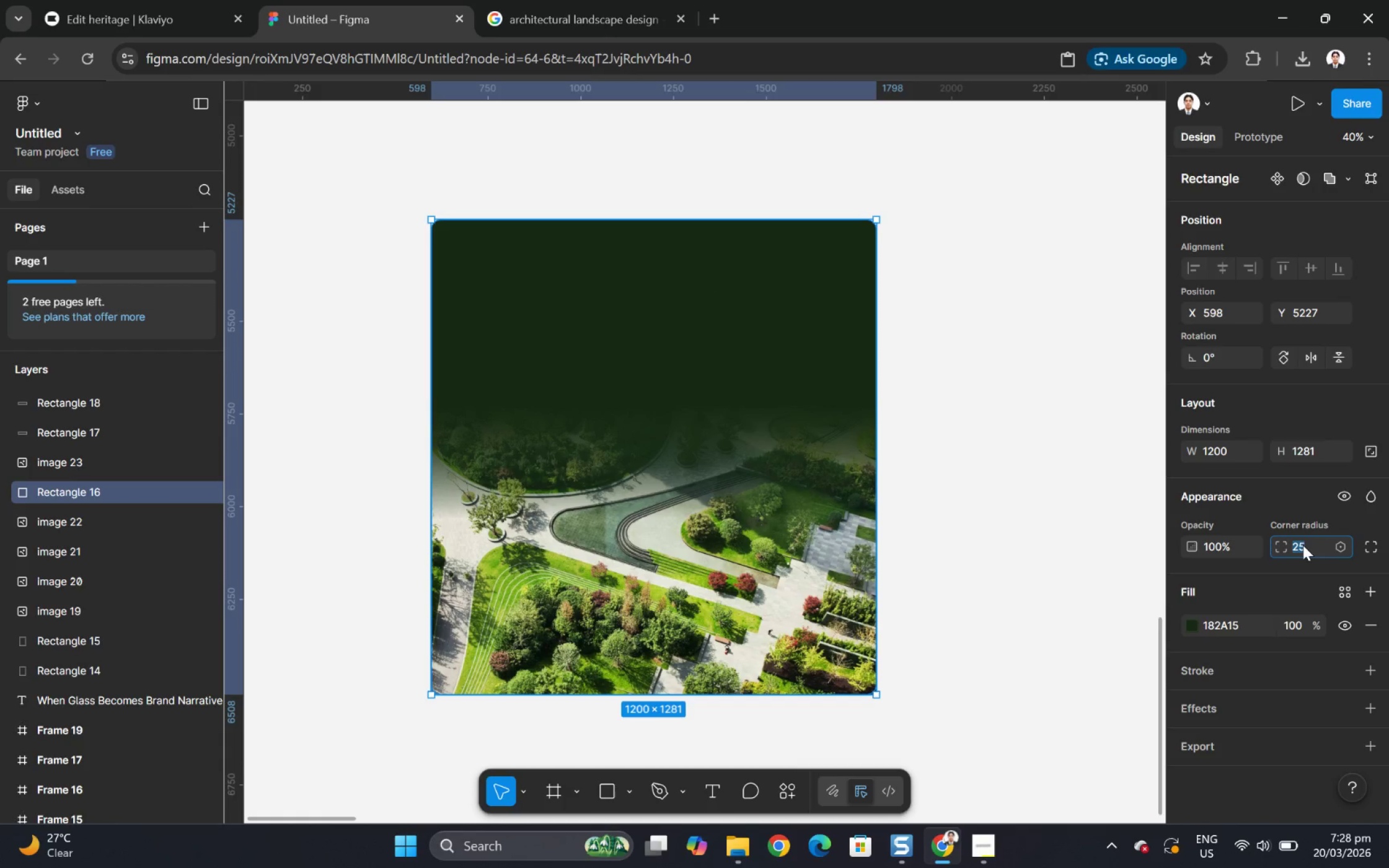 
key(Numpad3)
 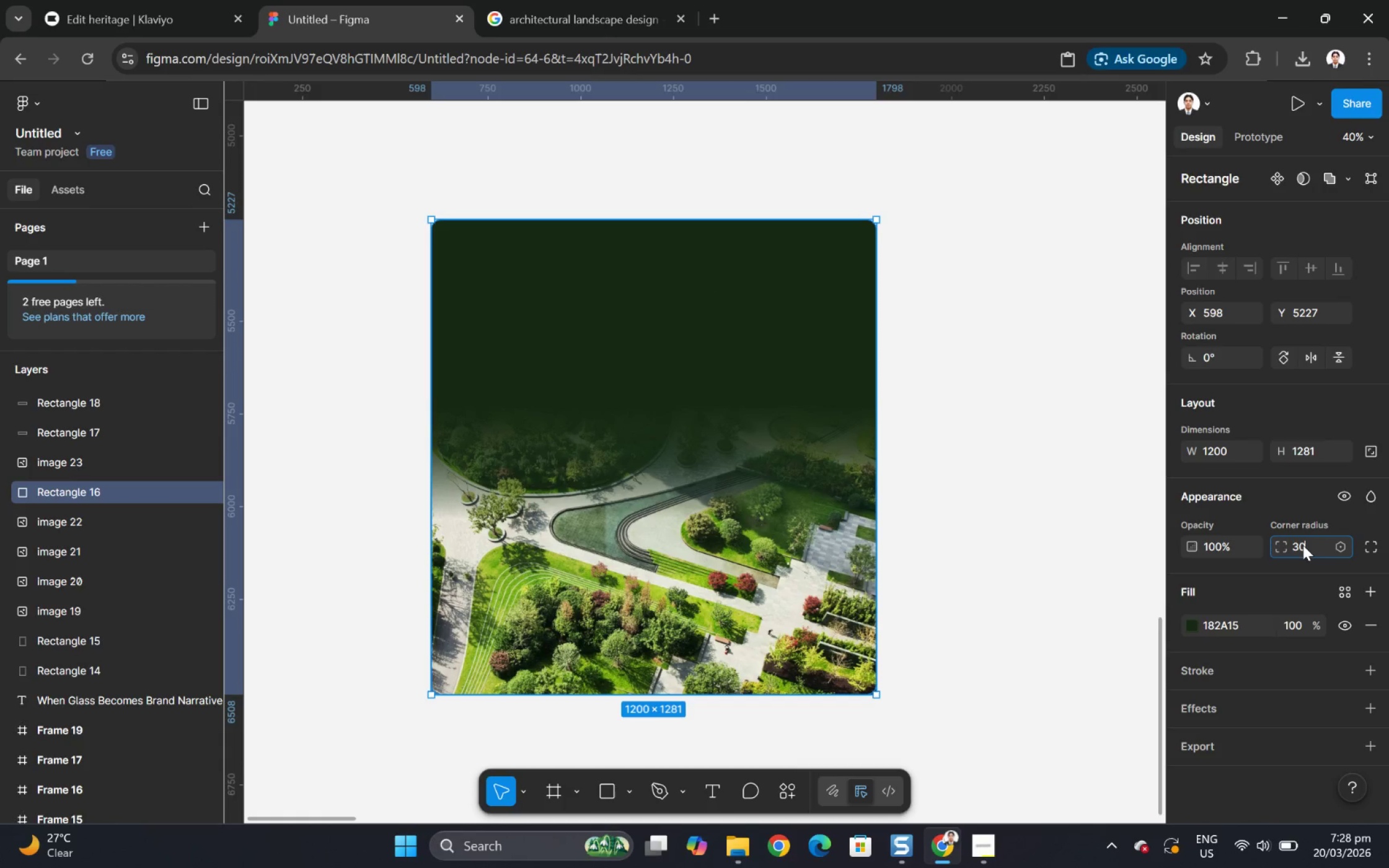 
key(Numpad0)
 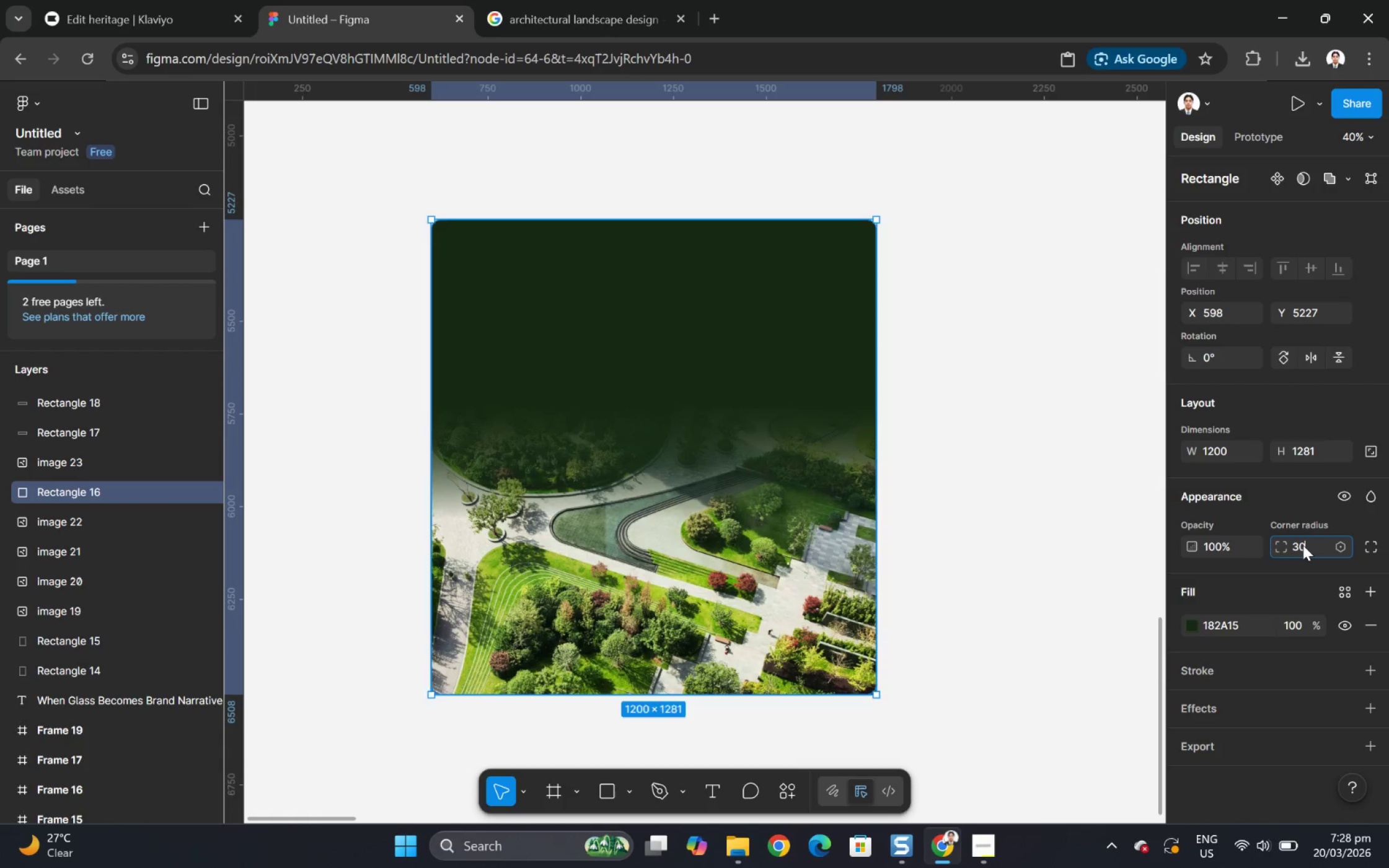 
key(NumpadEnter)
 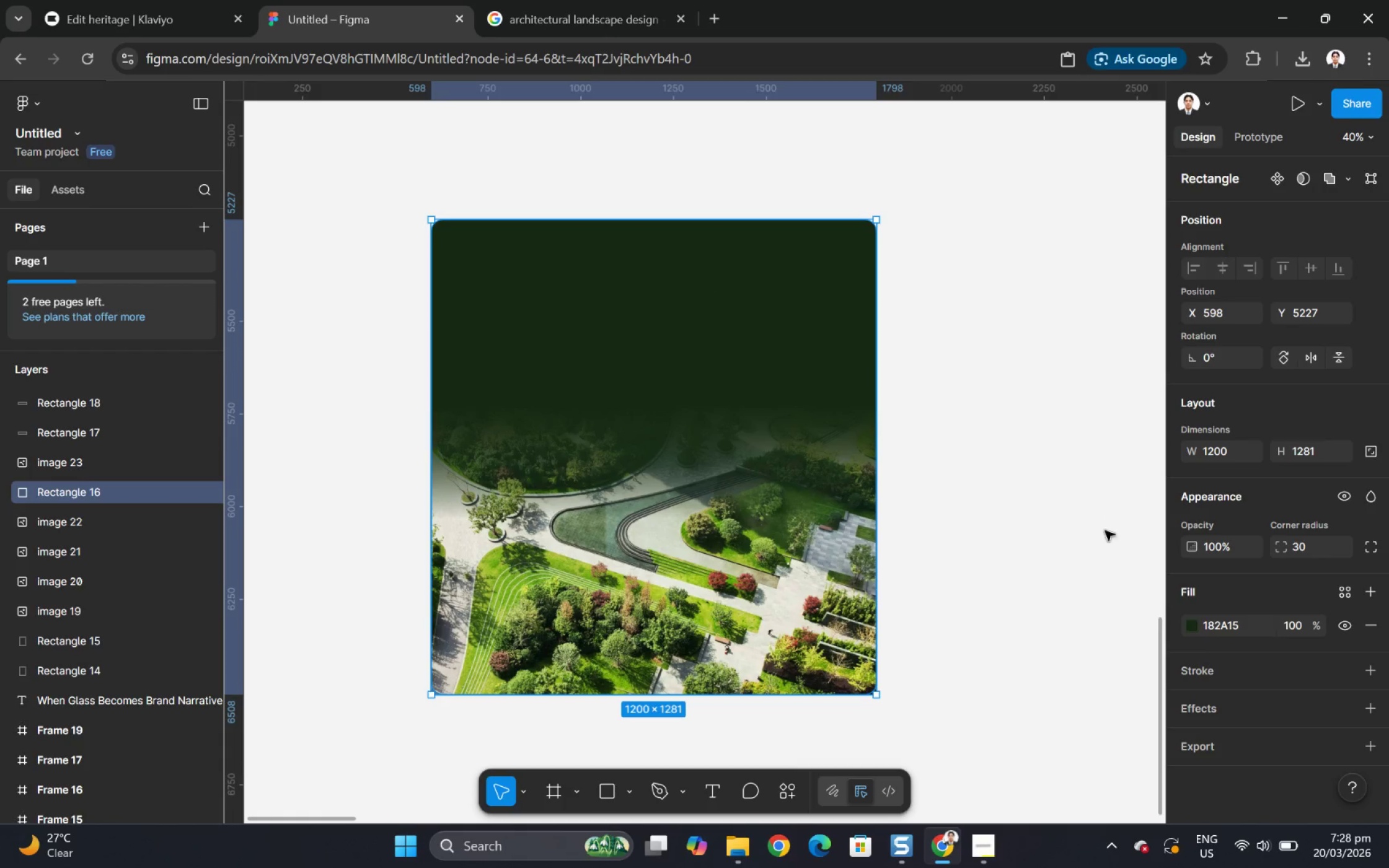 
left_click([987, 606])
 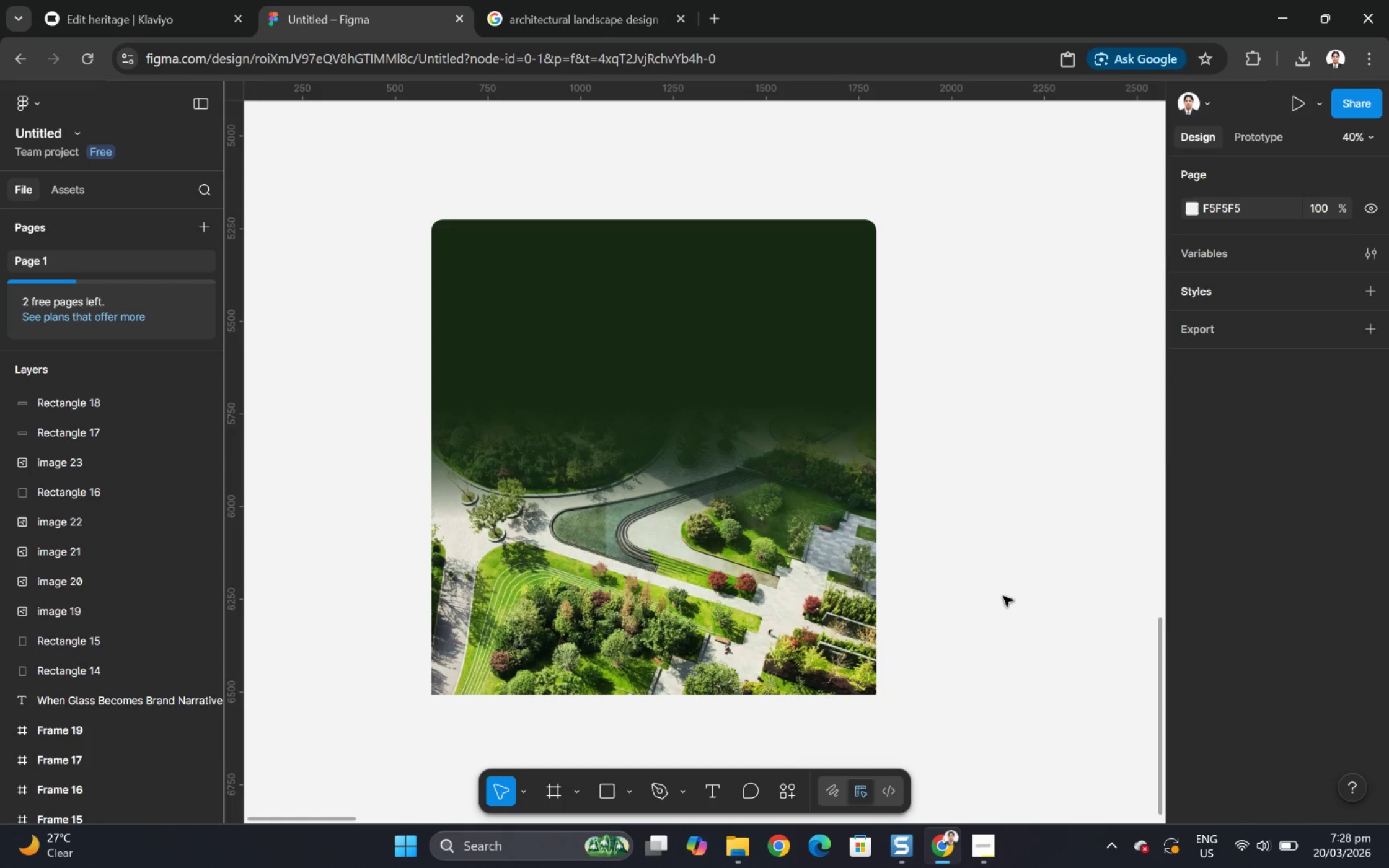 
hold_key(key=ControlLeft, duration=1.5)
scroll: coordinate [987, 560], scroll_direction: down, amount: 5.0
 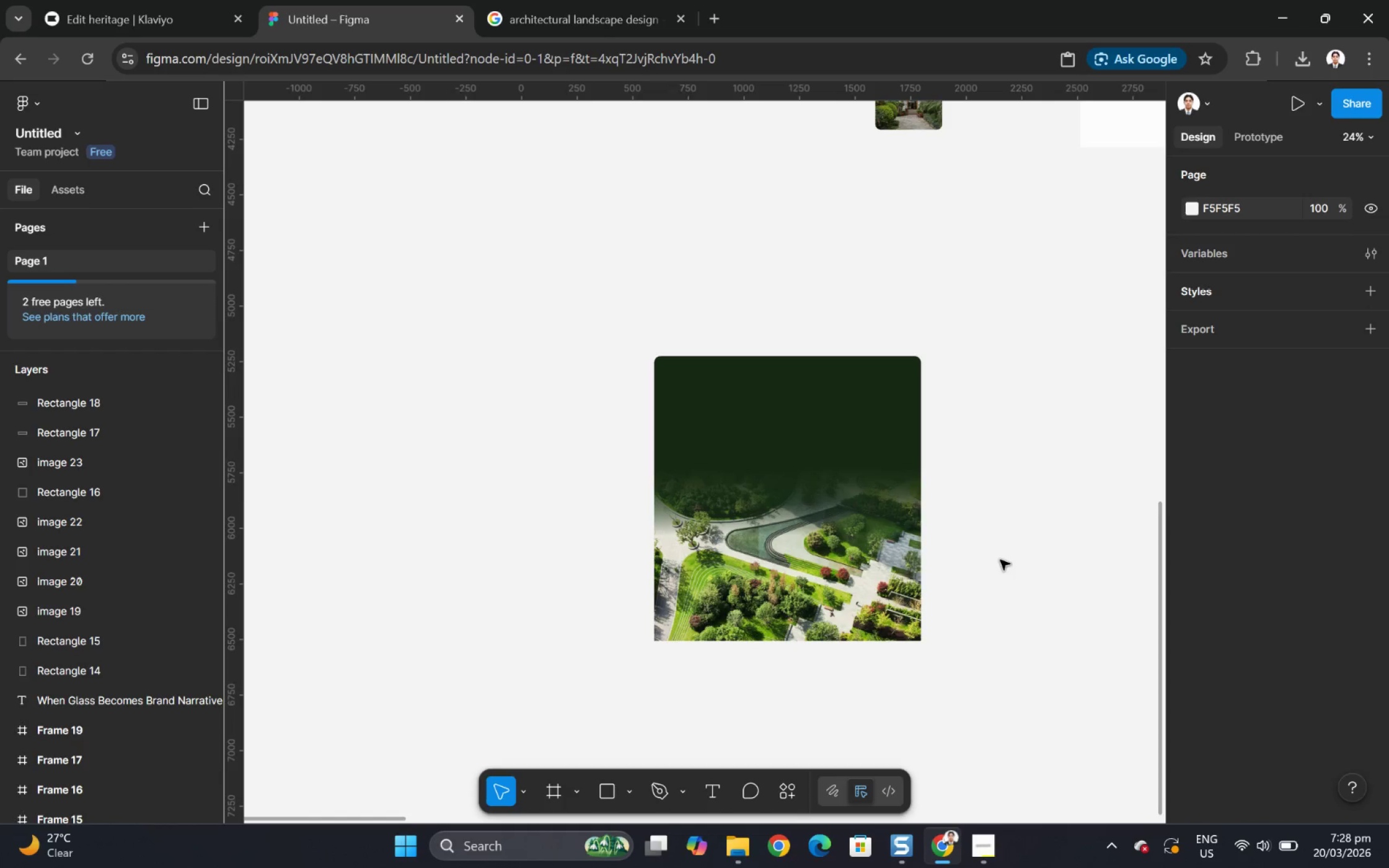 
hold_key(key=ControlLeft, duration=1.17)
scroll: coordinate [1000, 559], scroll_direction: up, amount: 3.0
 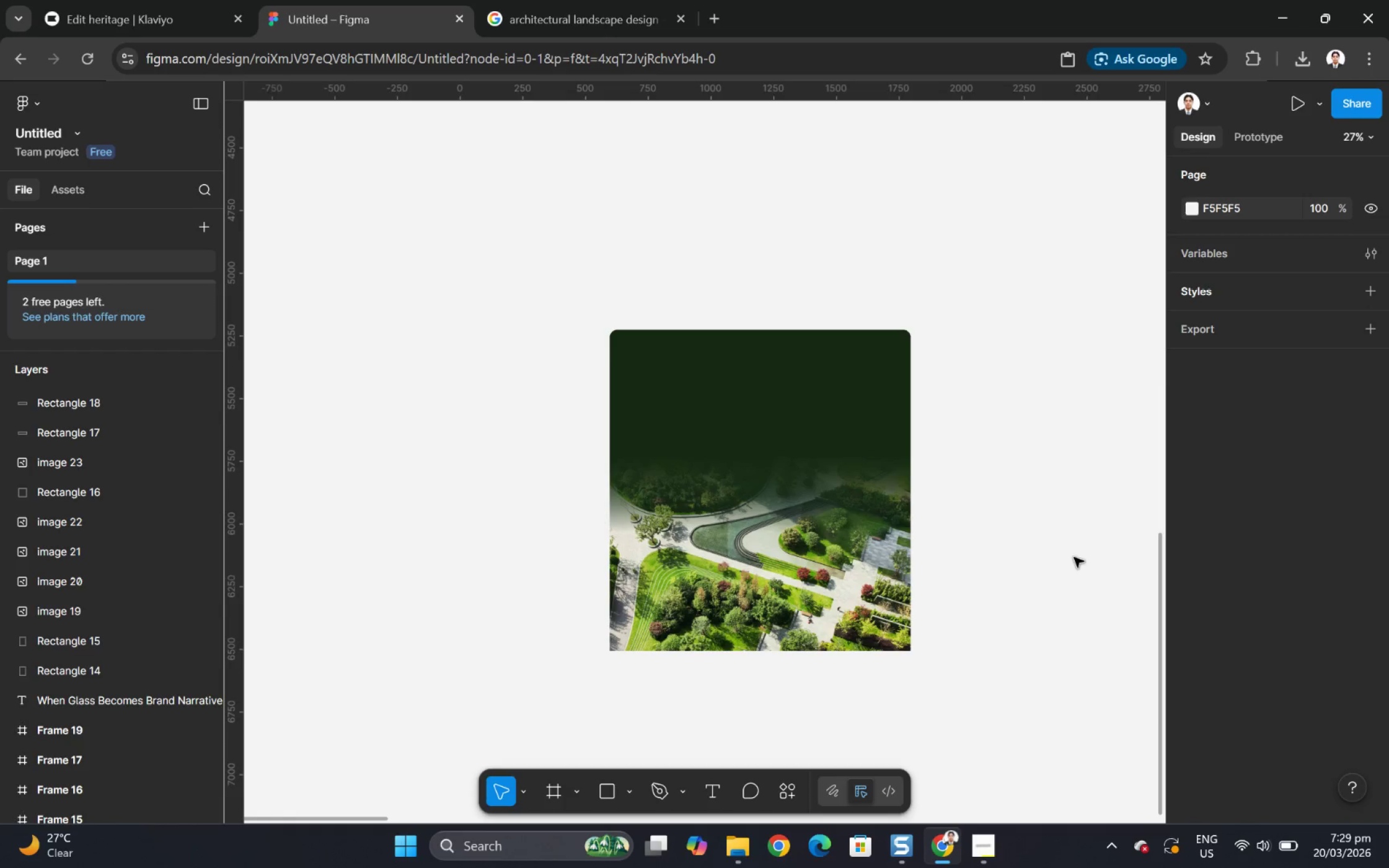 
wait(21.38)
 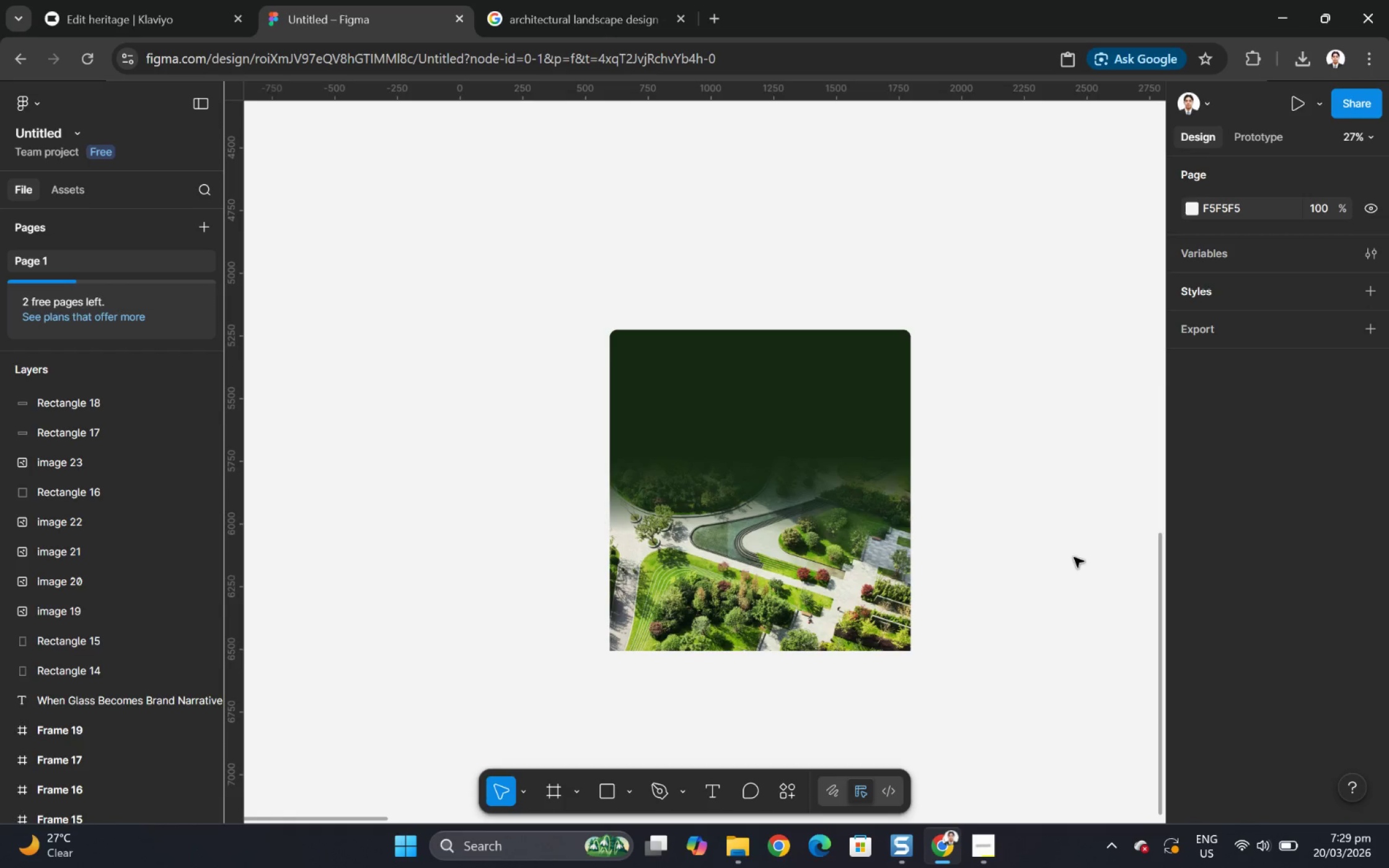 
left_click([800, 398])
 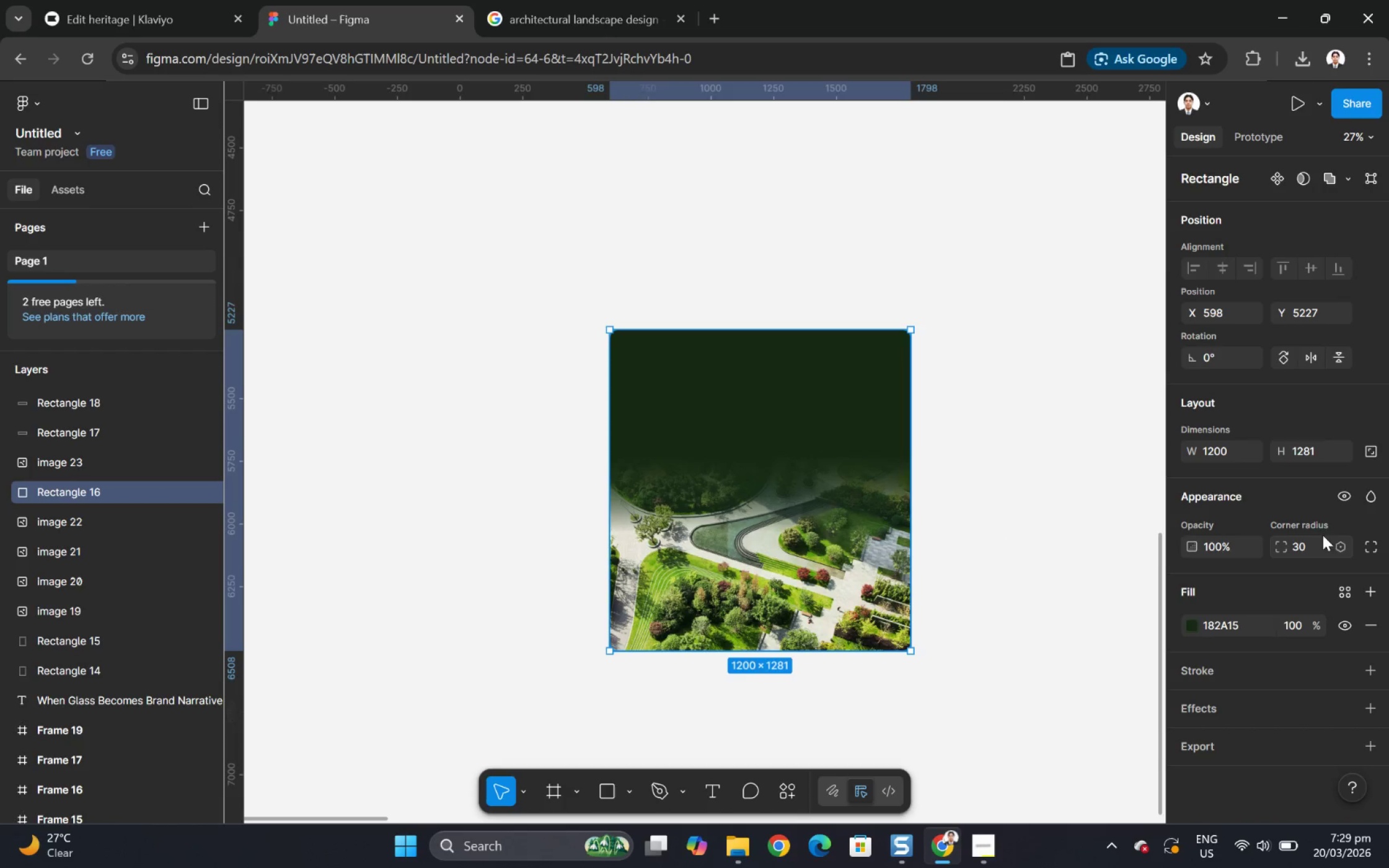 
double_click([1317, 547])
 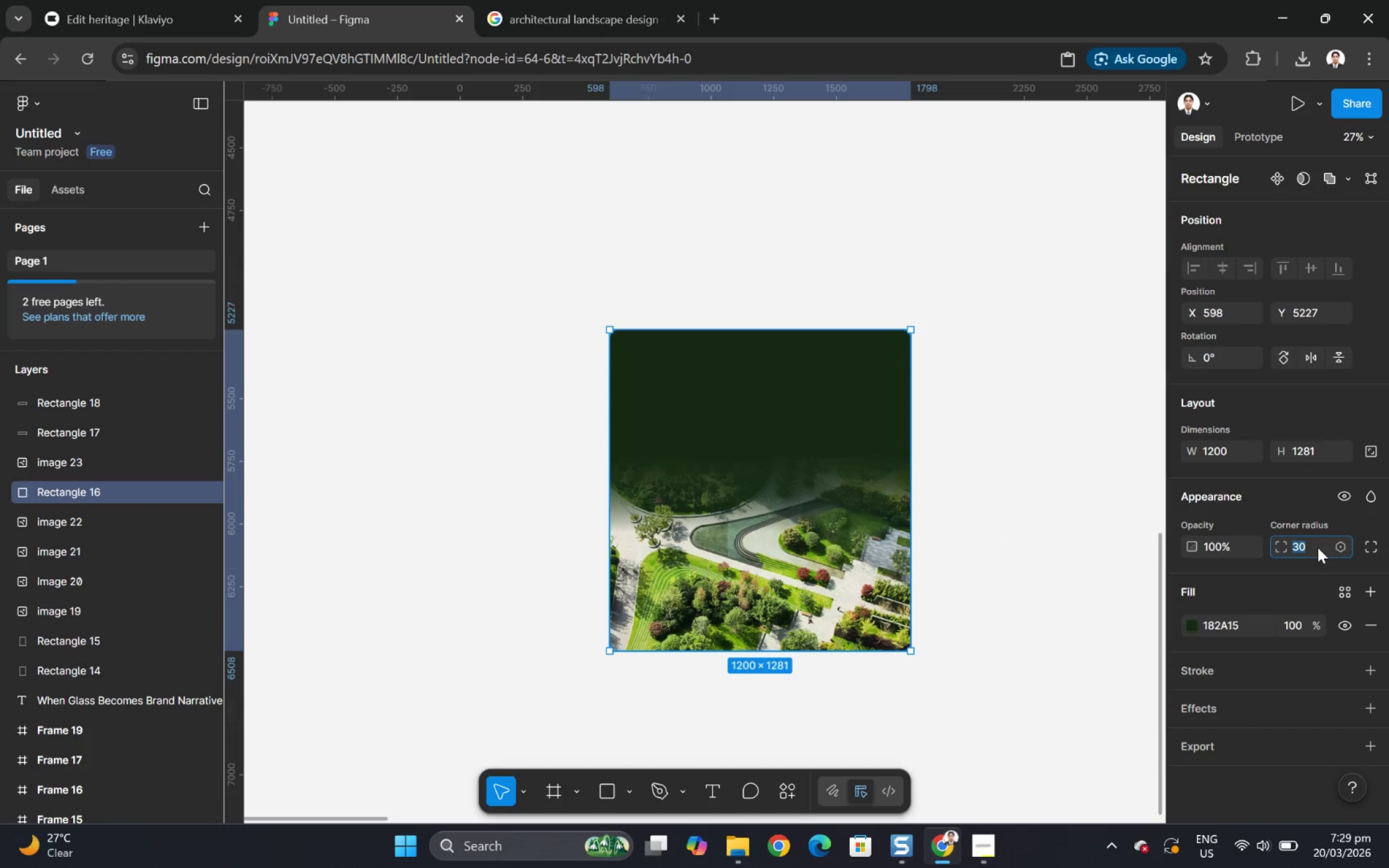 
key(Numpad0)
 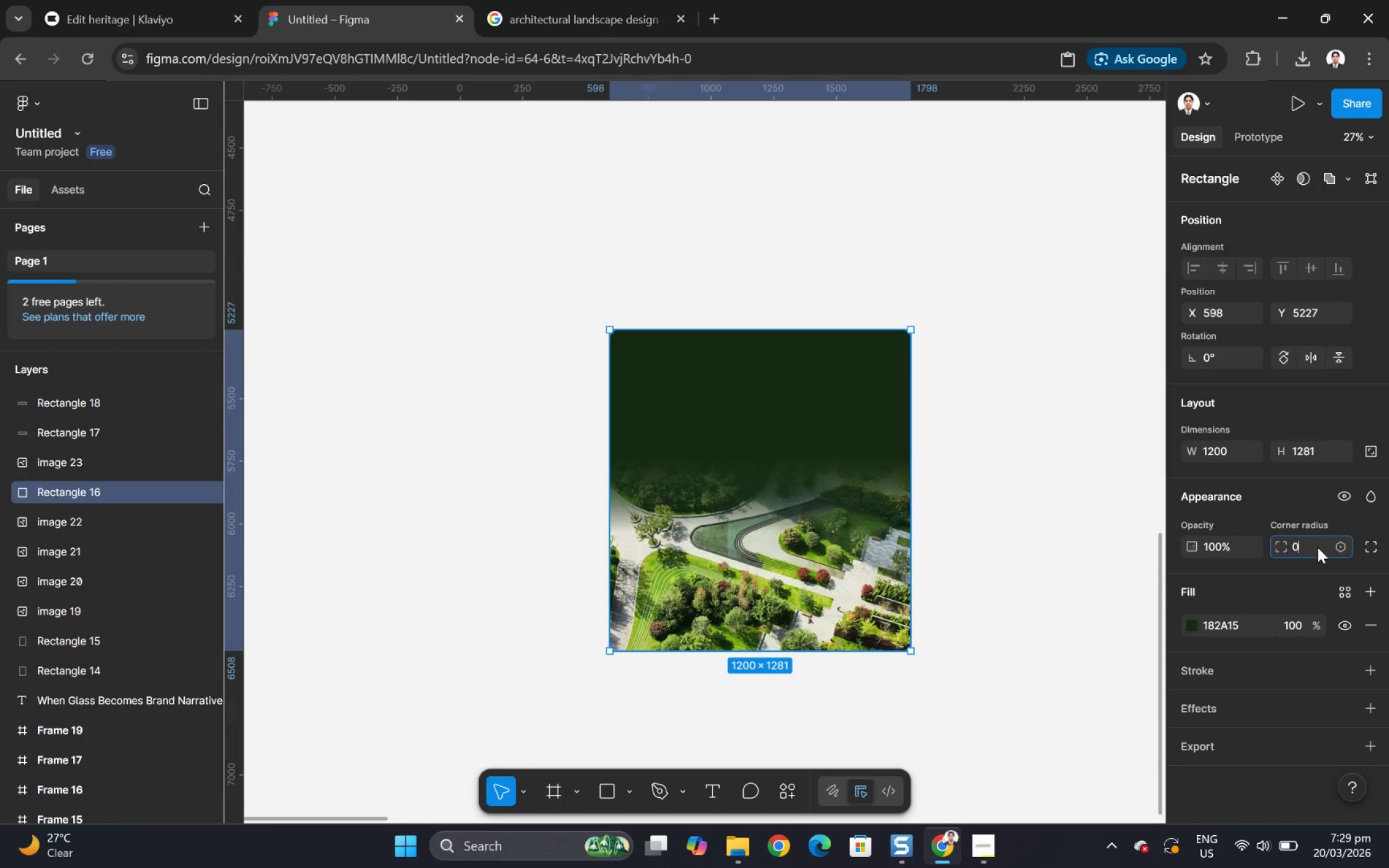 
key(NumpadEnter)
 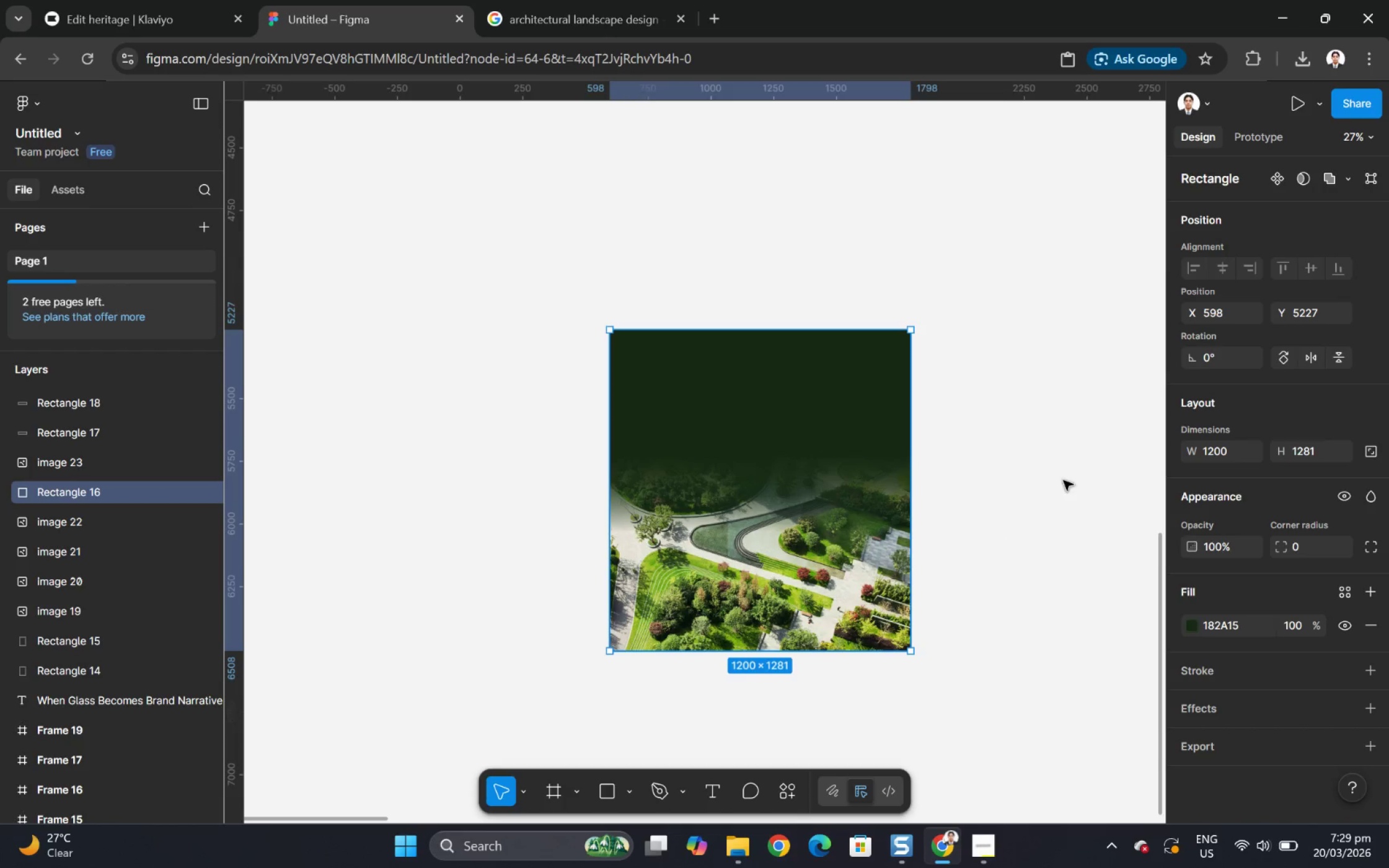 
left_click([1062, 479])
 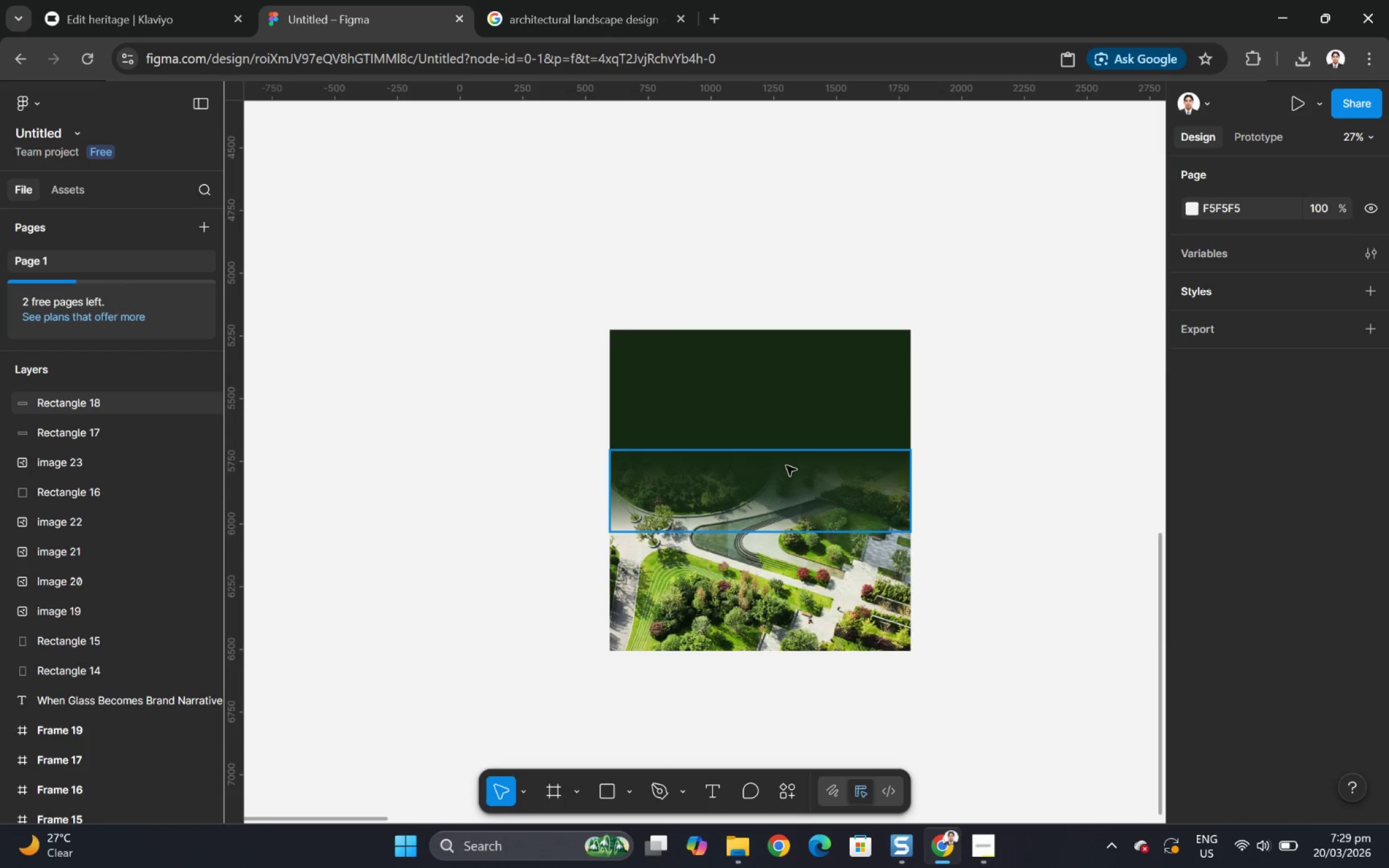 
left_click([776, 457])
 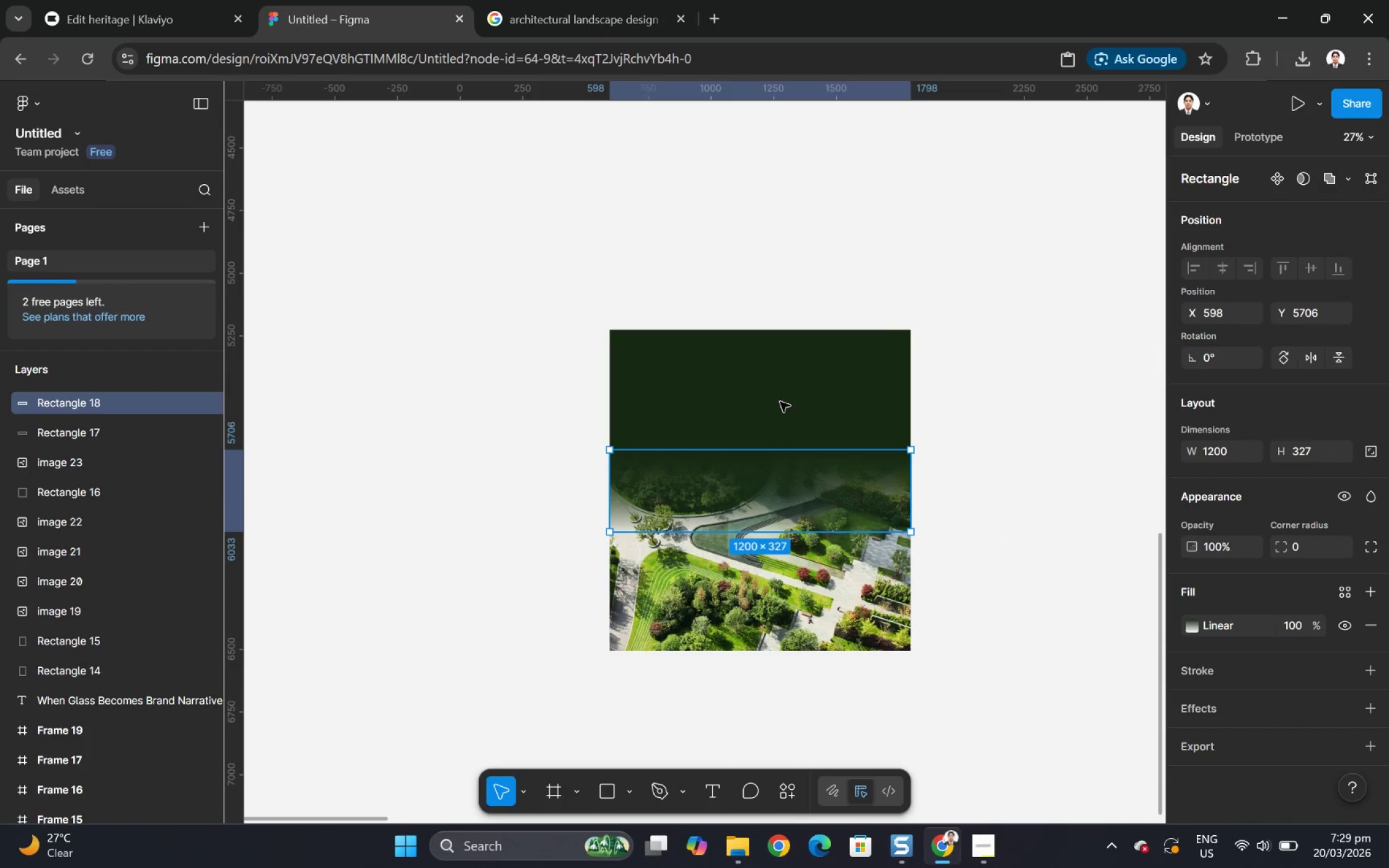 
left_click([788, 374])
 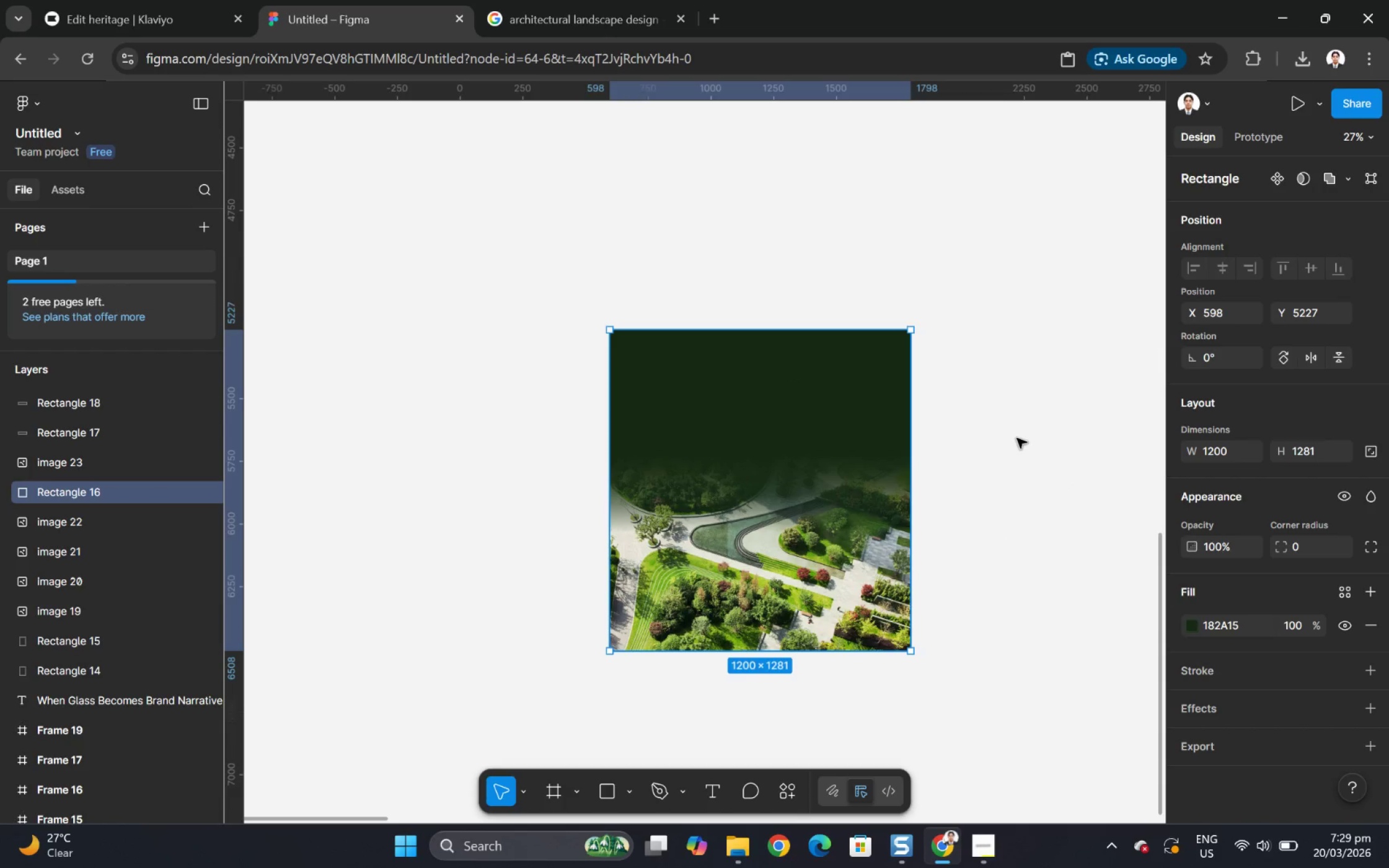 
left_click([1017, 438])
 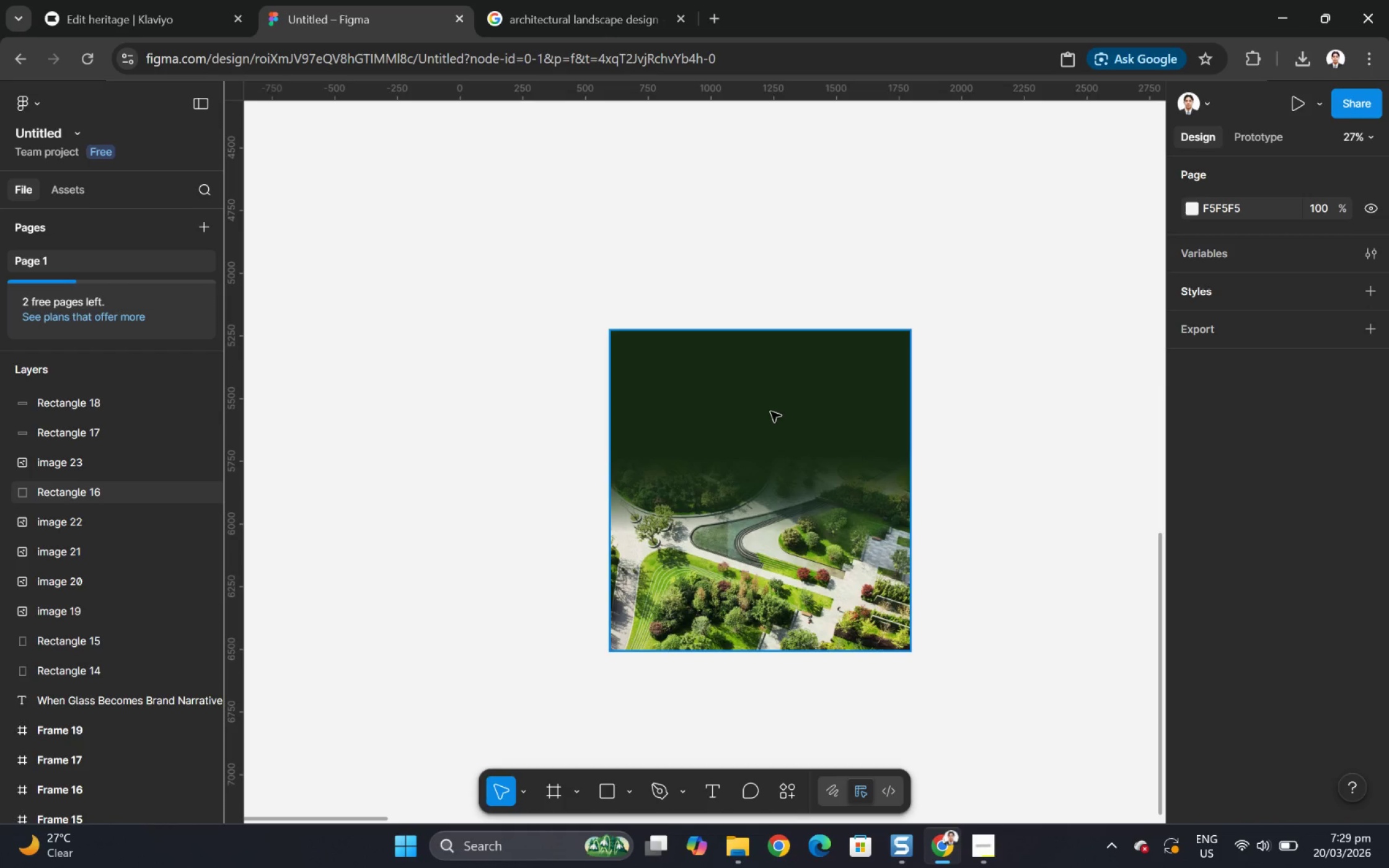 
left_click([777, 410])
 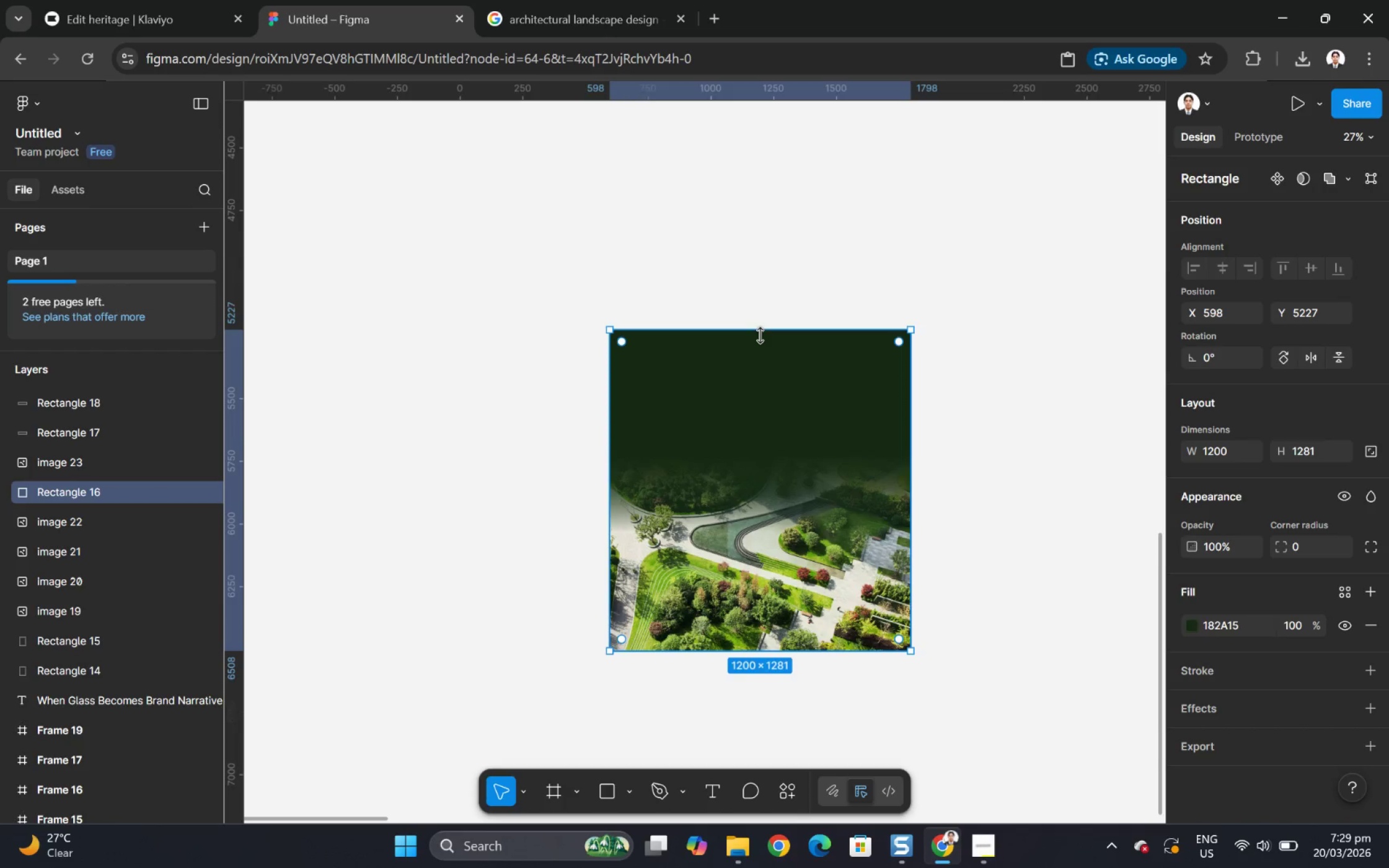 
left_click_drag(start_coordinate=[761, 335], to_coordinate=[775, 449])
 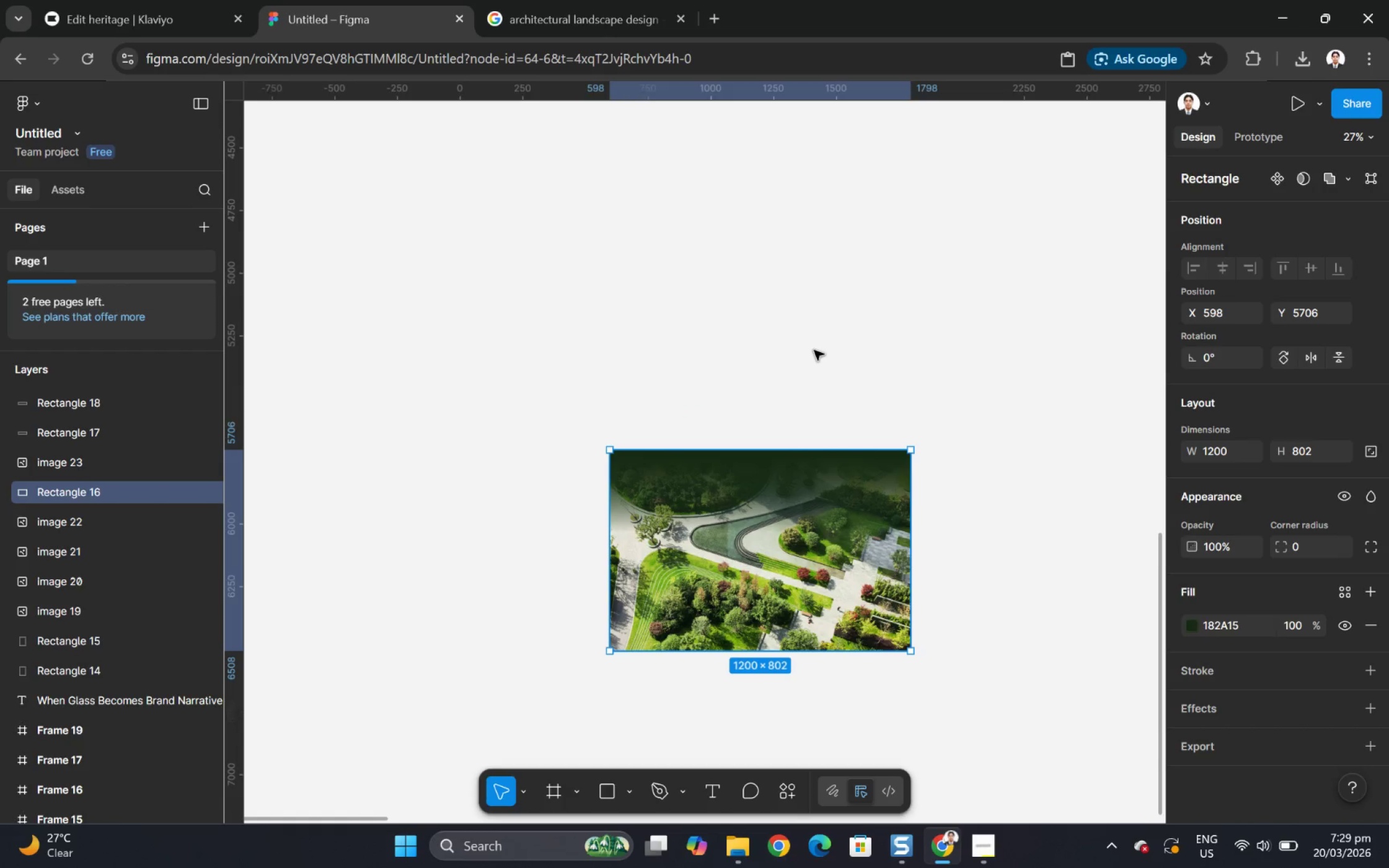 
left_click([814, 350])
 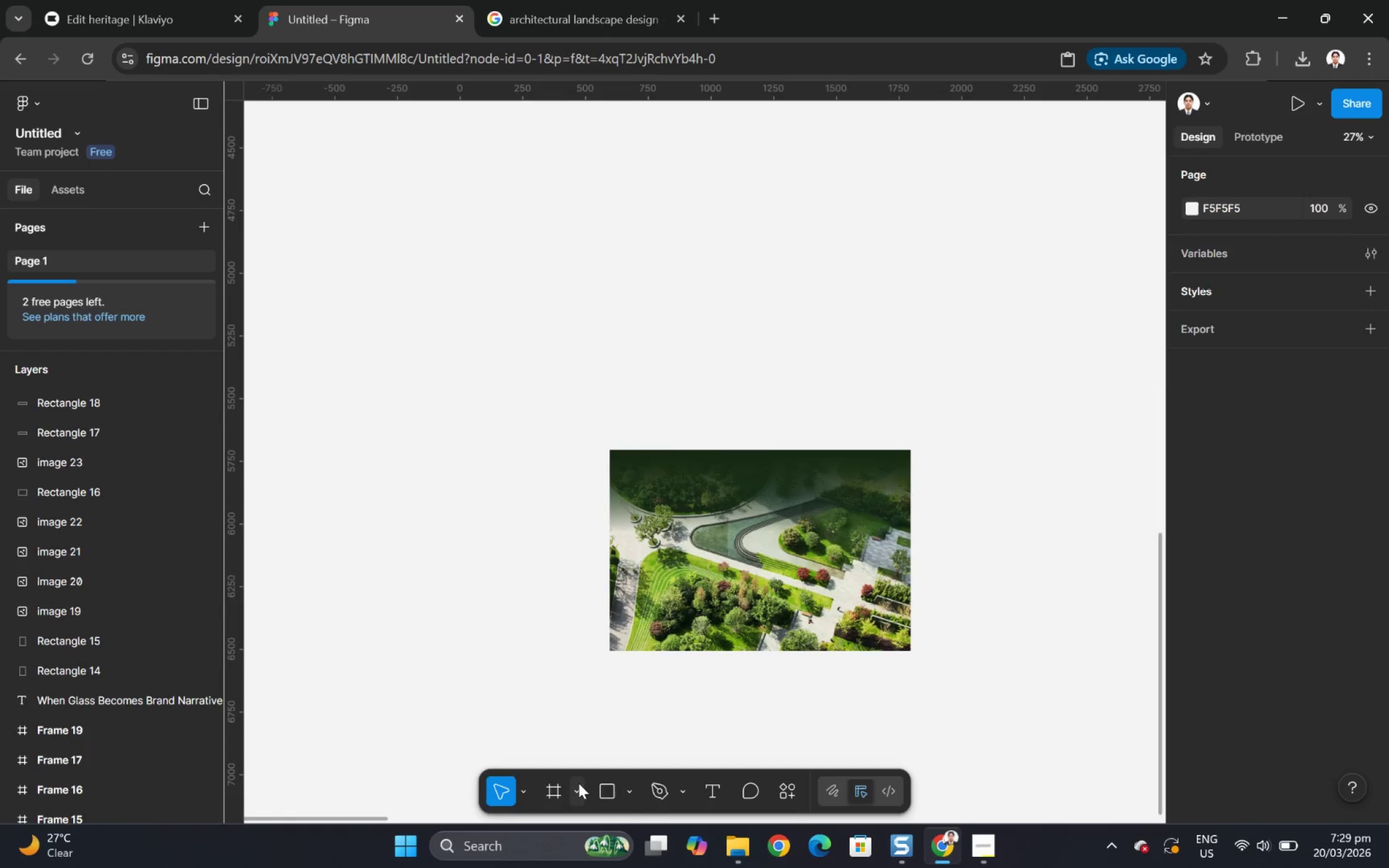 
left_click_drag(start_coordinate=[572, 437], to_coordinate=[961, 677])
 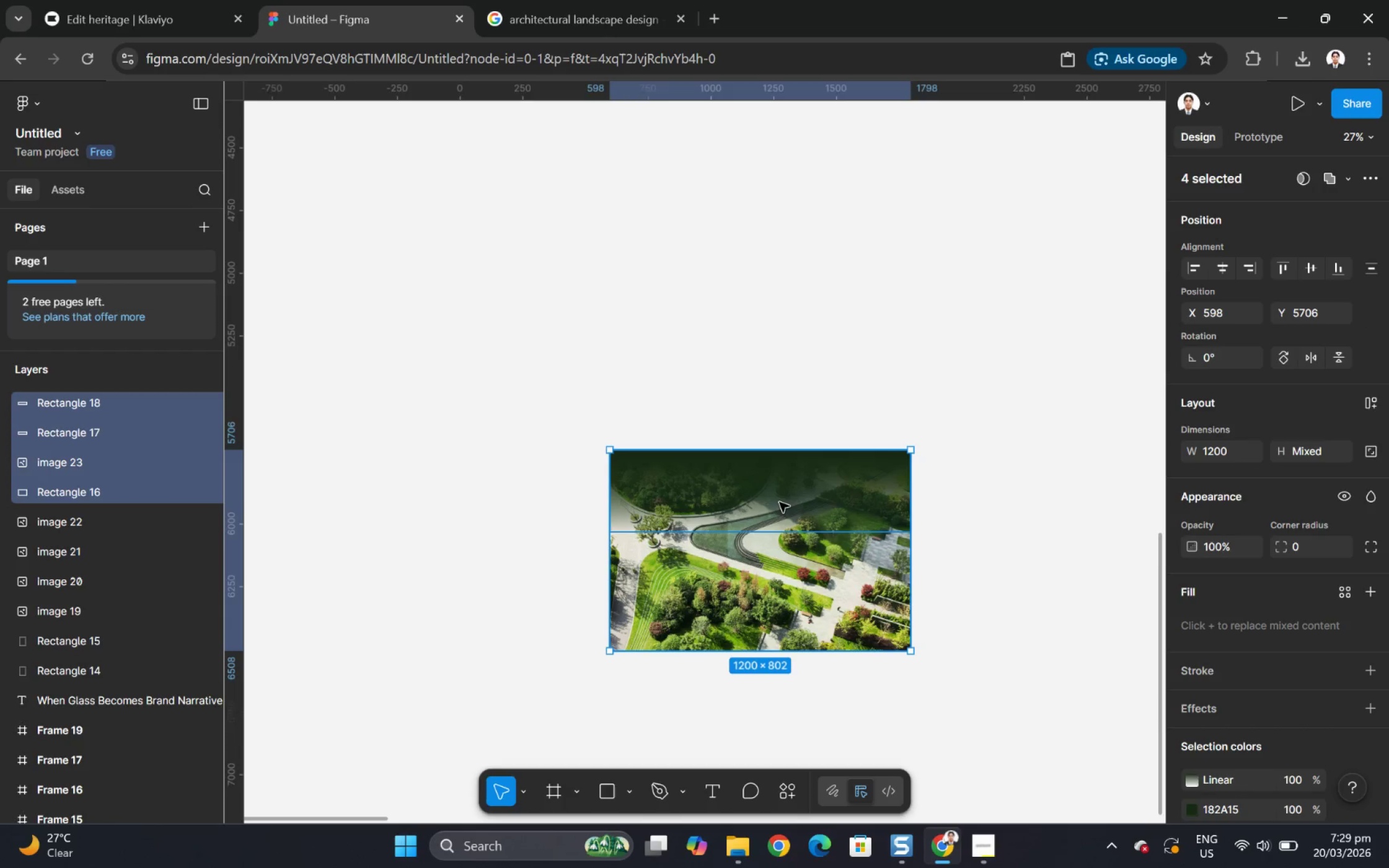 
right_click([765, 503])
 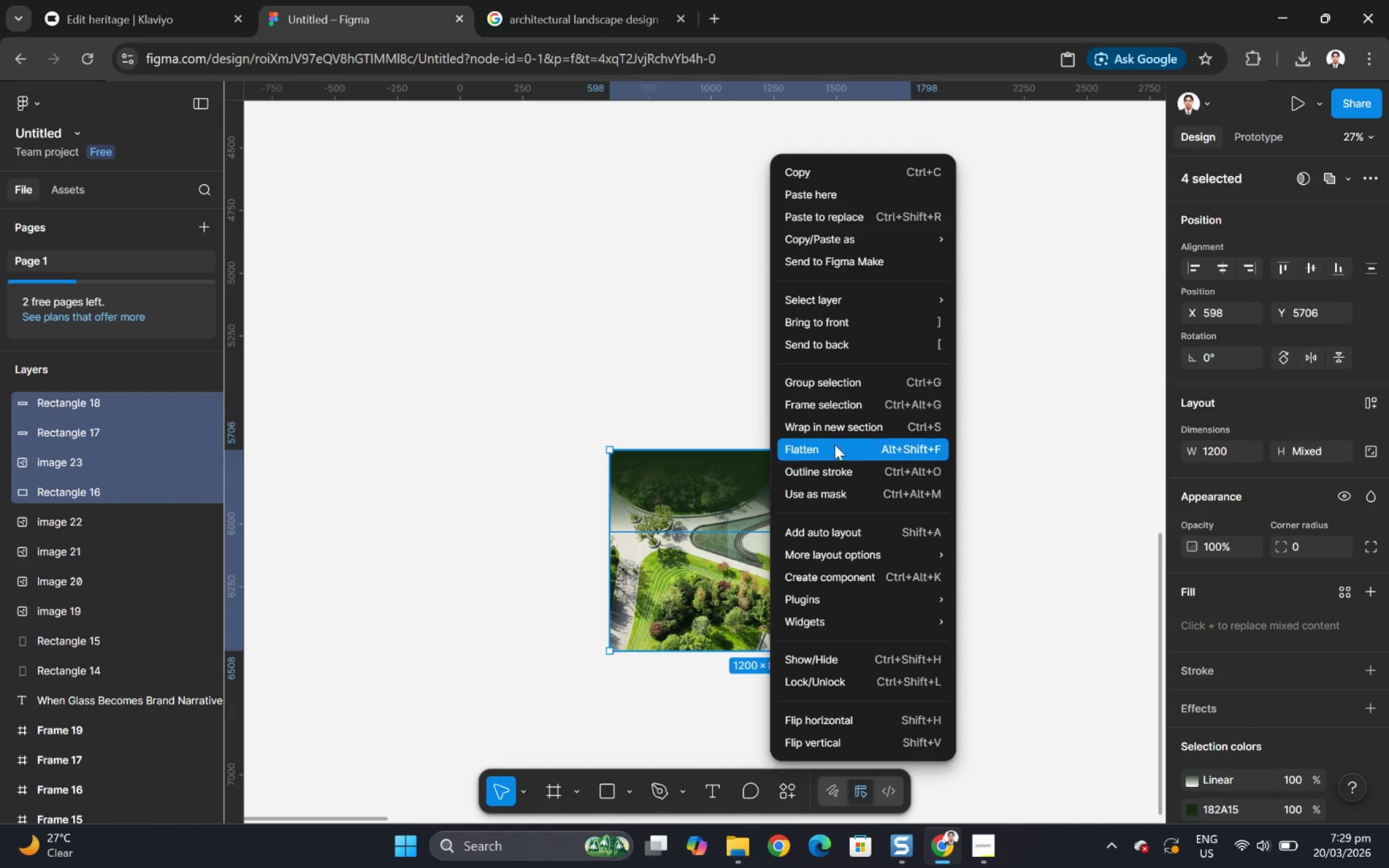 
left_click([836, 410])
 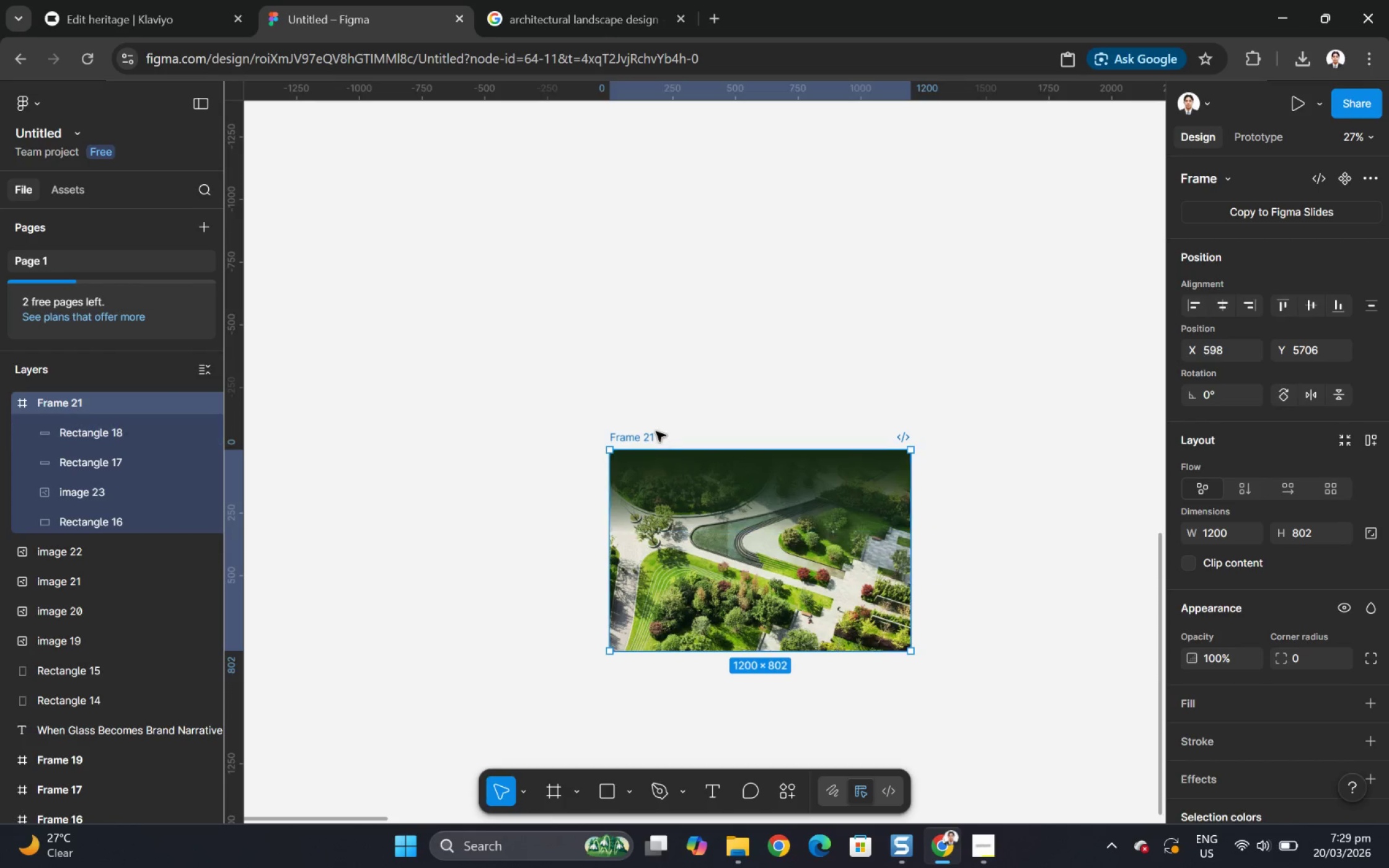 
left_click([647, 438])
 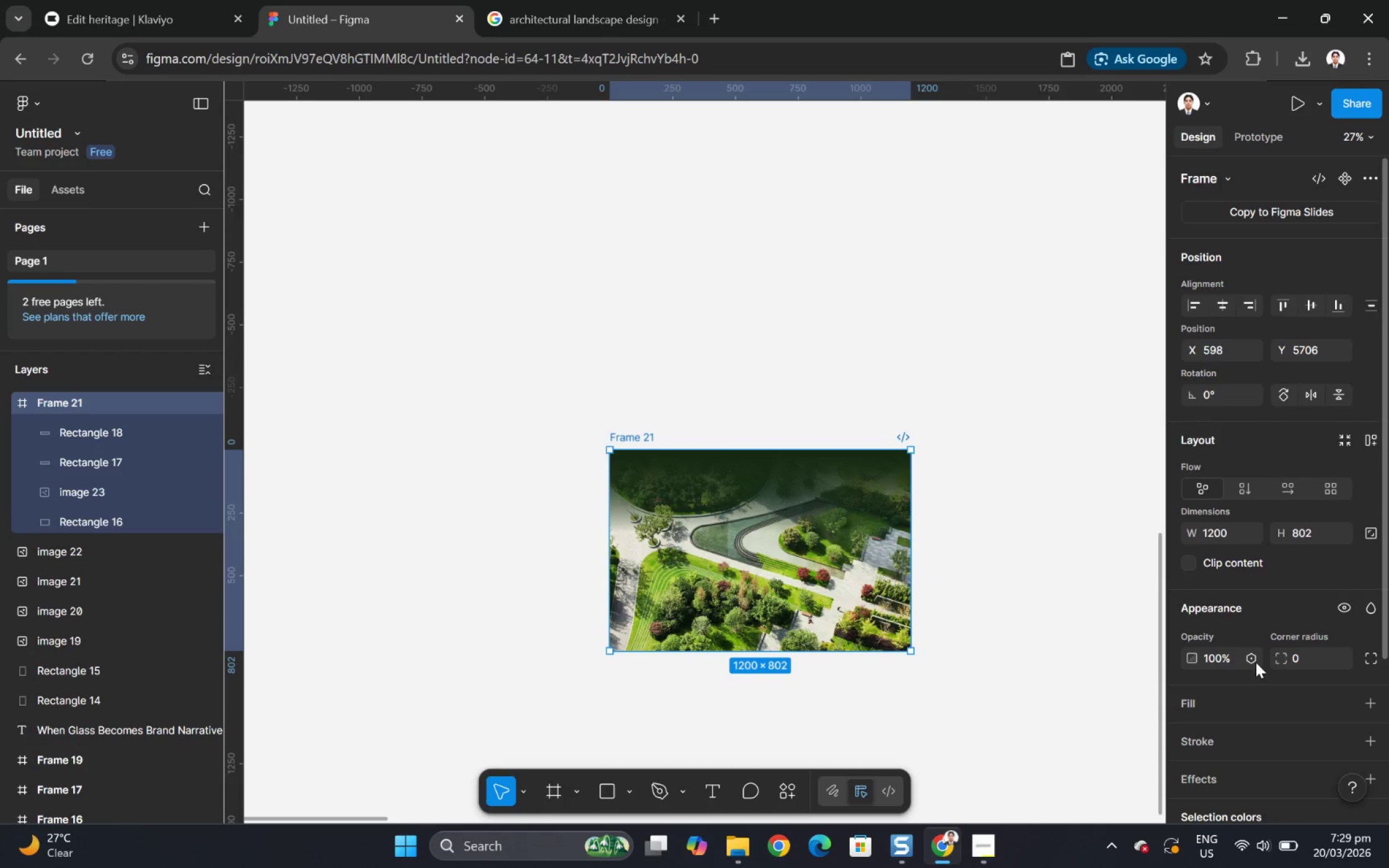 
scroll: coordinate [1255, 662], scroll_direction: down, amount: 5.0
 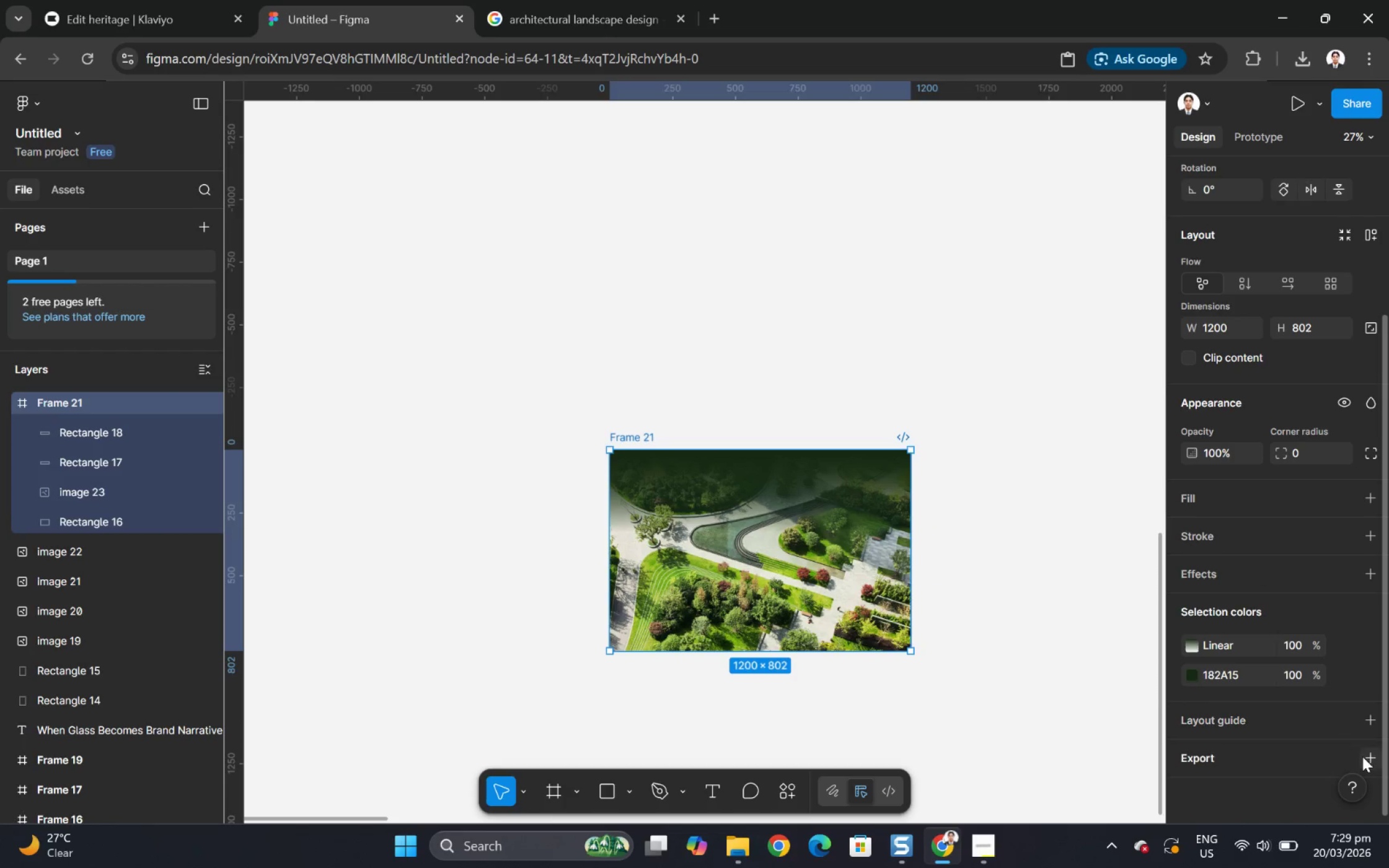 
left_click([1369, 760])
 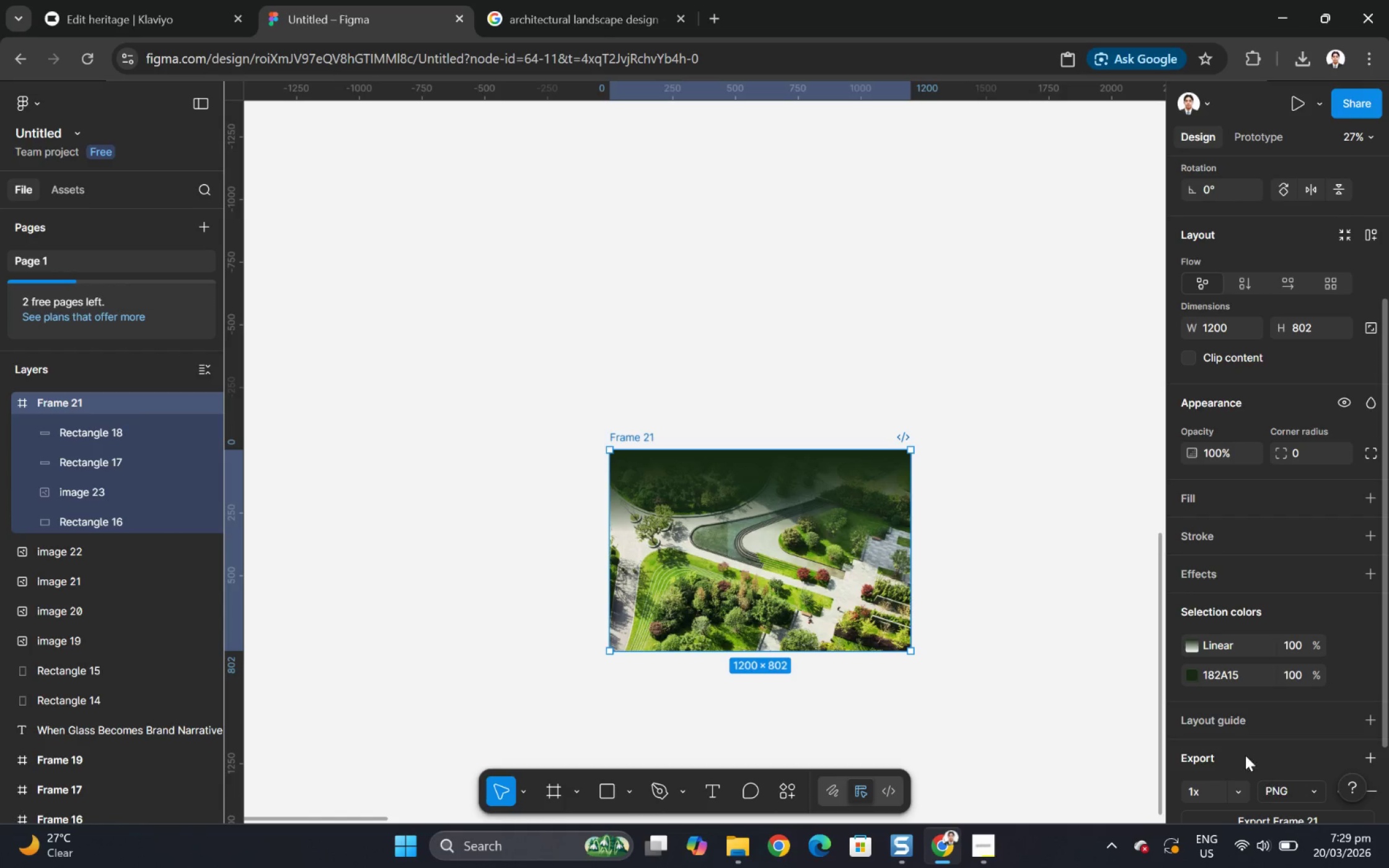 
scroll: coordinate [1237, 744], scroll_direction: down, amount: 2.0
 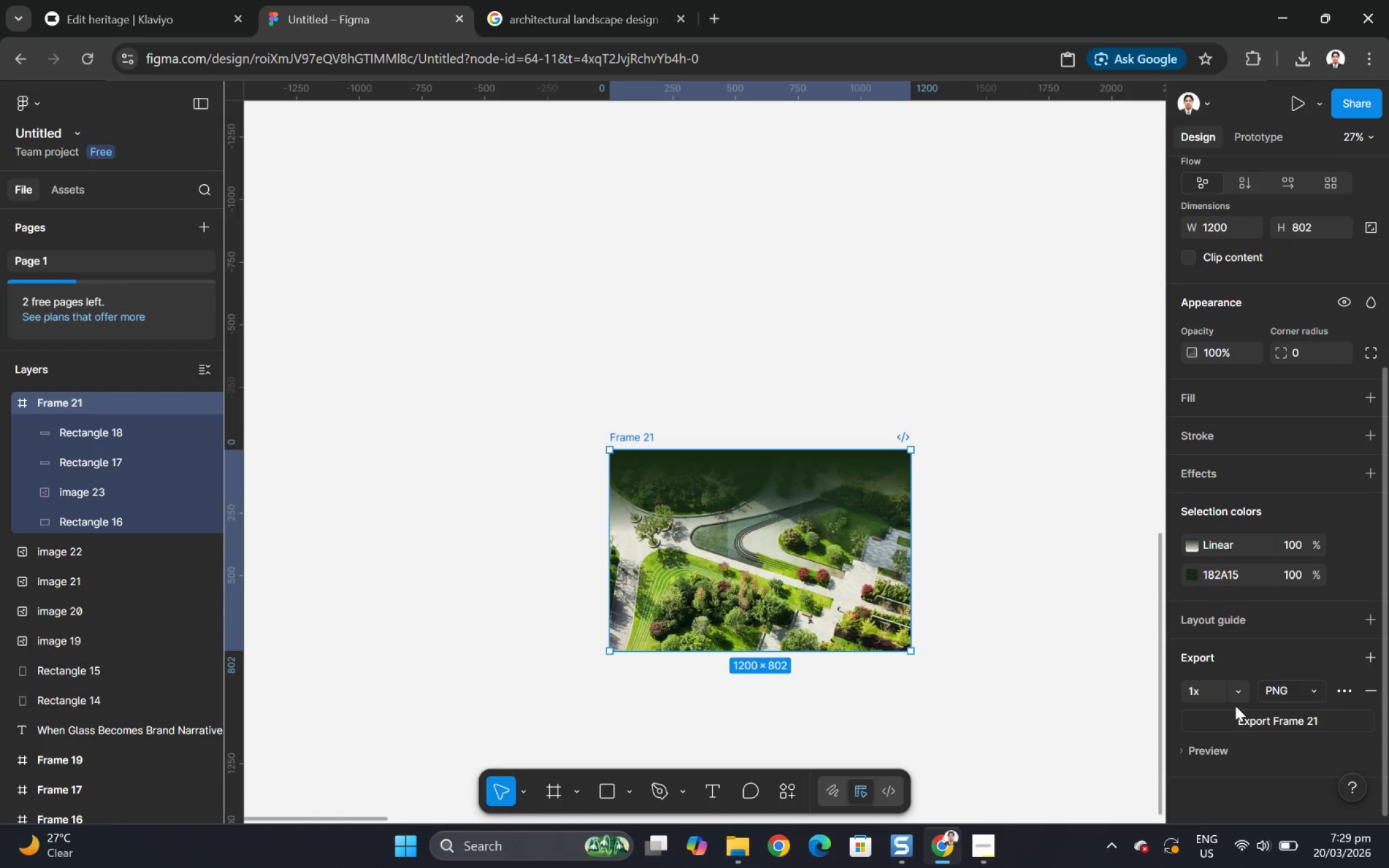 
left_click([1237, 699])
 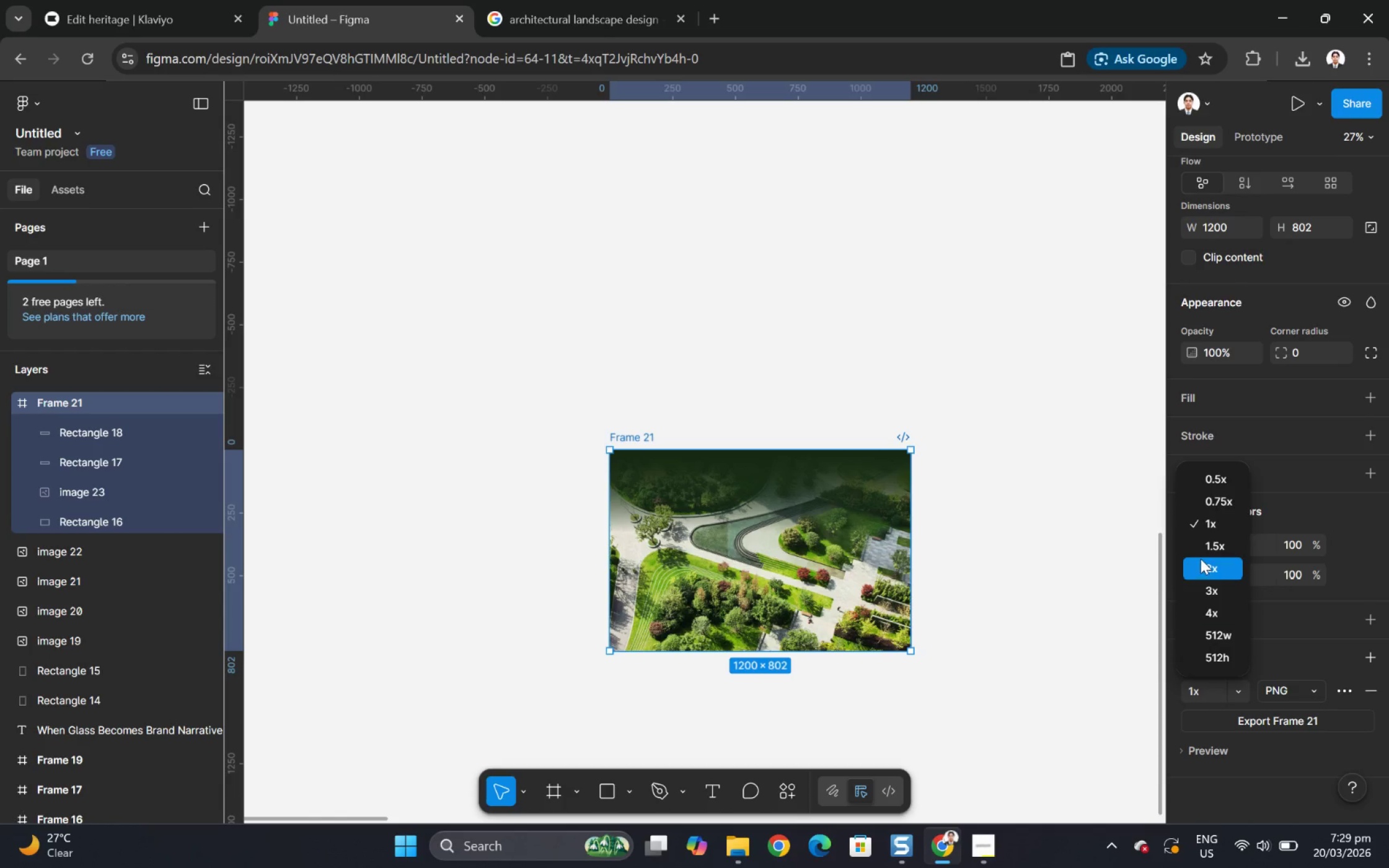 
left_click([1200, 560])
 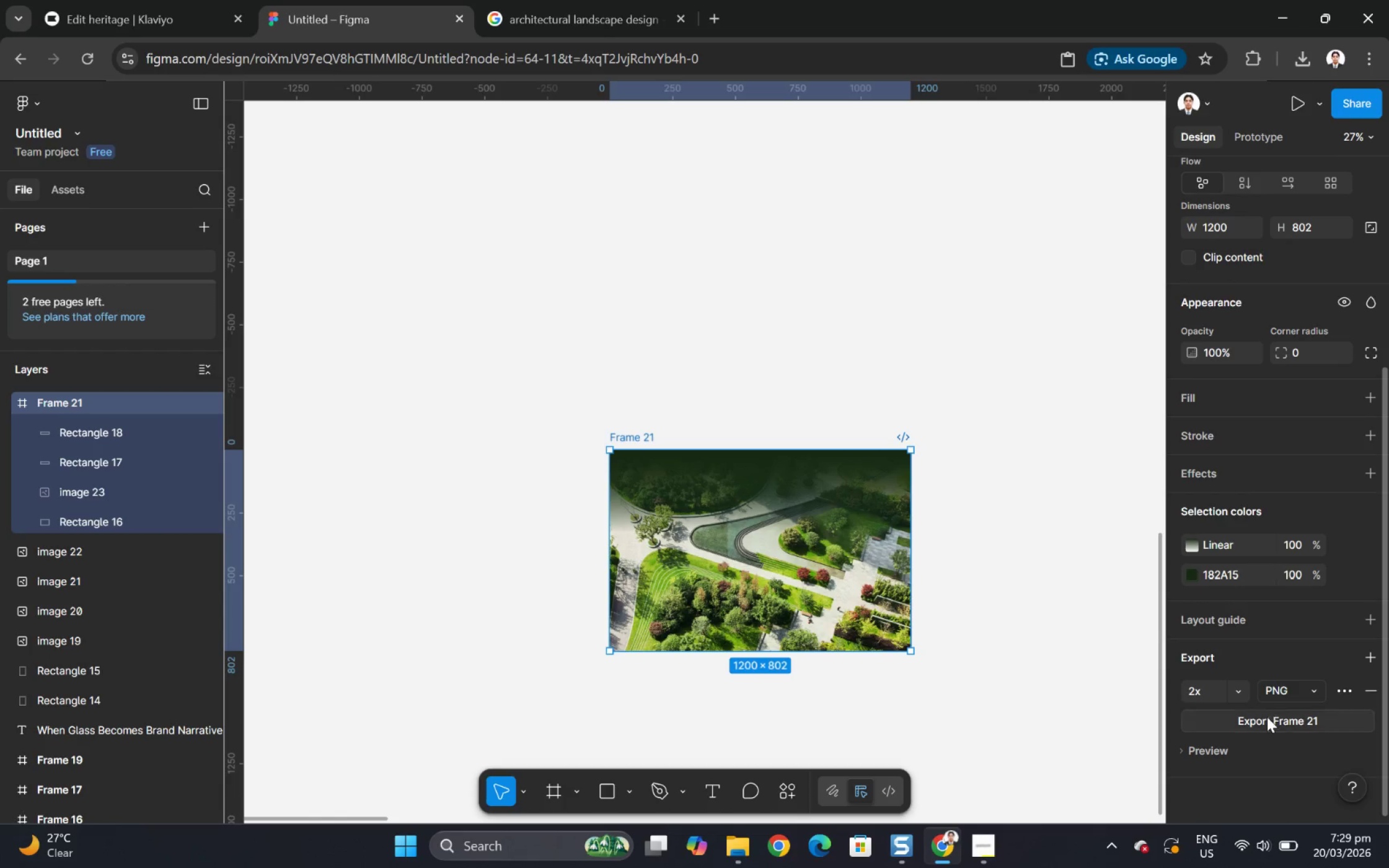 
left_click([1266, 727])
 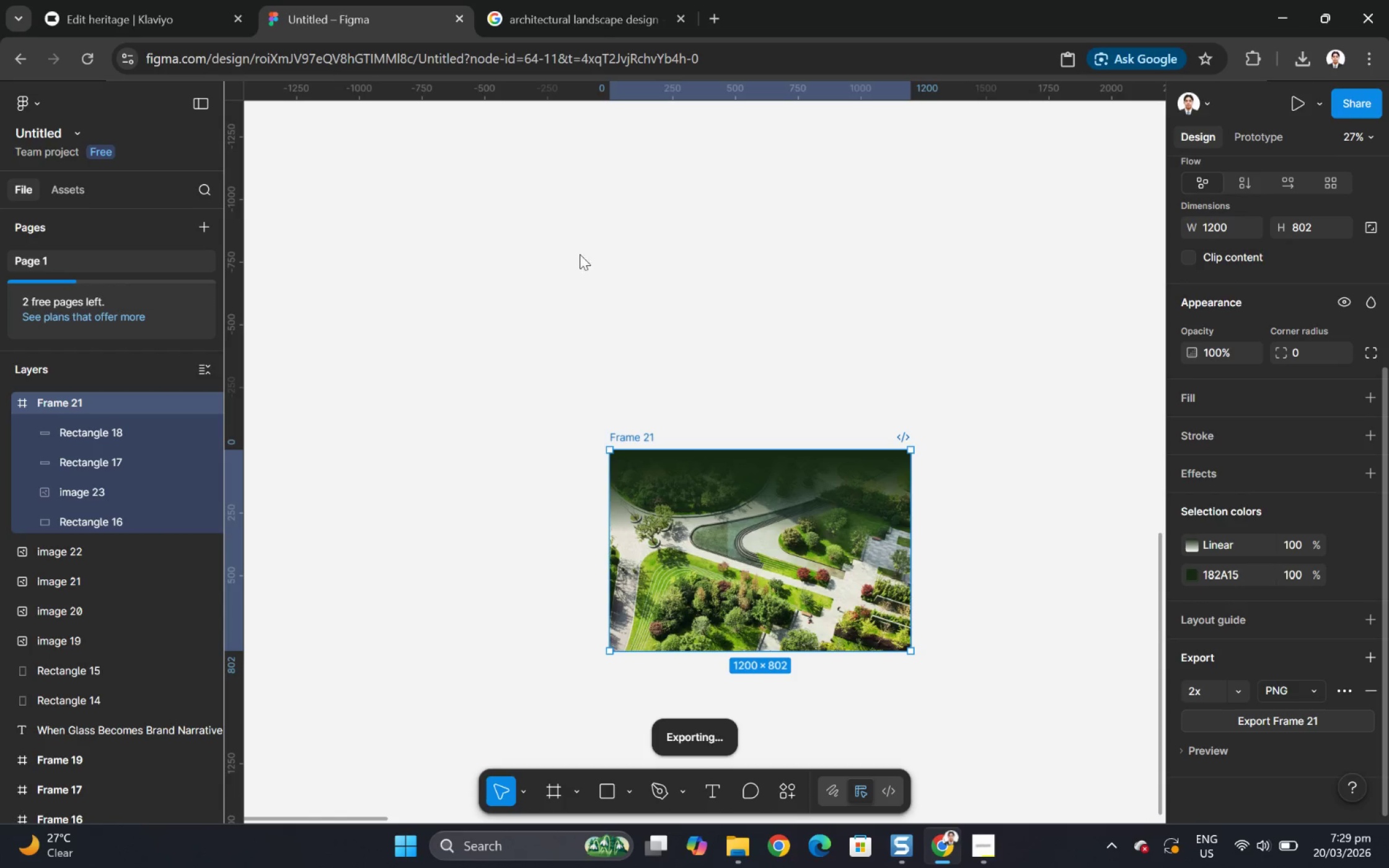 
left_click([124, 0])
 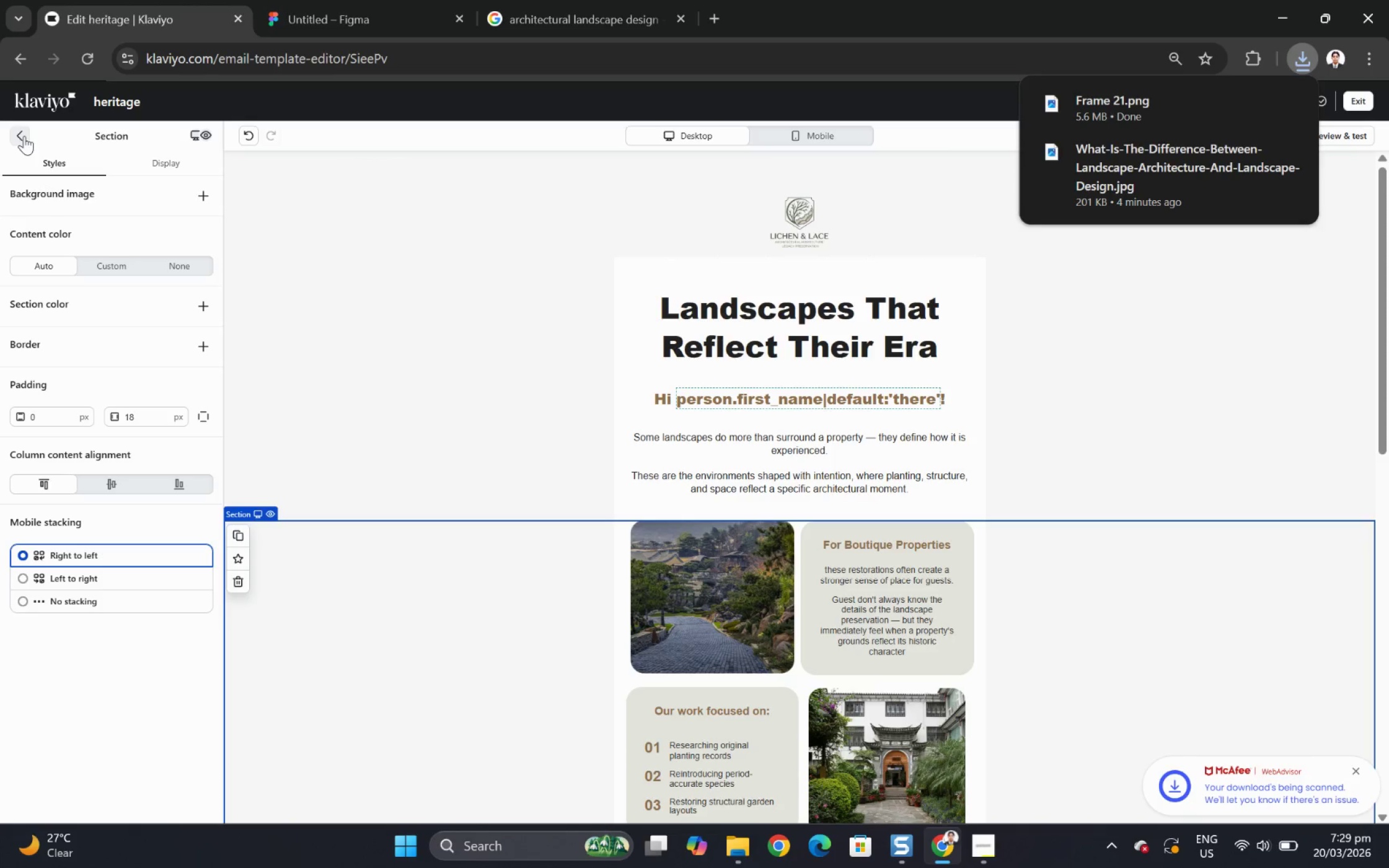 
left_click([20, 138])
 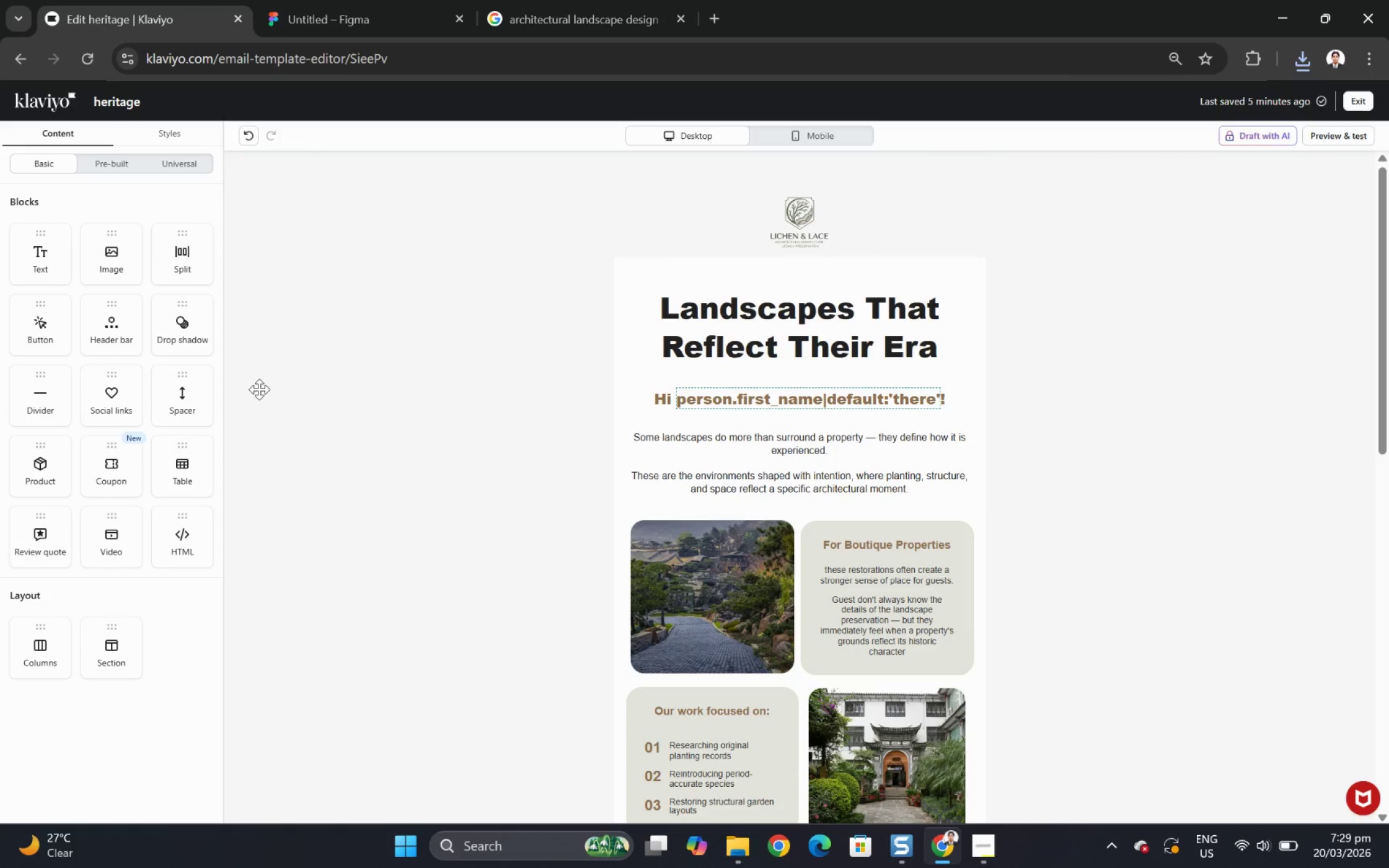 
wait(5.89)
 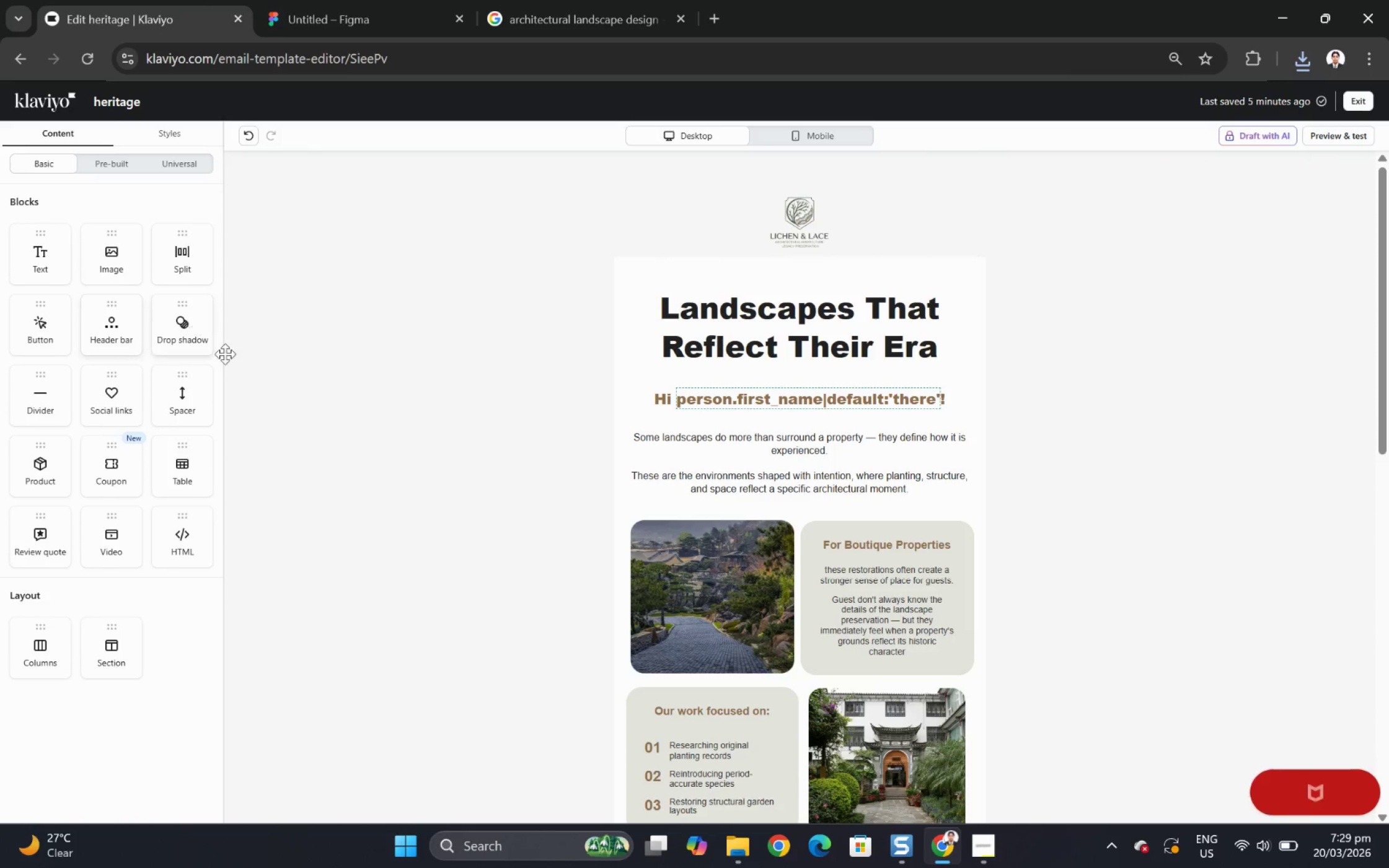 
left_click_drag(start_coordinate=[107, 266], to_coordinate=[659, 375])
 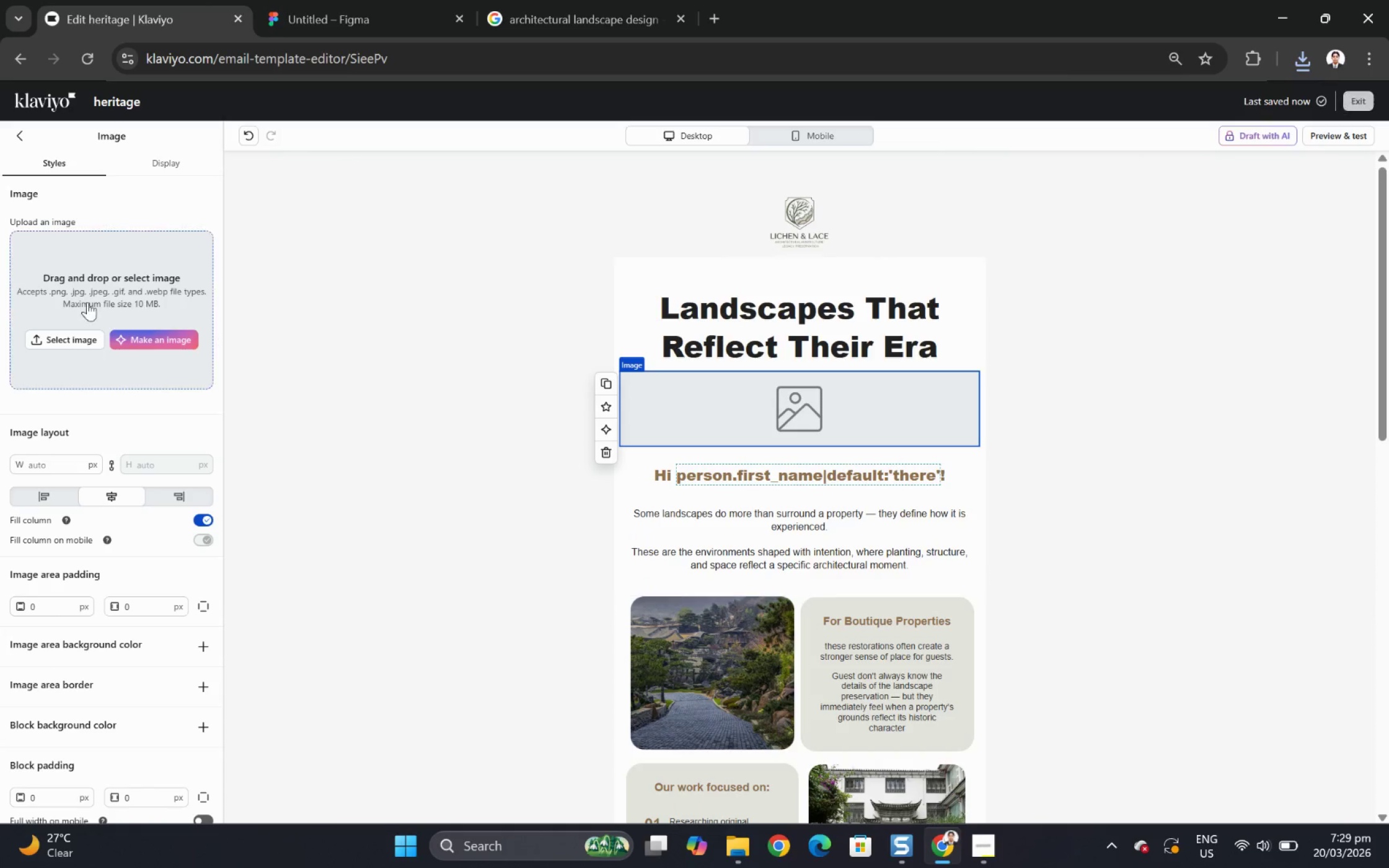 
left_click([454, 385])
 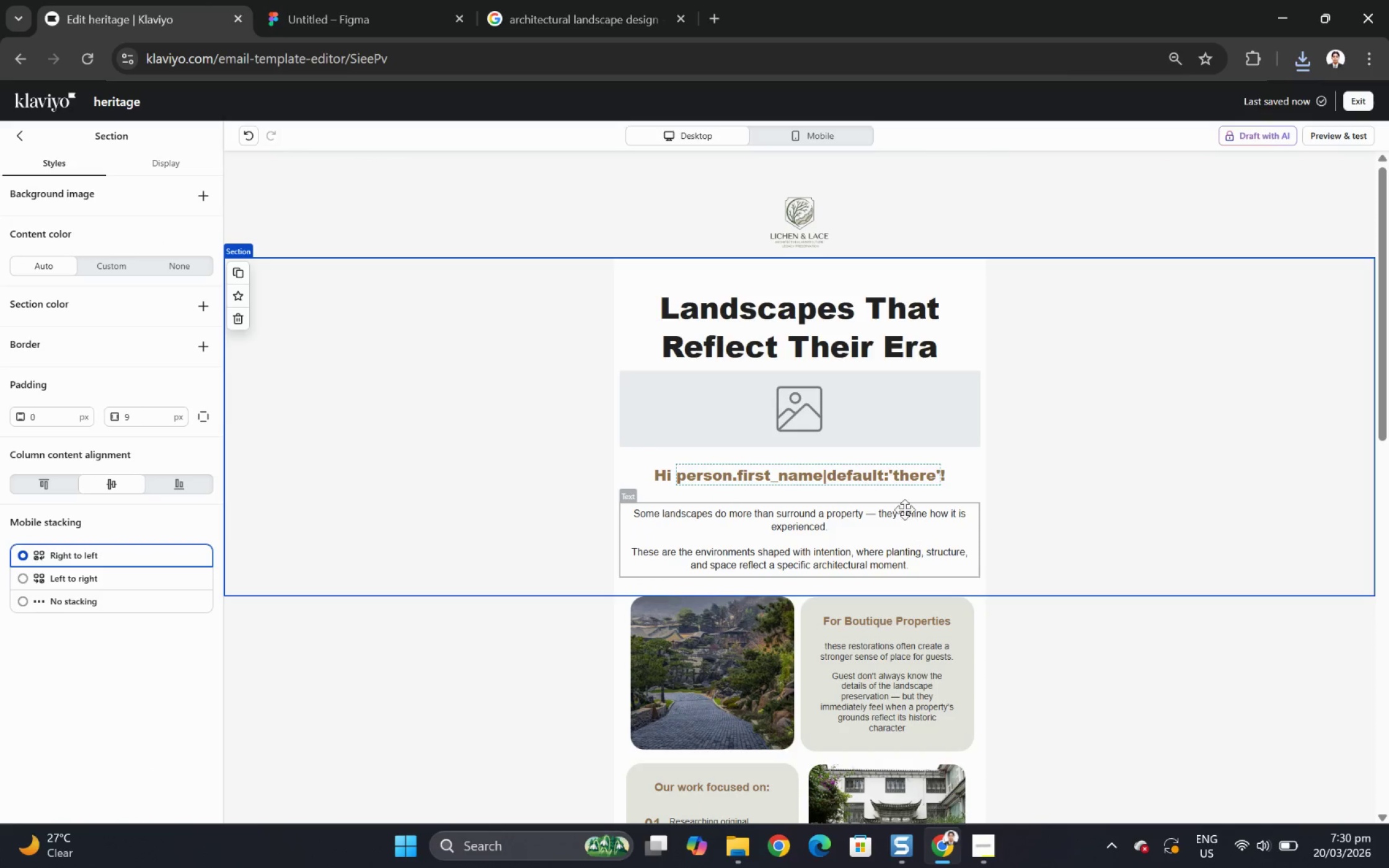 
scroll: coordinate [681, 496], scroll_direction: down, amount: 1.0
 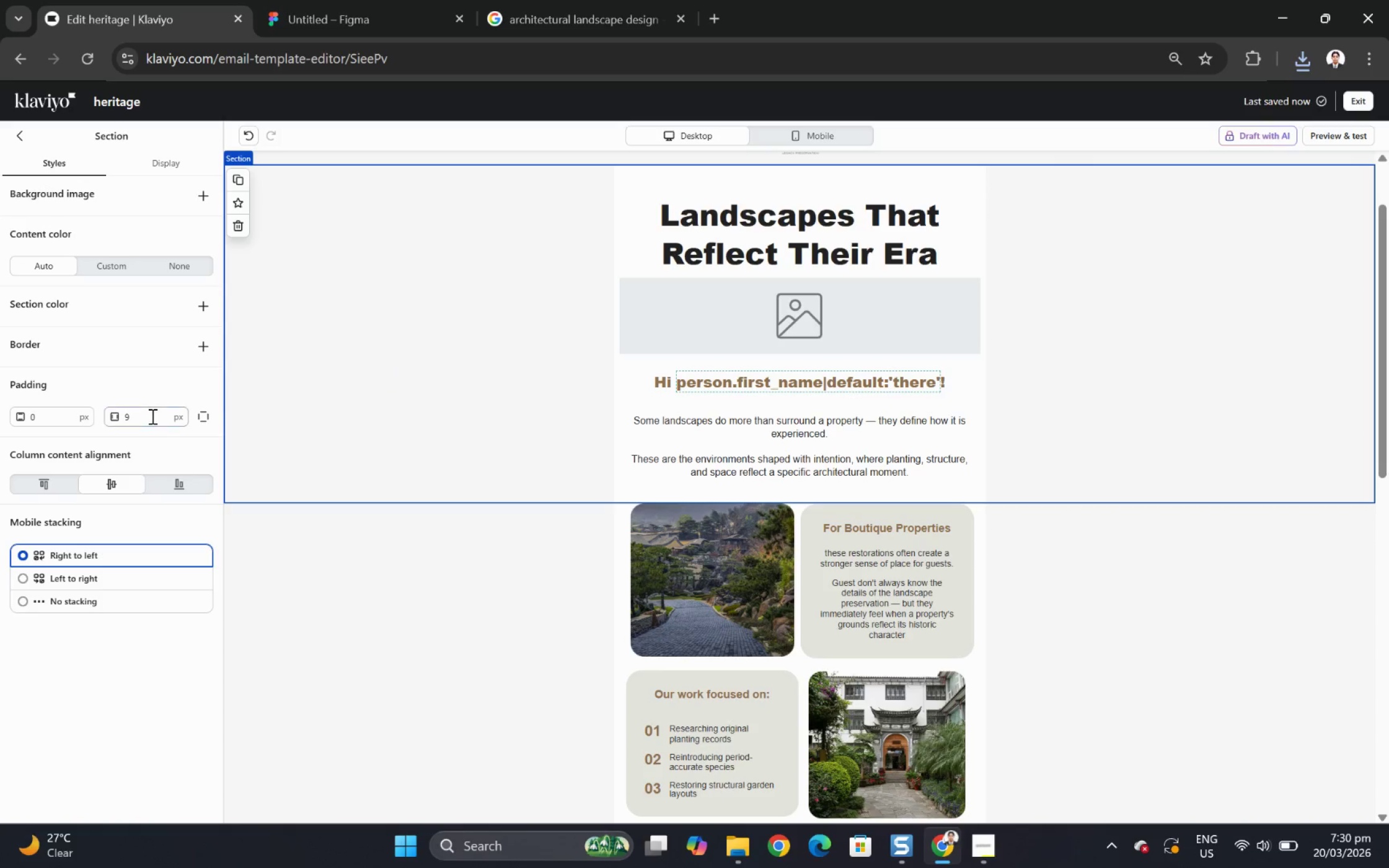 
double_click([151, 416])
 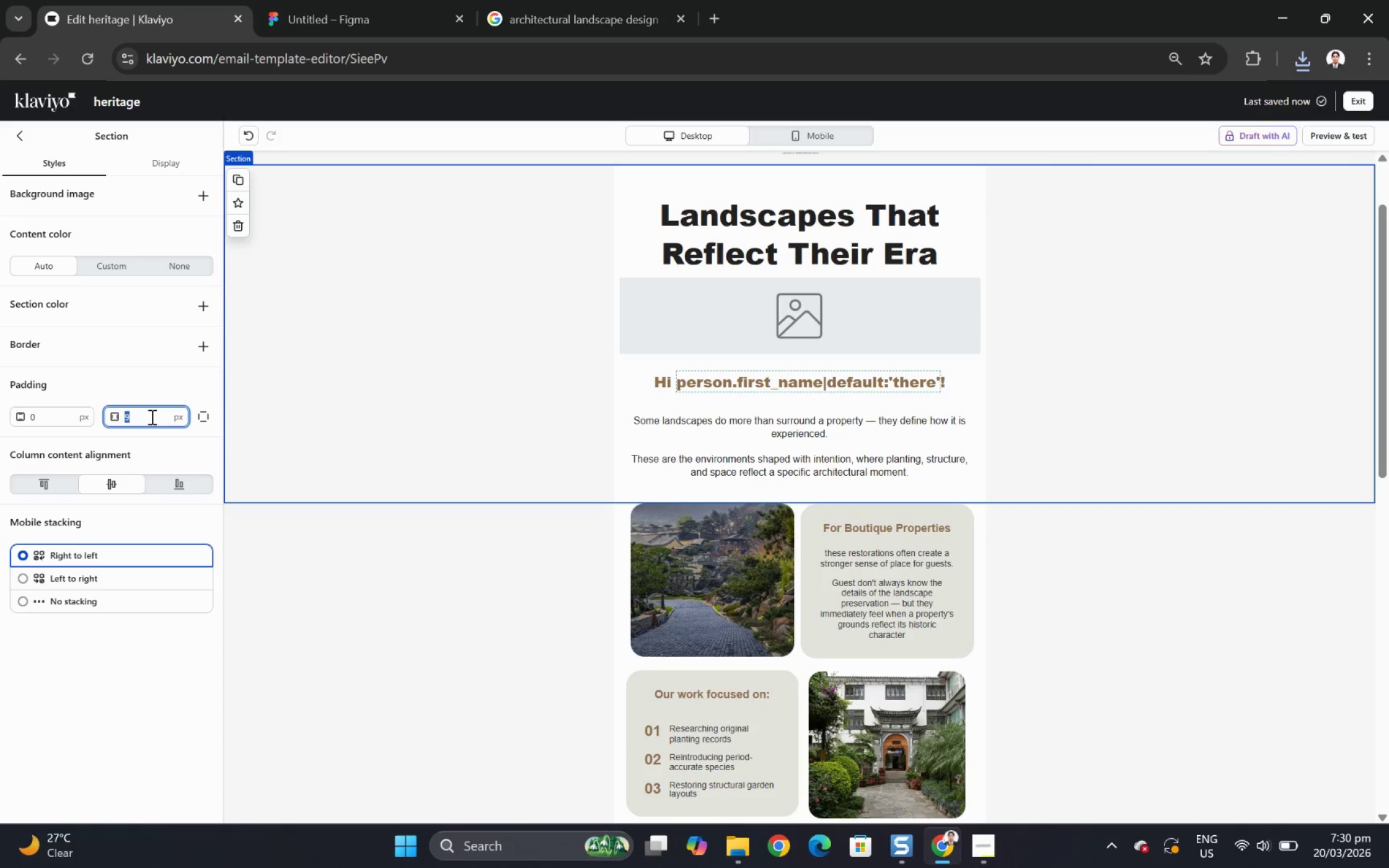 
key(Numpad0)
 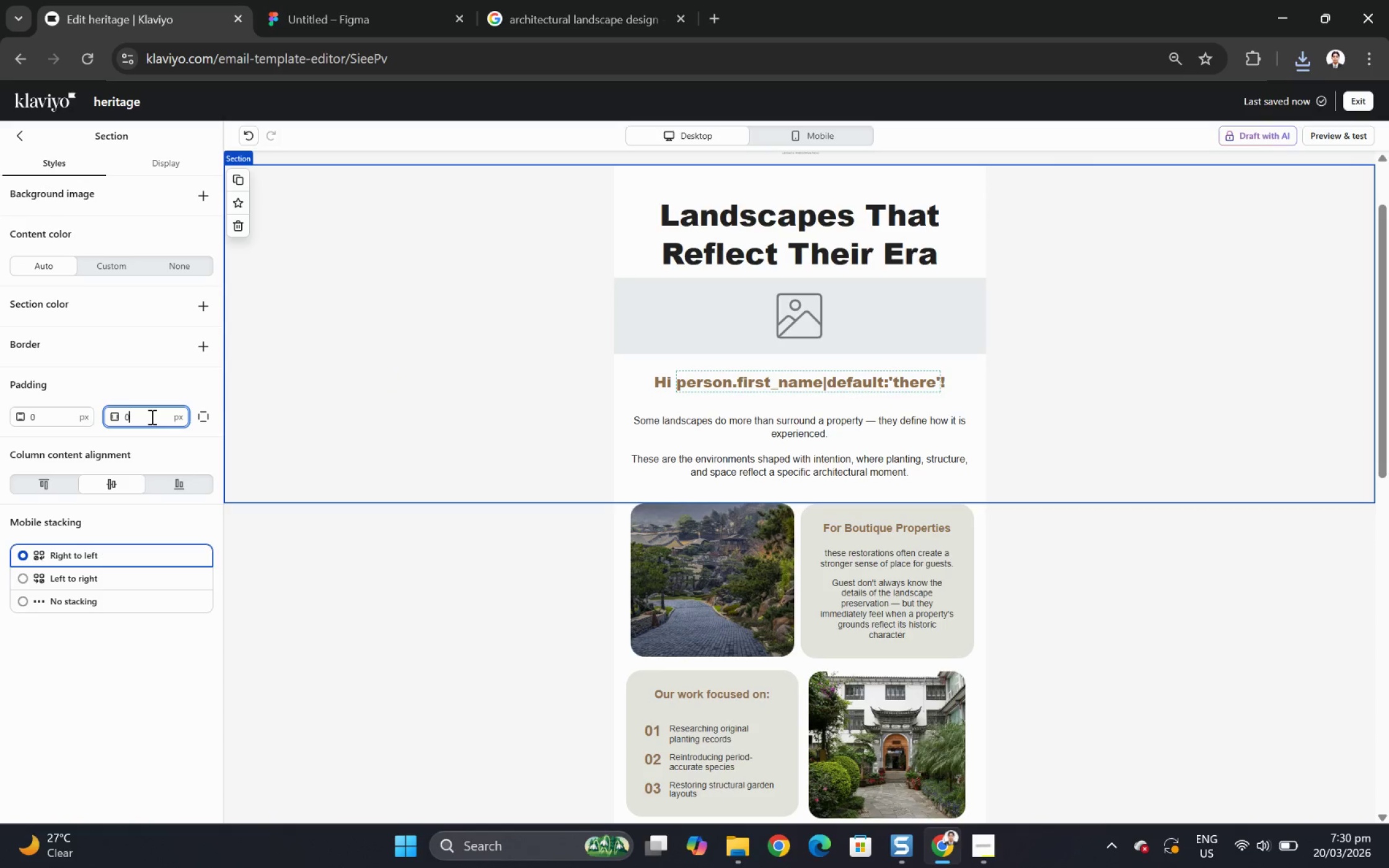 
key(NumpadEnter)
 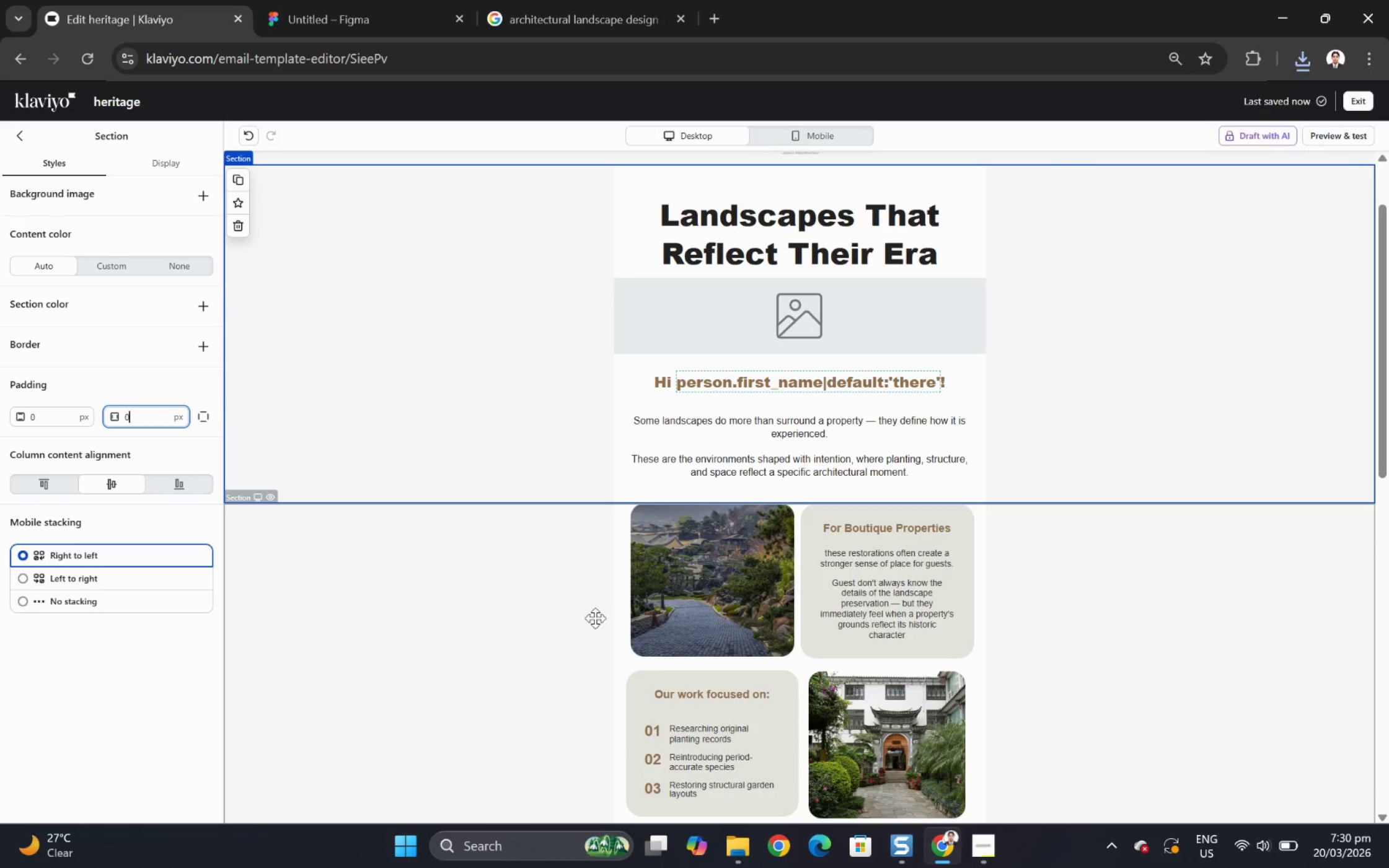 
left_click([706, 621])
 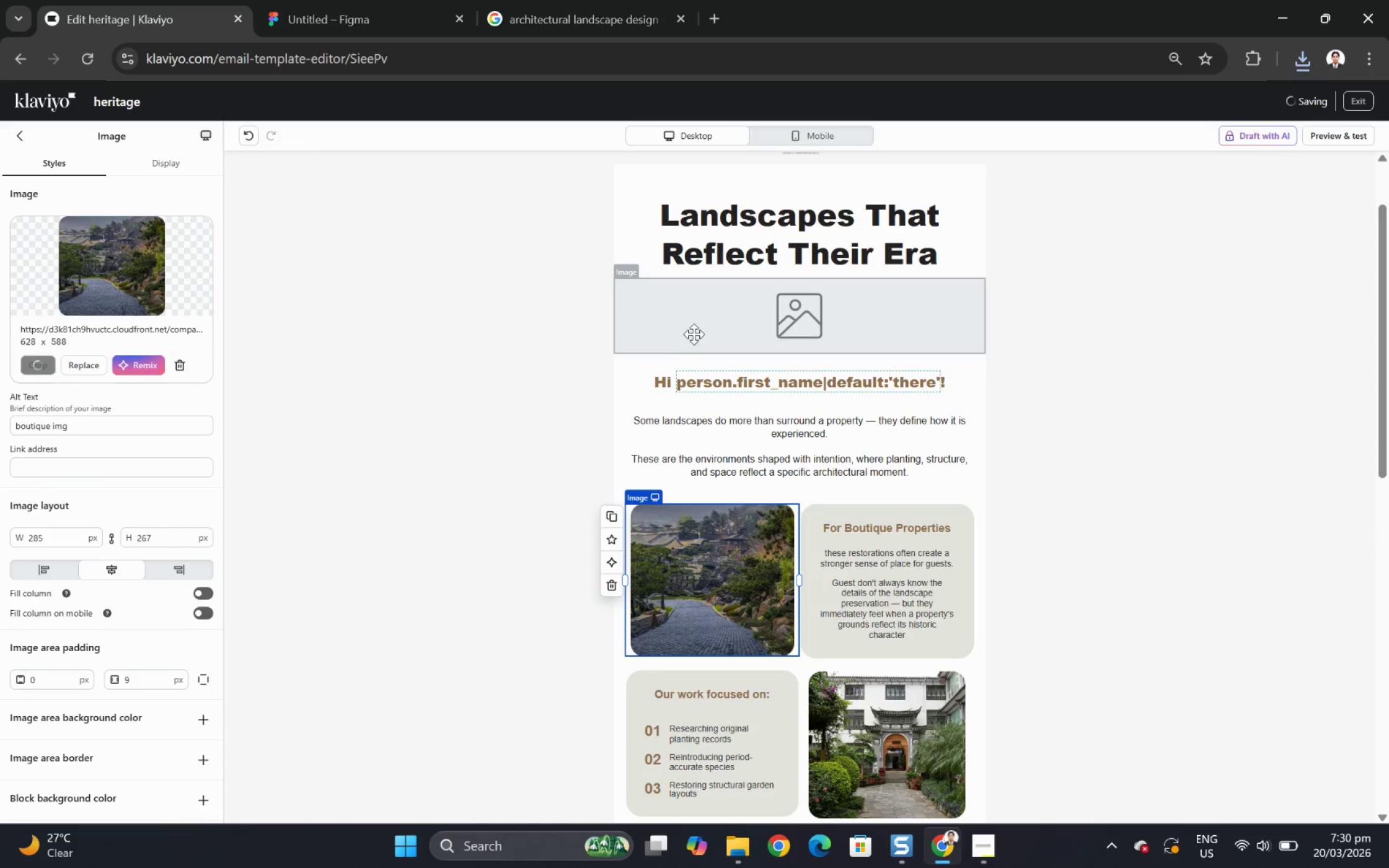 
left_click([692, 333])
 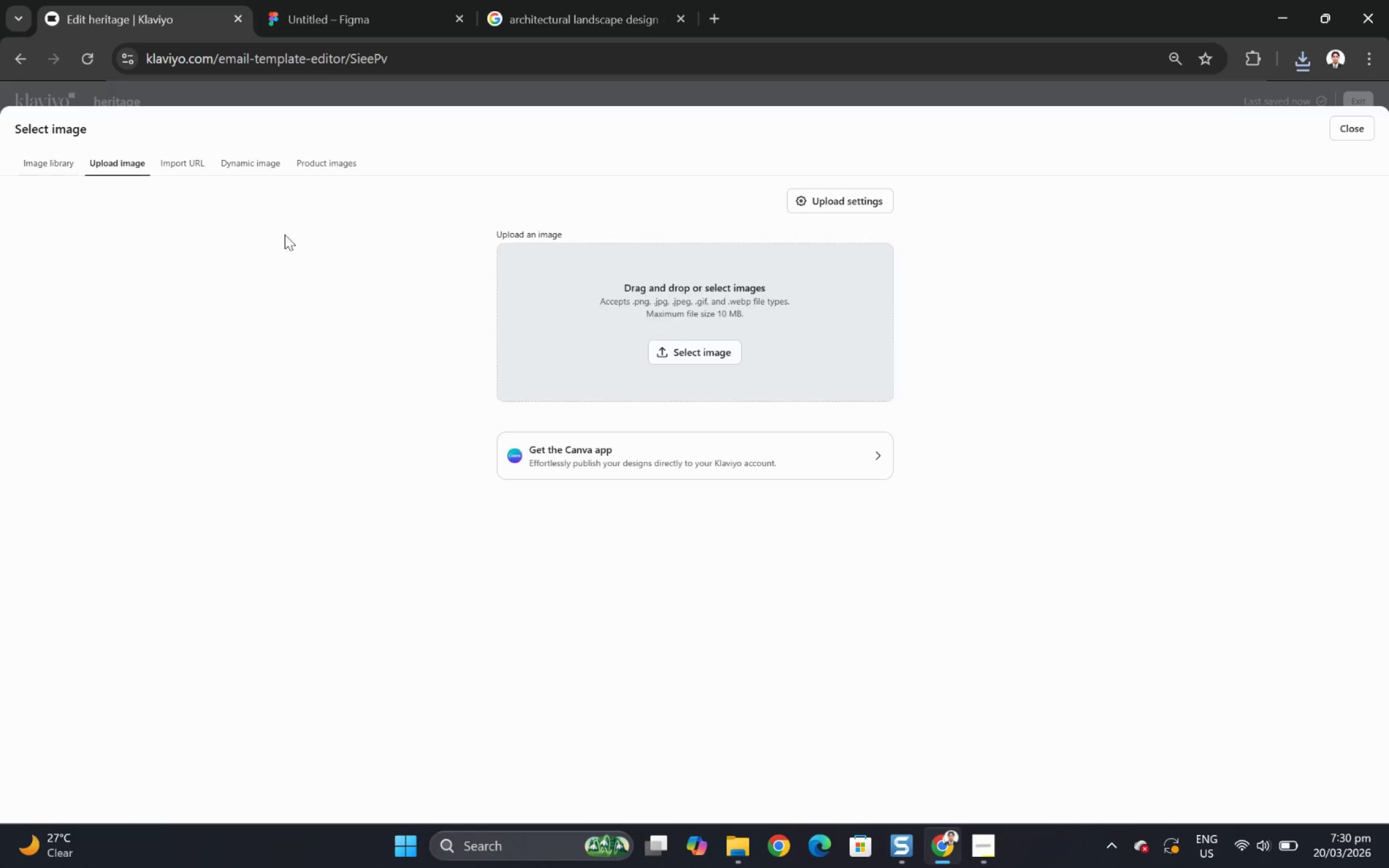 
left_click([676, 350])
 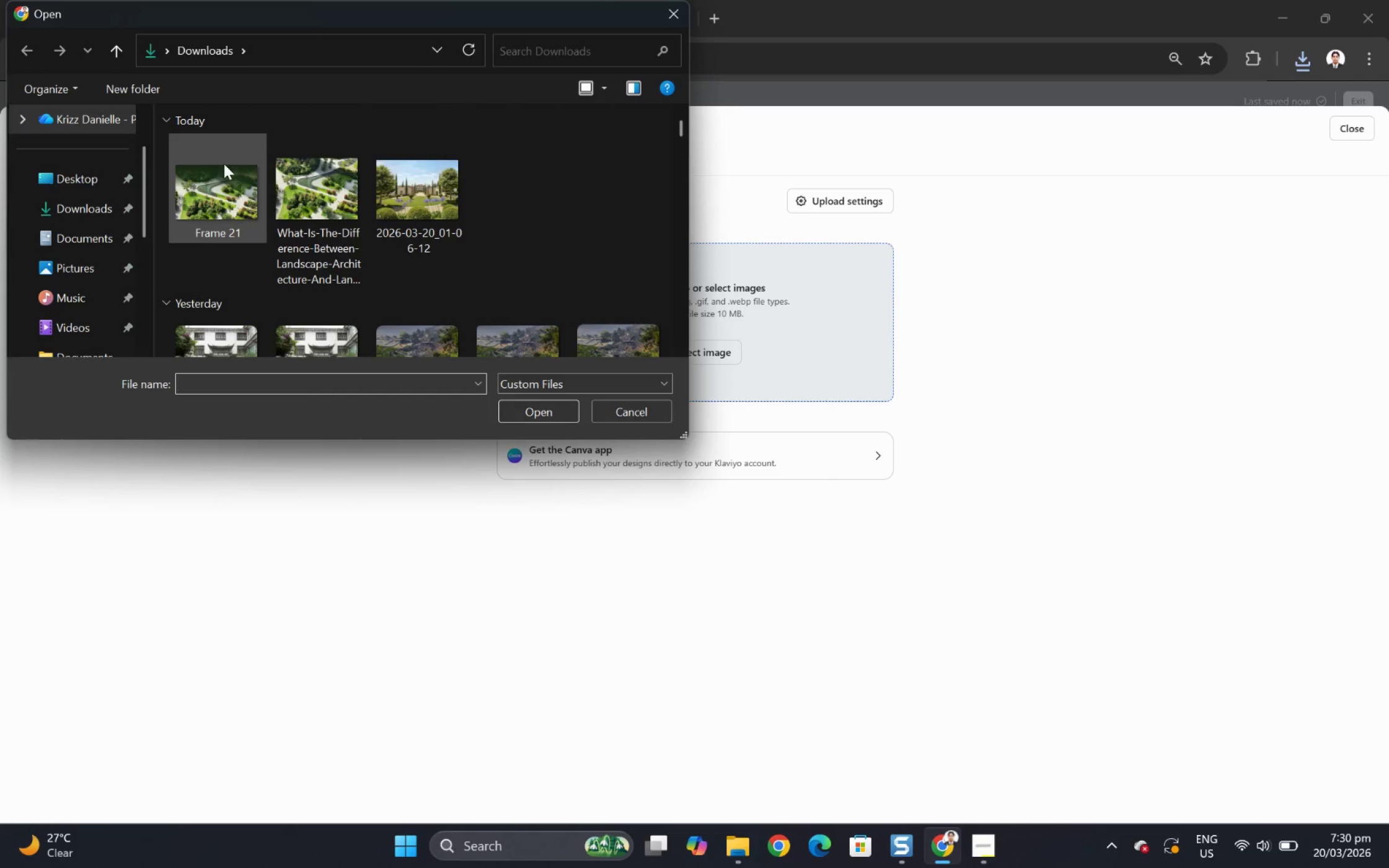 
double_click([227, 175])
 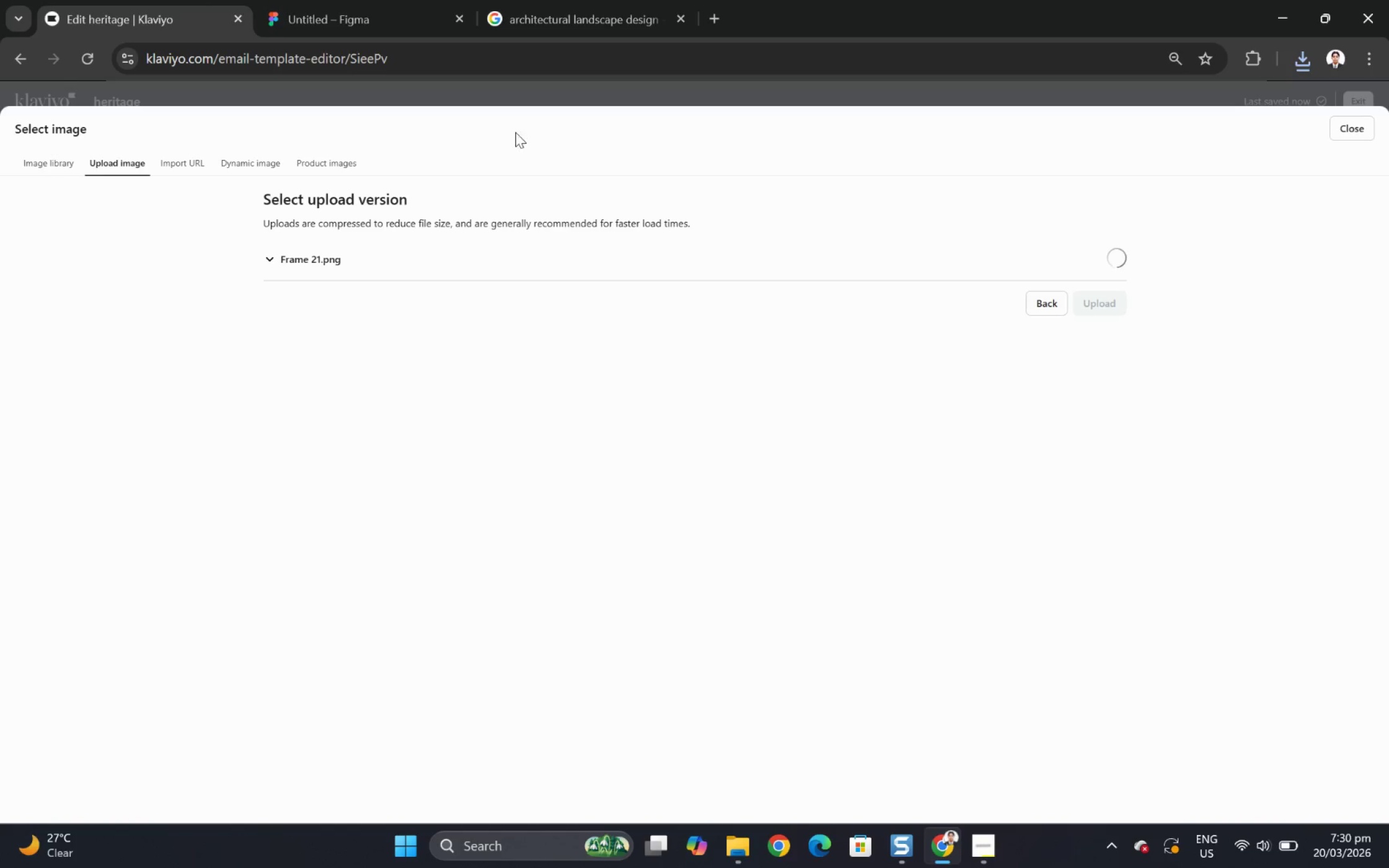 
left_click([340, 19])
 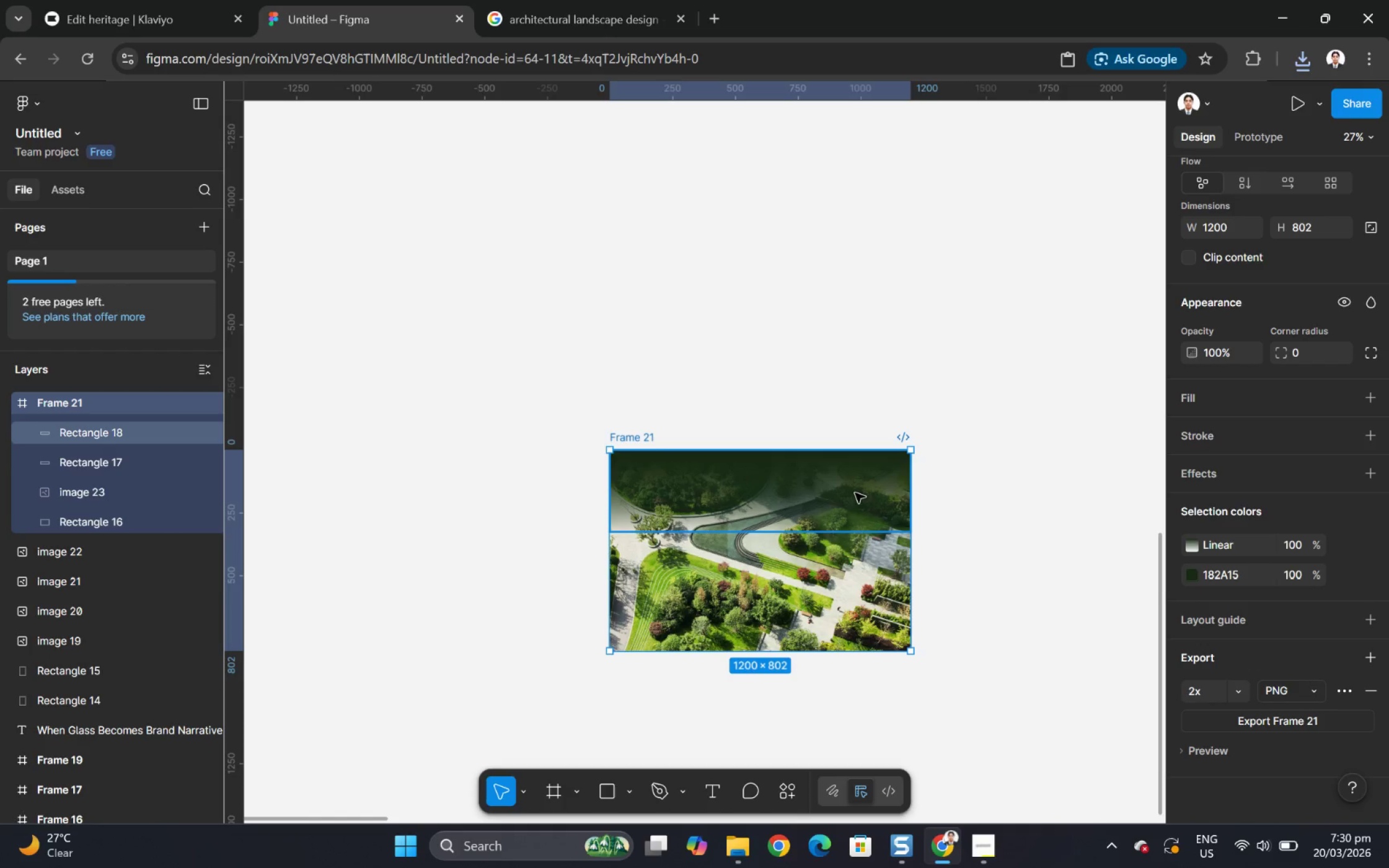 
left_click([855, 486])
 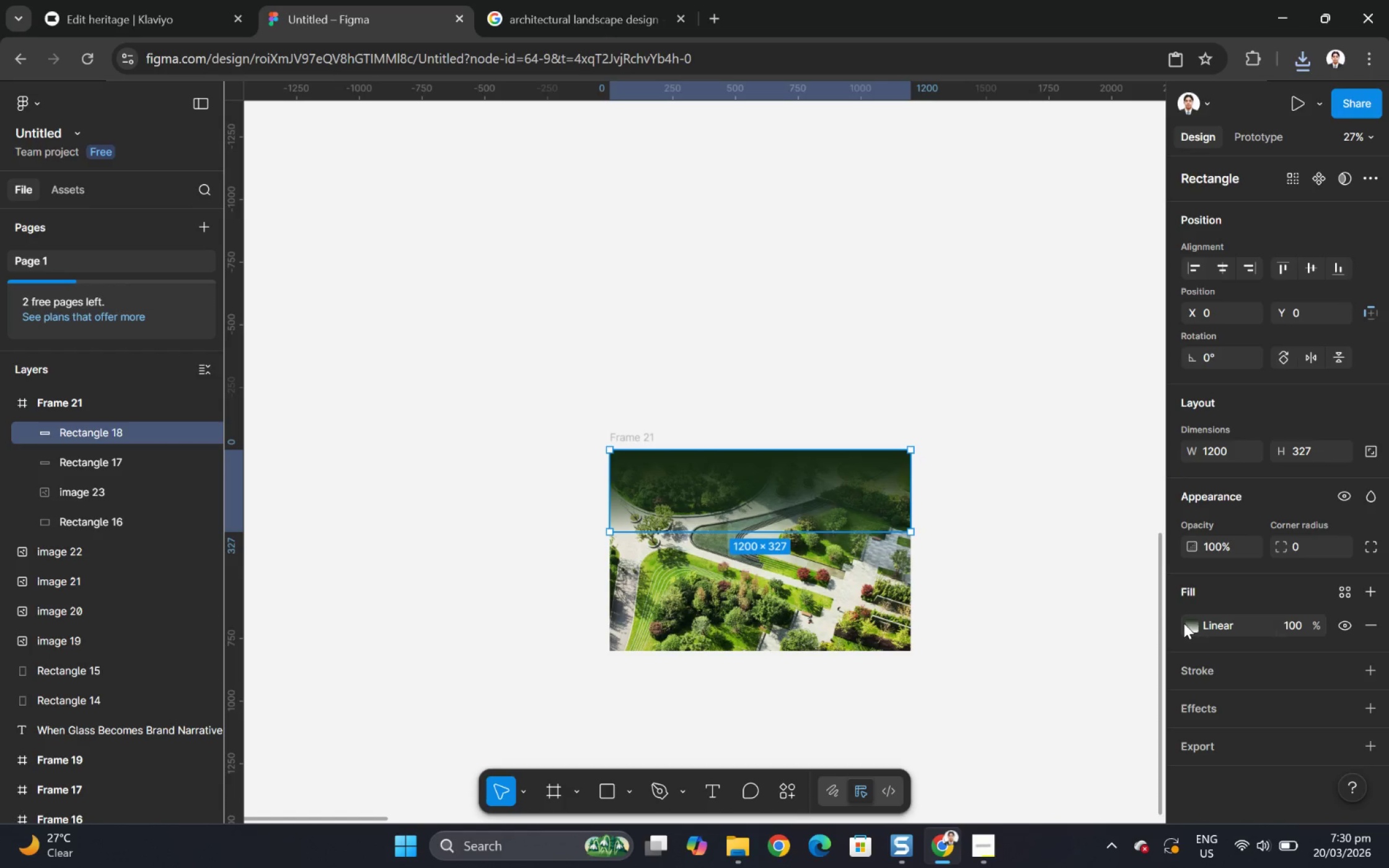 
left_click([1192, 622])
 